 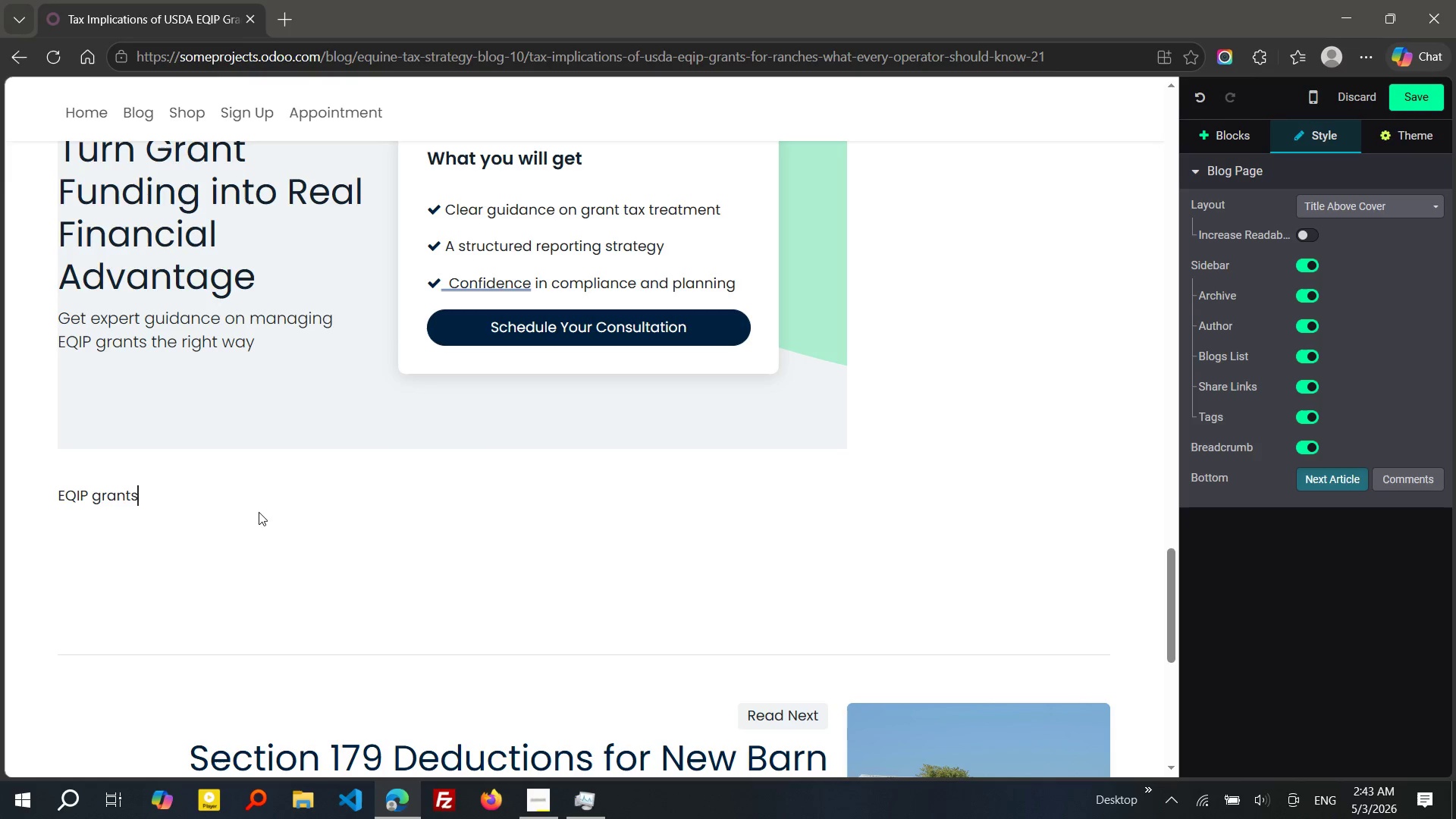 
left_click_drag(start_coordinate=[147, 506], to_coordinate=[55, 495])
 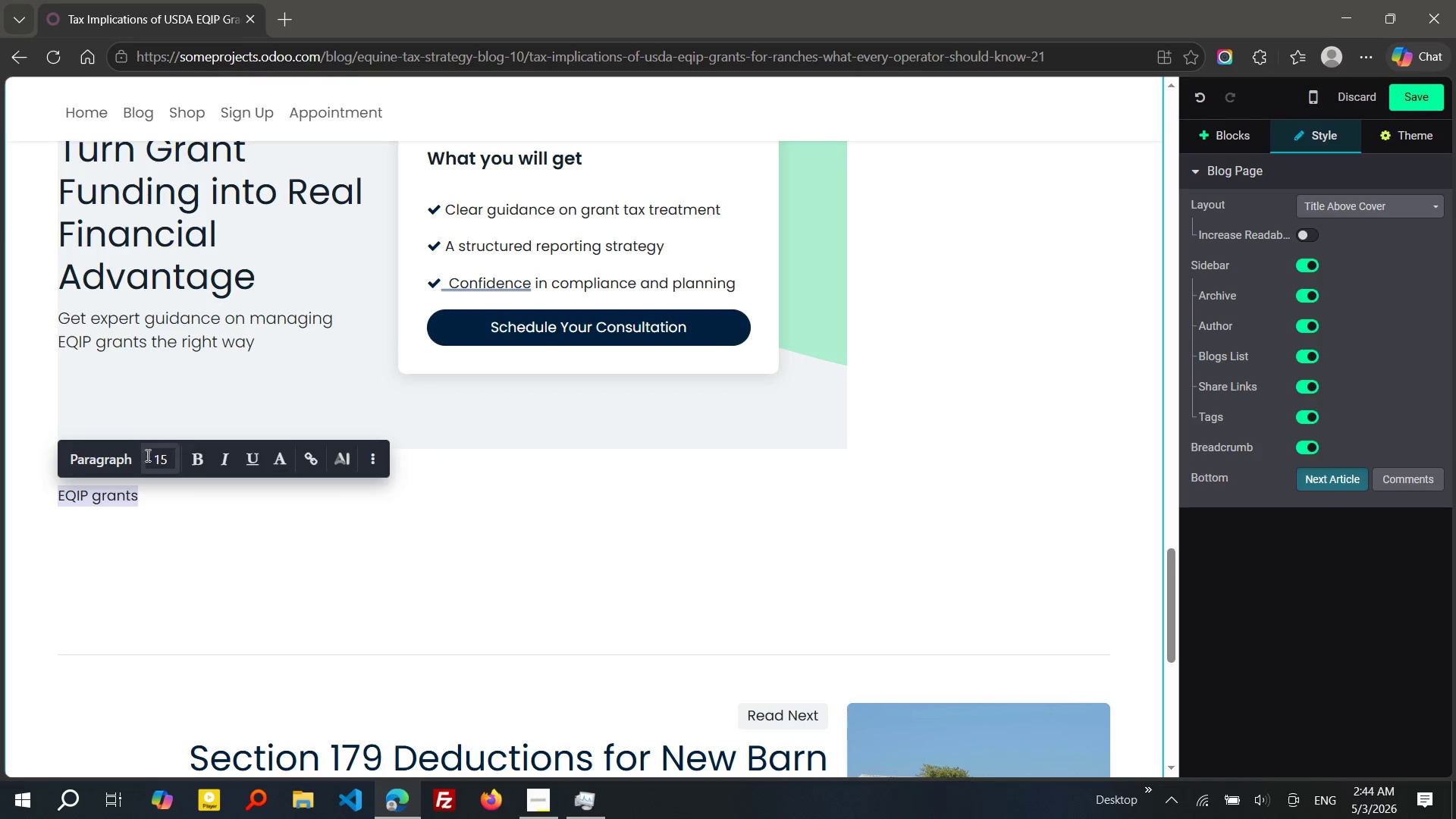 
left_click([147, 455])
 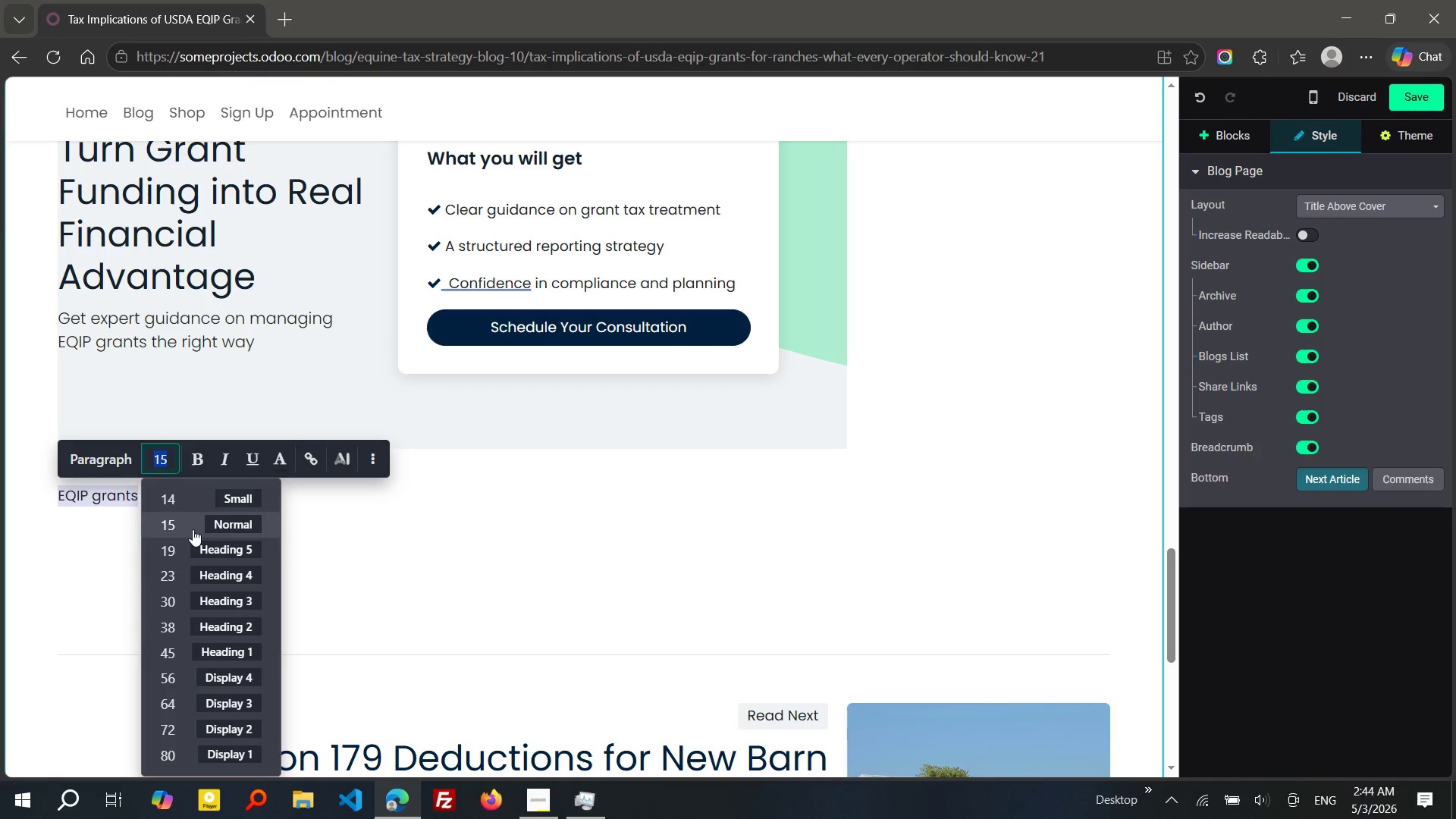 
left_click([190, 543])
 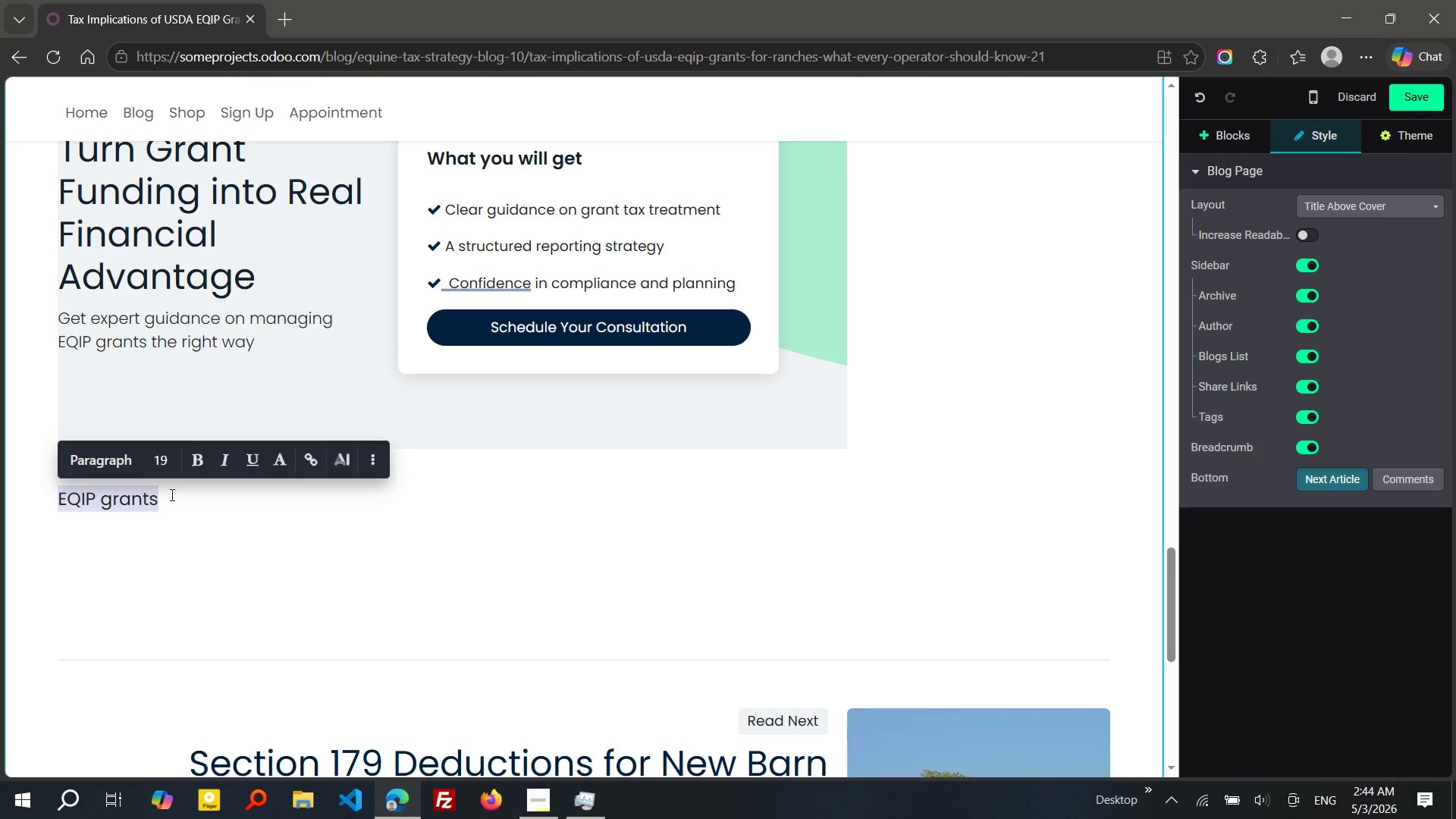 
left_click([171, 494])
 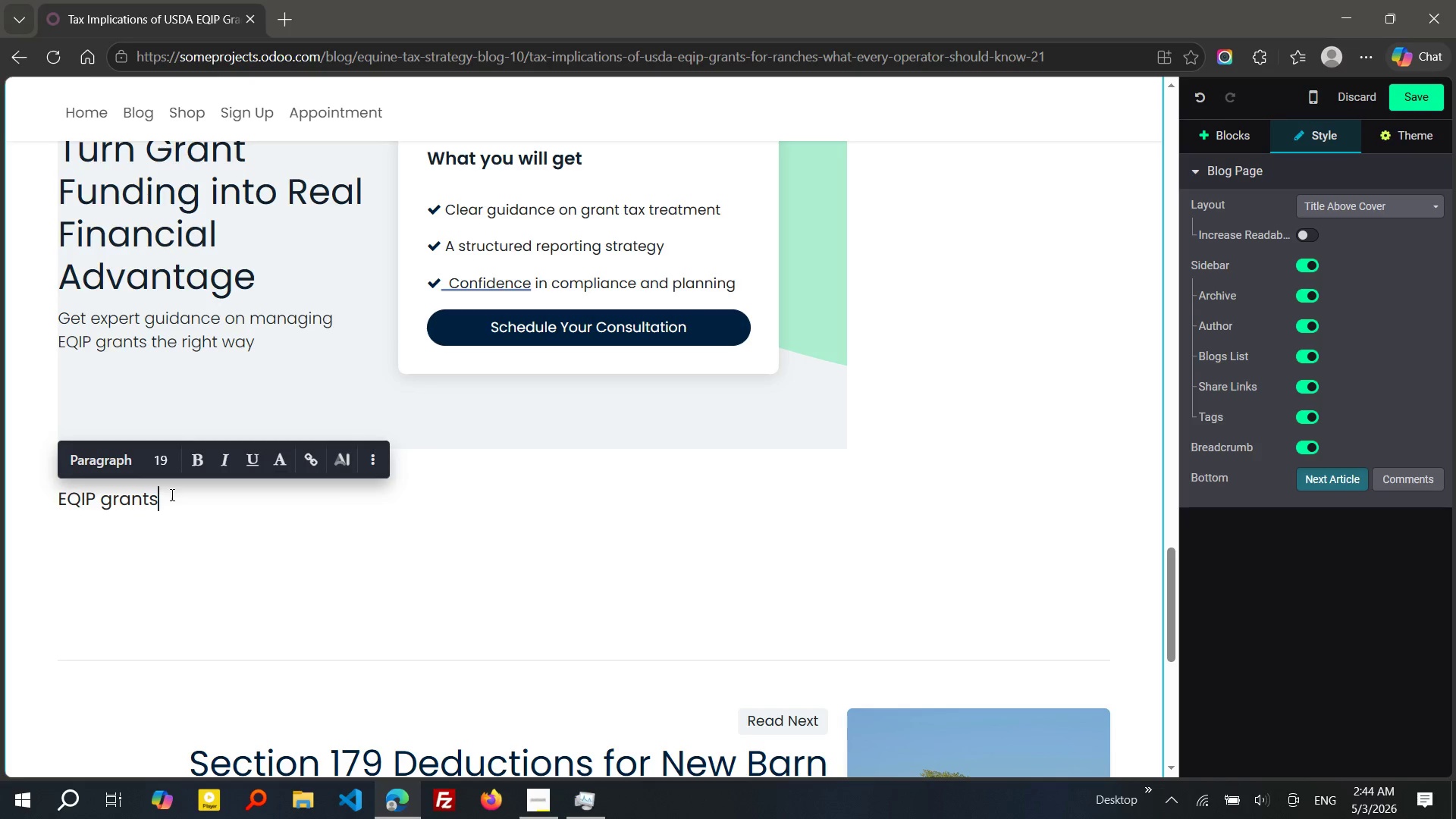 
type( can be a poer)
key(Backspace)
key(Backspace)
type(werful toof )
key(Backspace)
key(Backspace)
type(l for ranch development, but only when thi)
key(Backspace)
type(eir tax implicatons)
 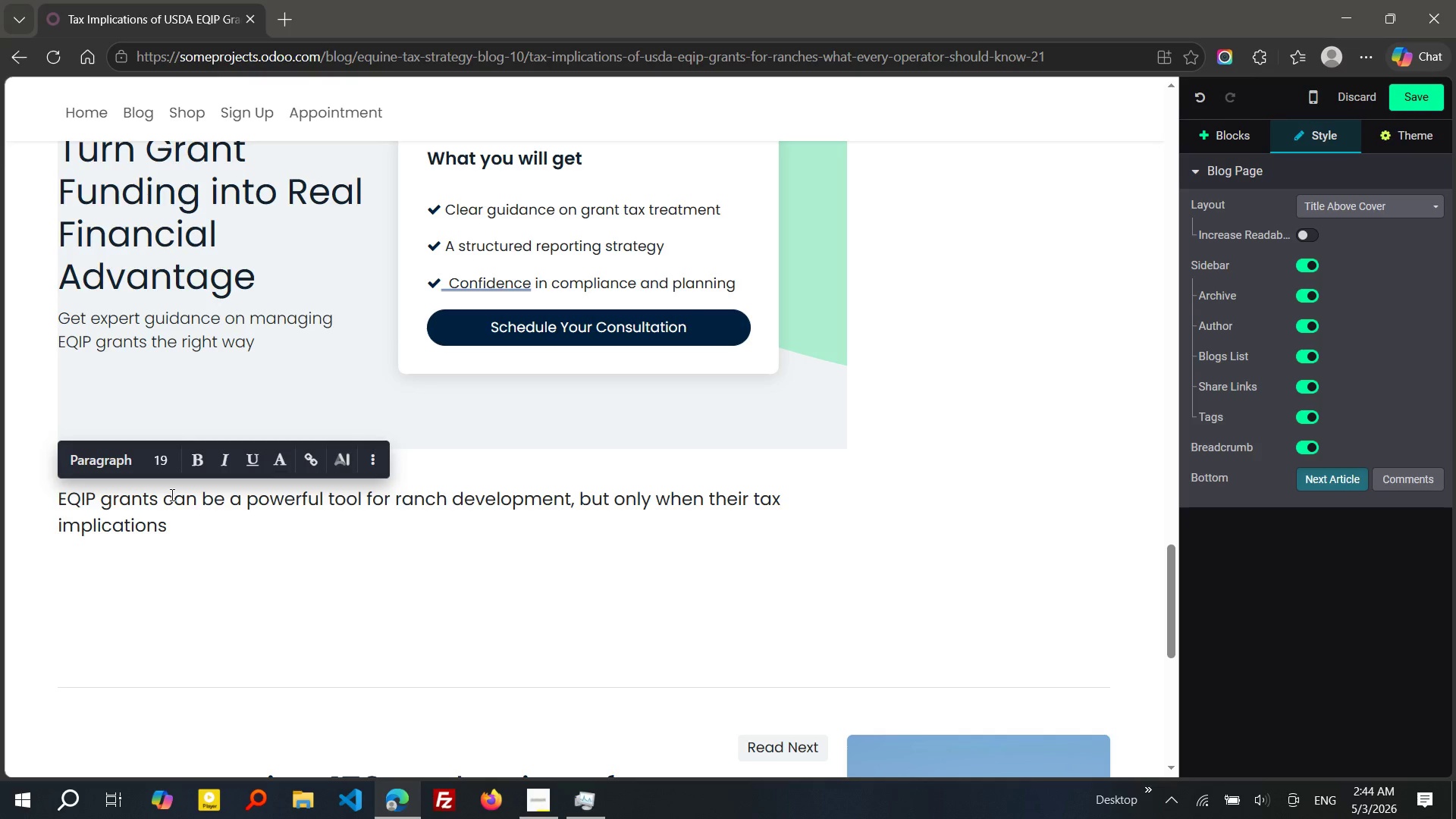 
type( are)
 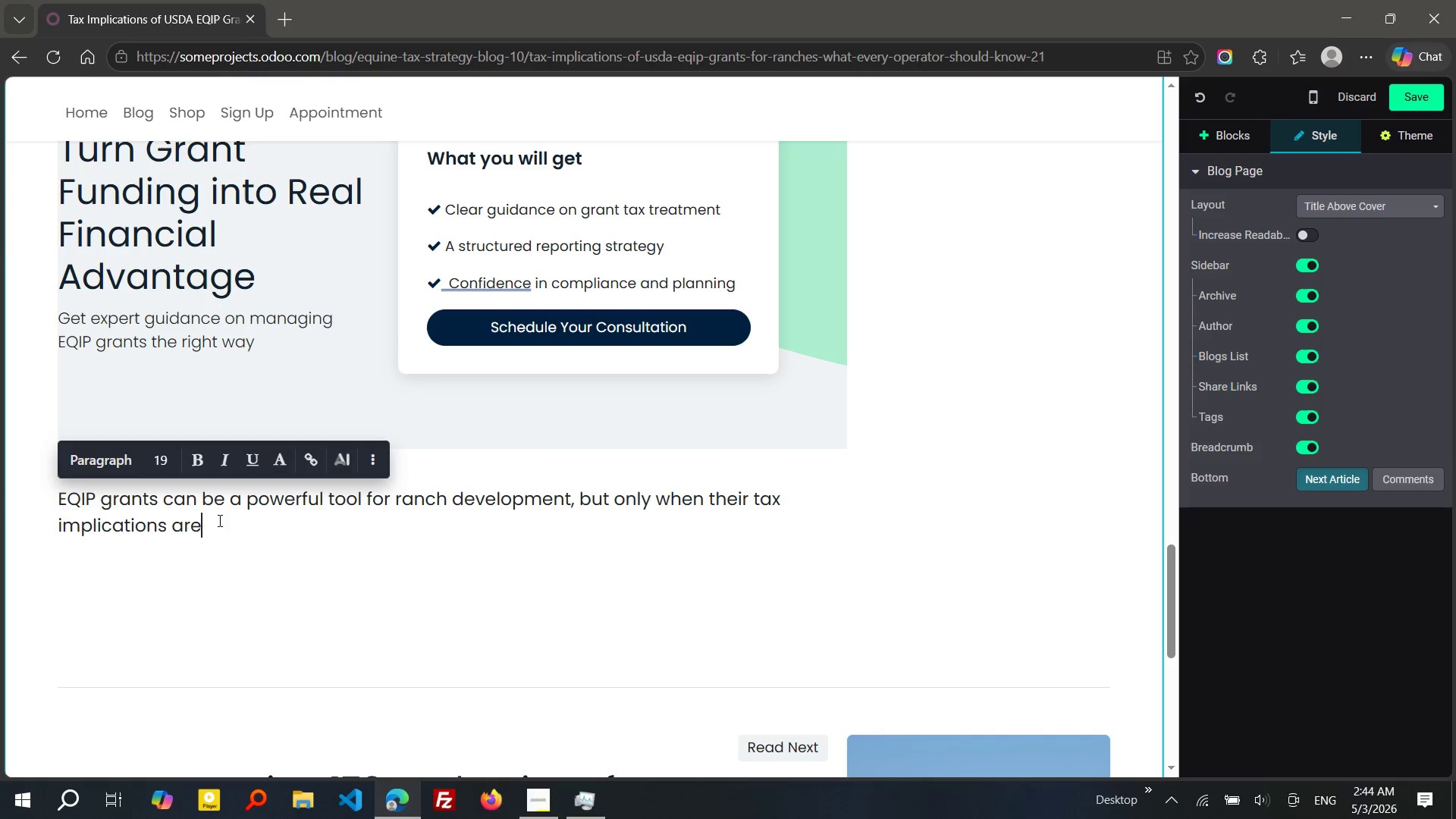 
left_click([218, 527])
 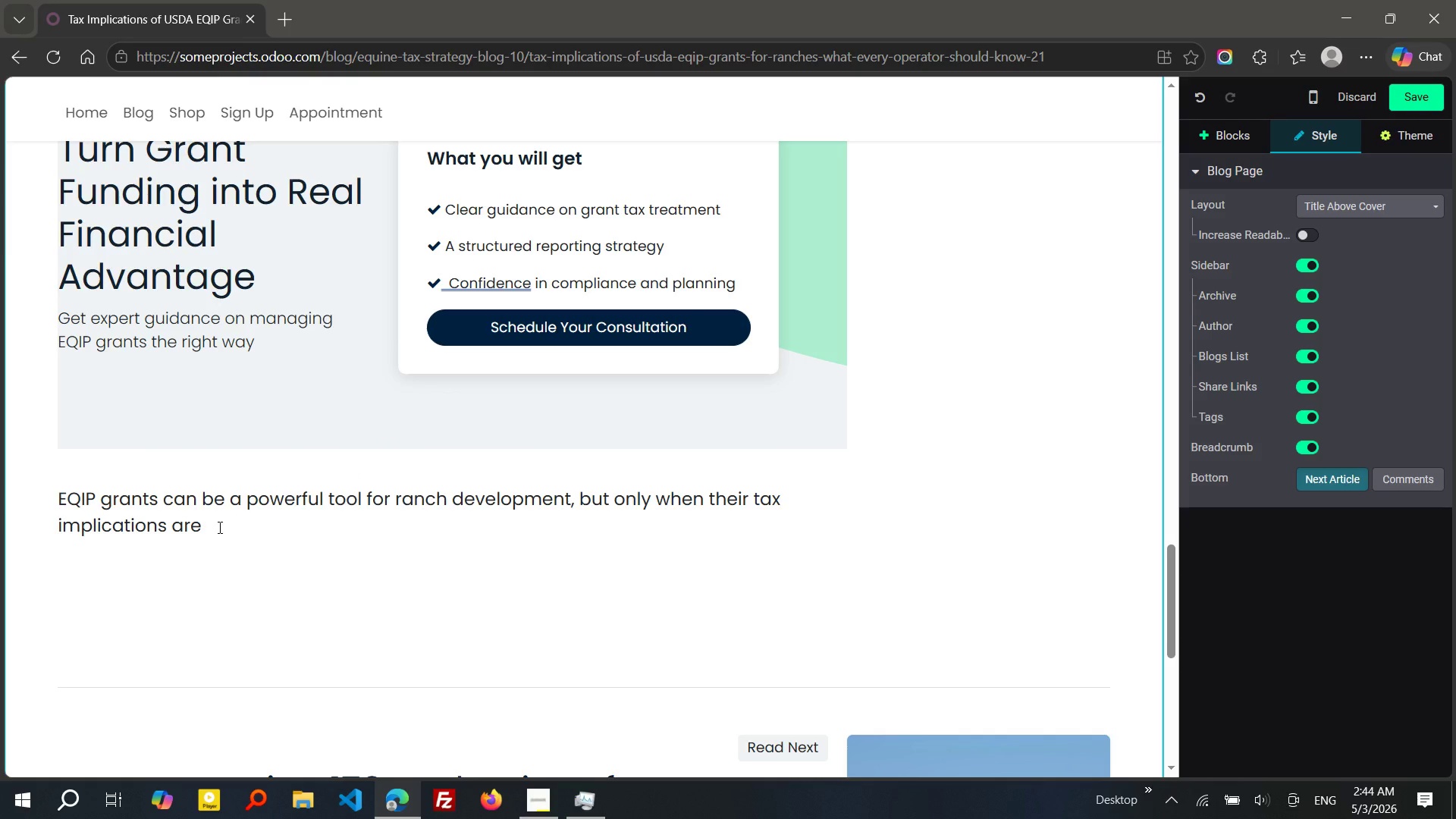 
type( clearly under)
 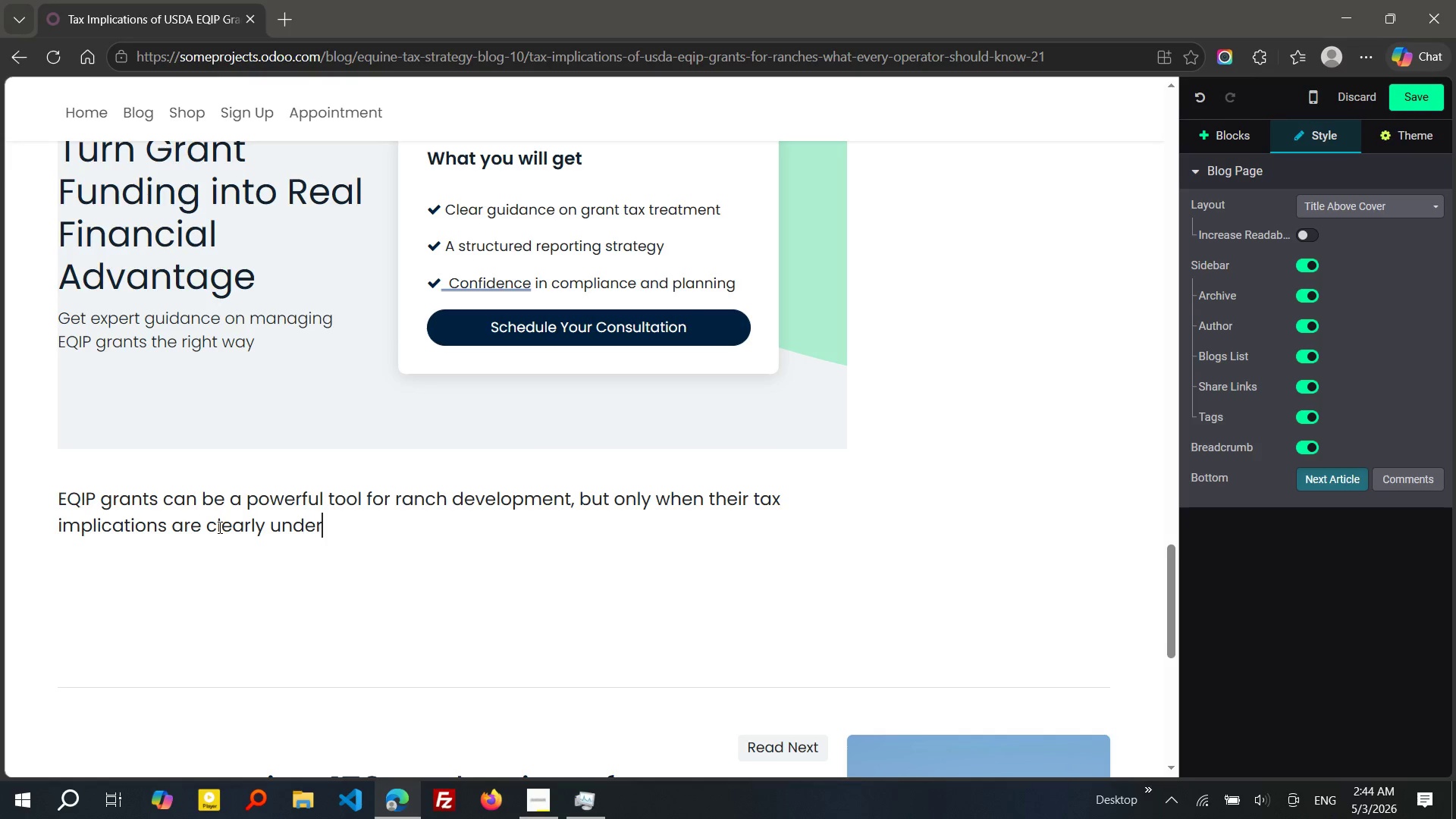 
type(stood. WITH the right strategy ,)
key(Backspace)
key(Backspace)
type(, you can turn government funding into a long-term)
 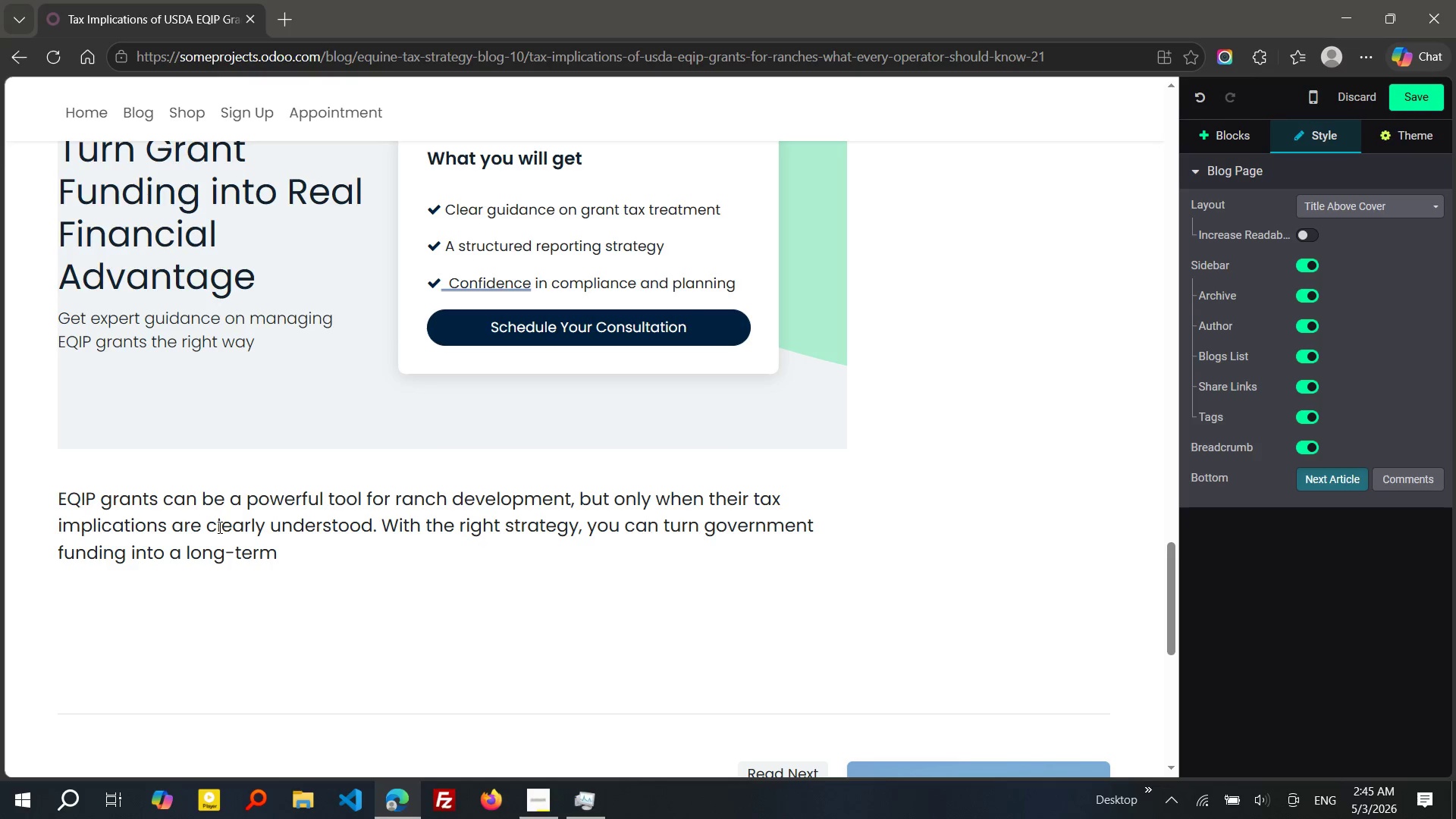 
type( advantage rath)
key(Backspace)
key(Backspace)
type(her than a h)
key(Backspace)
type(short-term complication.)
 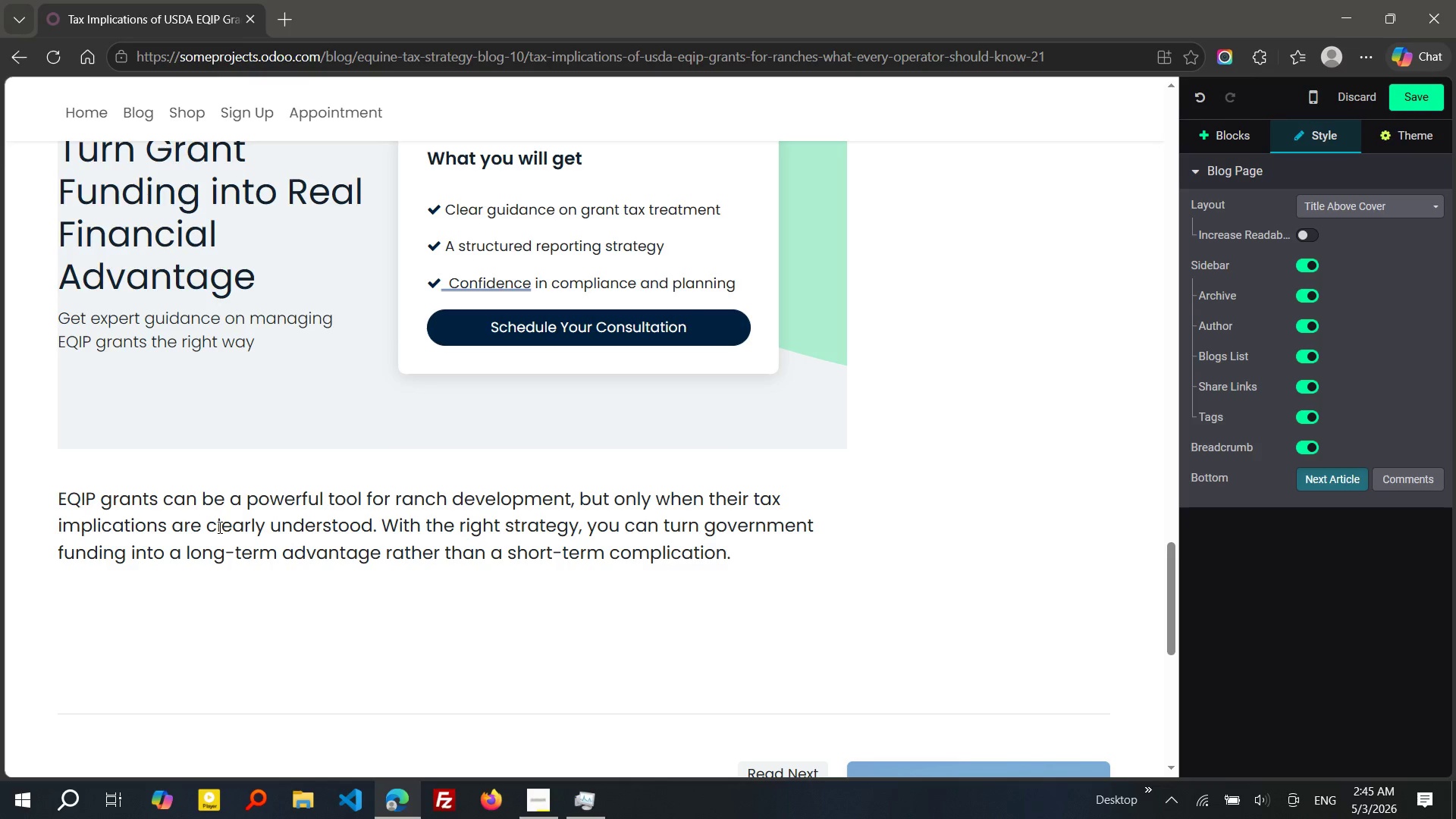 
key(Enter)
 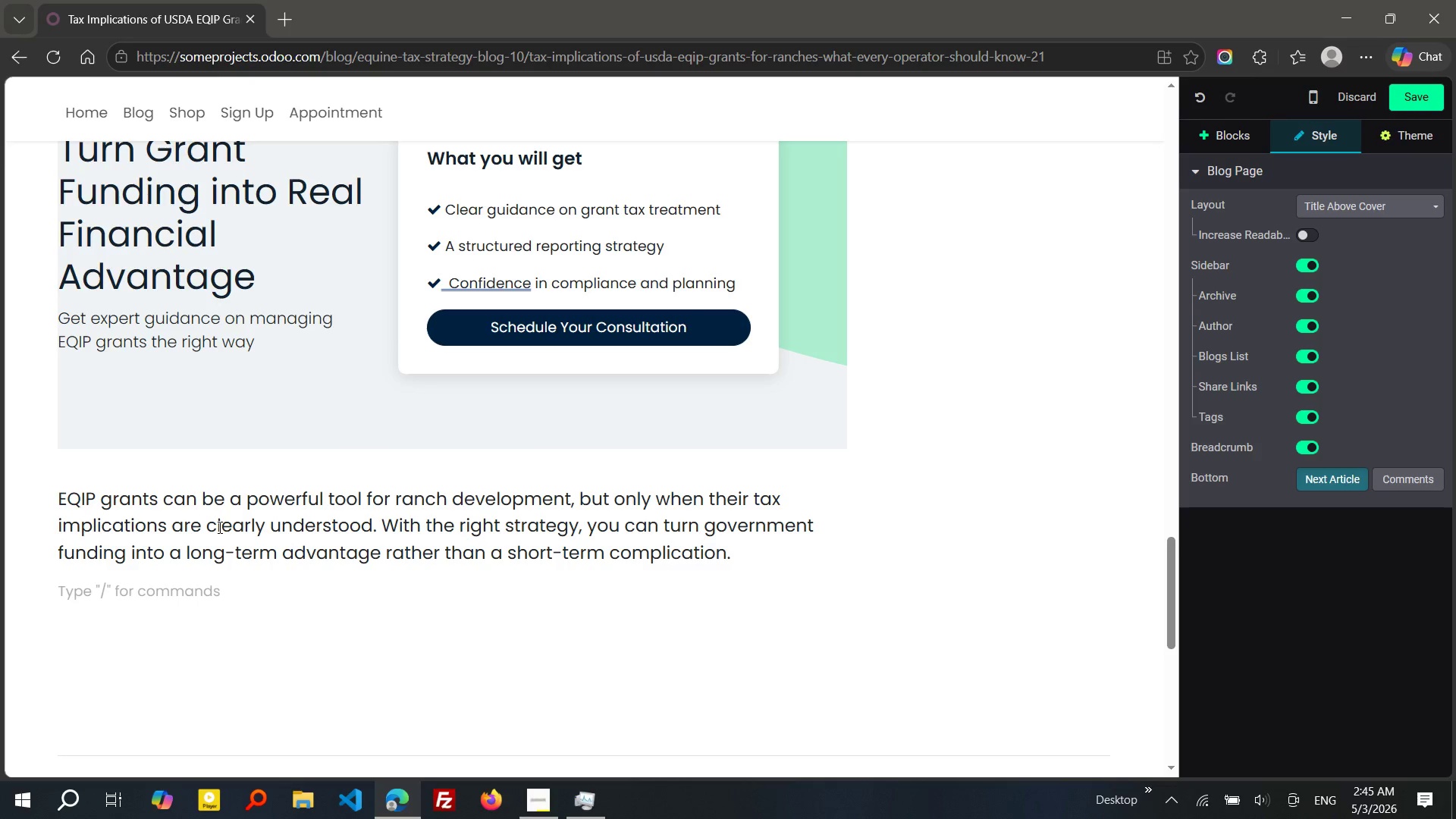 
type(Ironclad LEDGER Servie)
key(Backspace)
type(ces)
 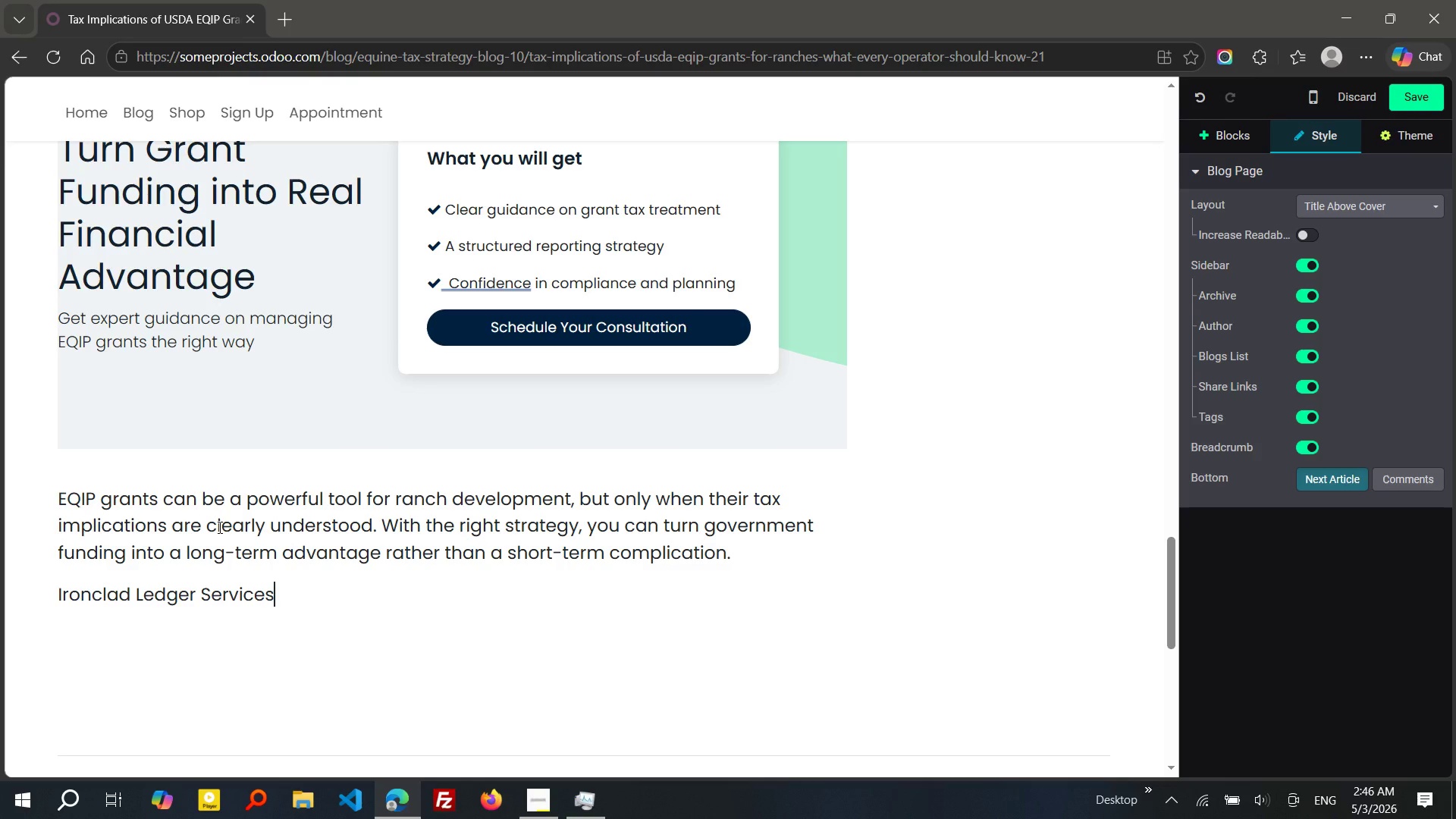 
type( helps ranch ow)
key(Tab)
type( navigate)
 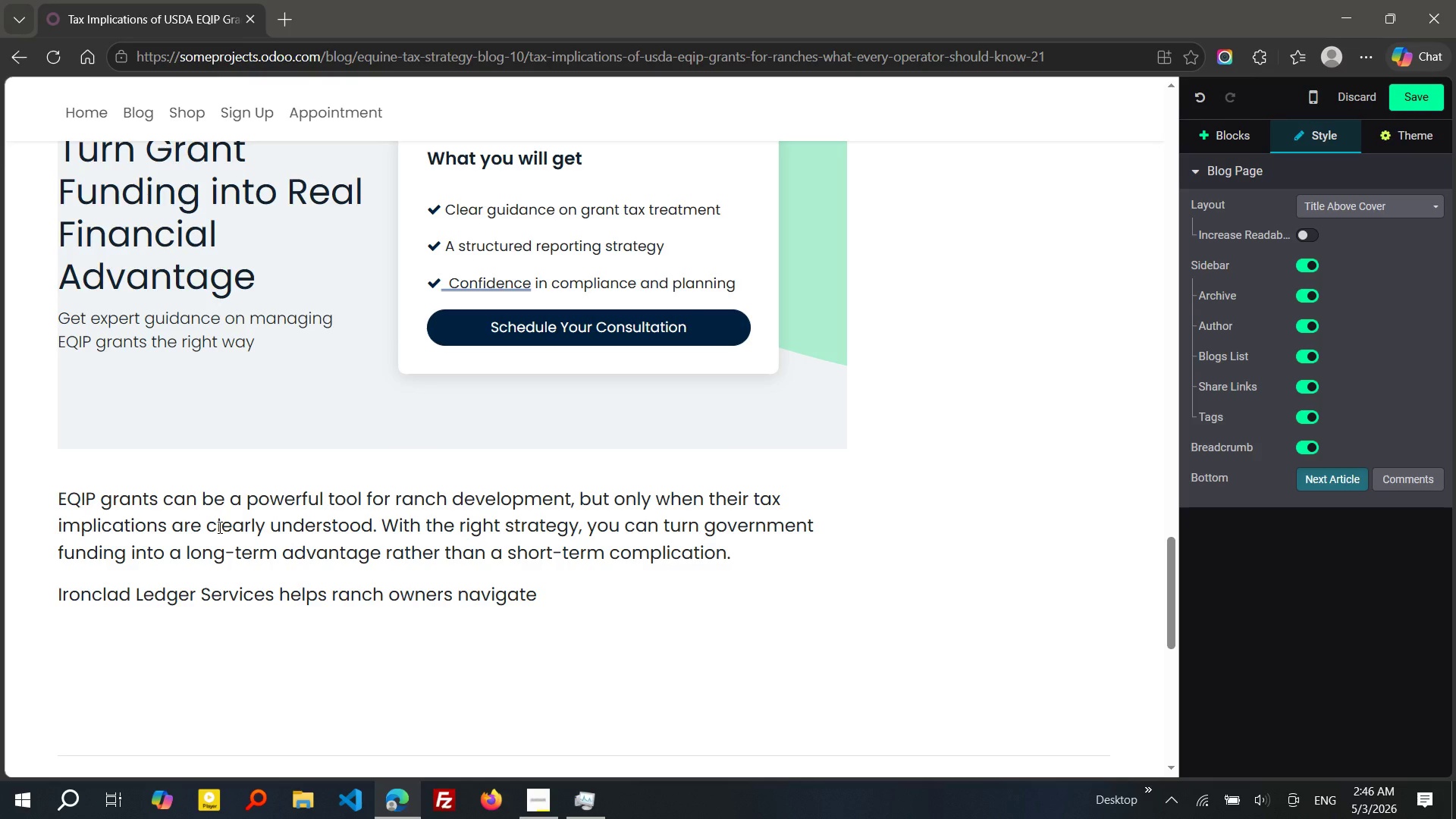 
wait(5.25)
 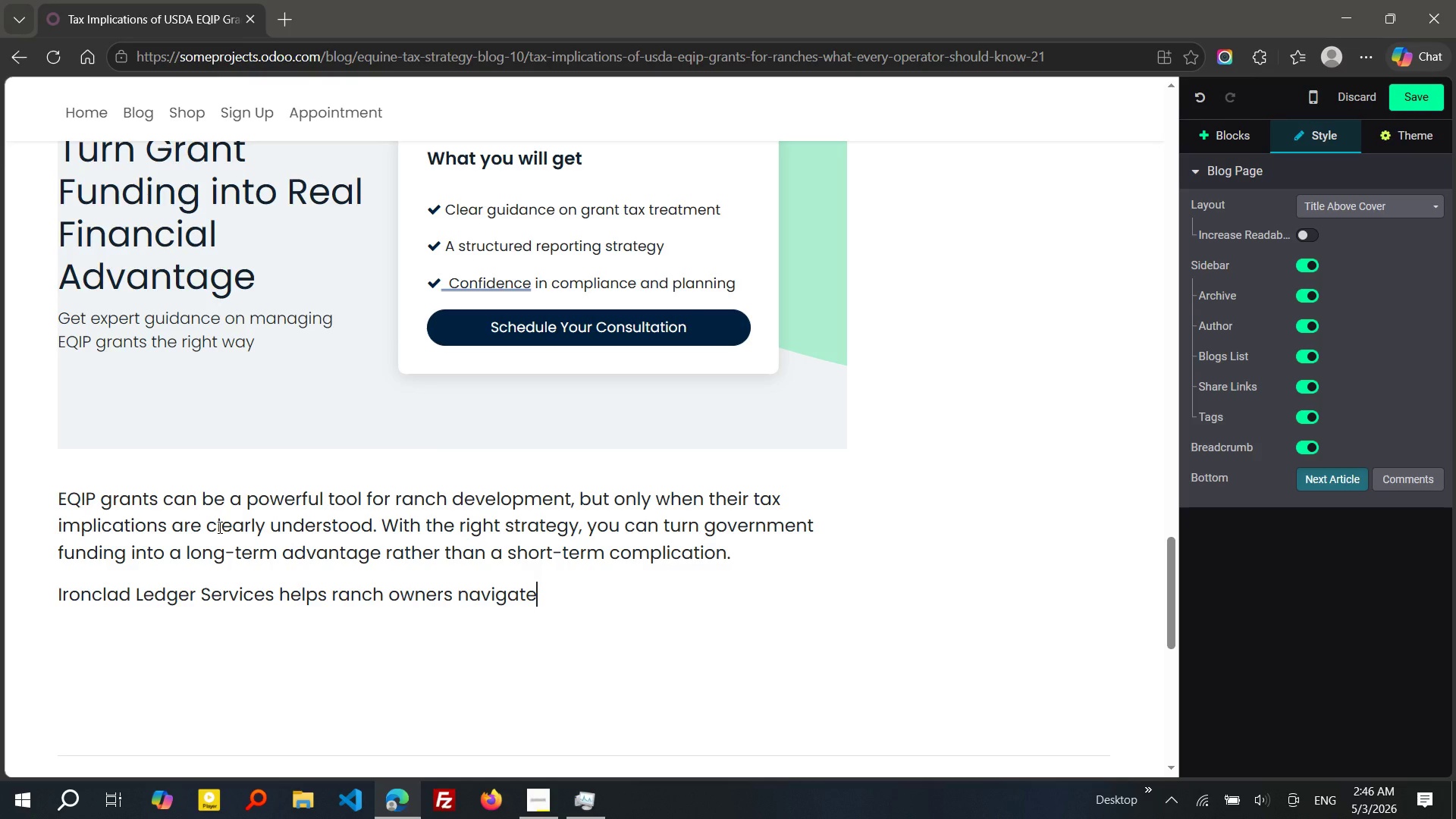 
type( grant taxation with clarity, ensuring vr)
key(Backspace)
type(ery opportunity is fully optimized.)
 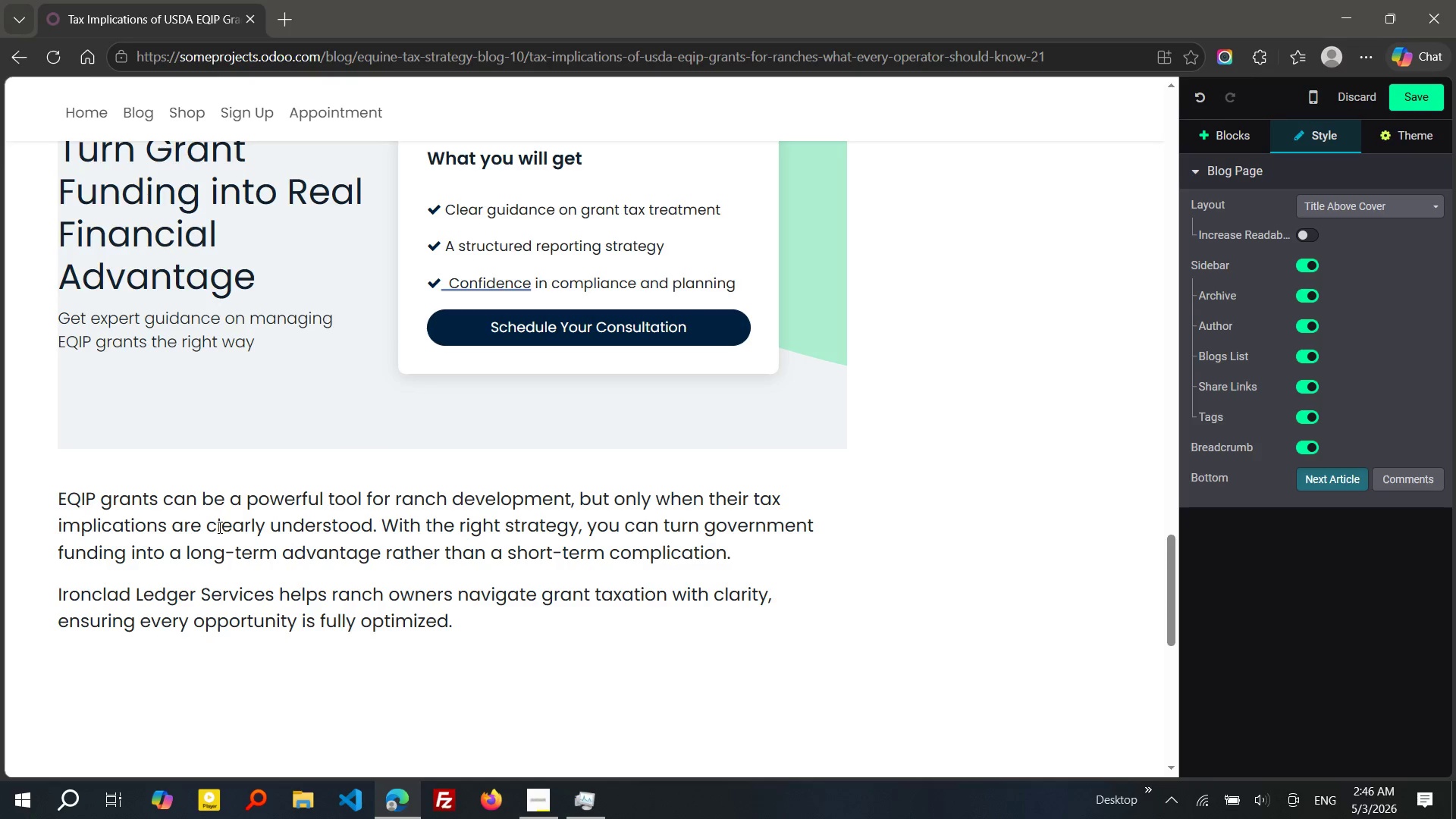 
key(Enter)
 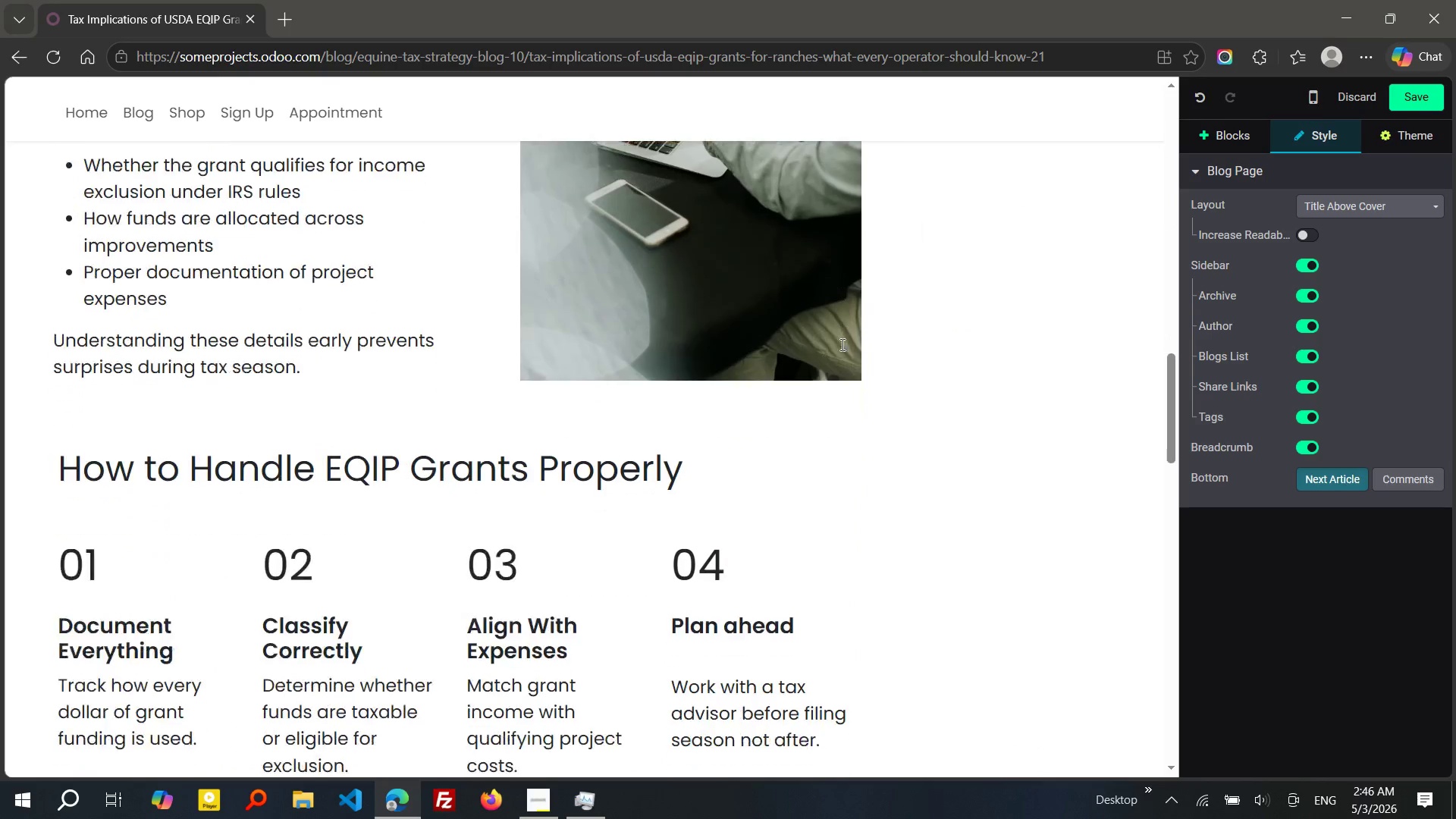 
wait(15.5)
 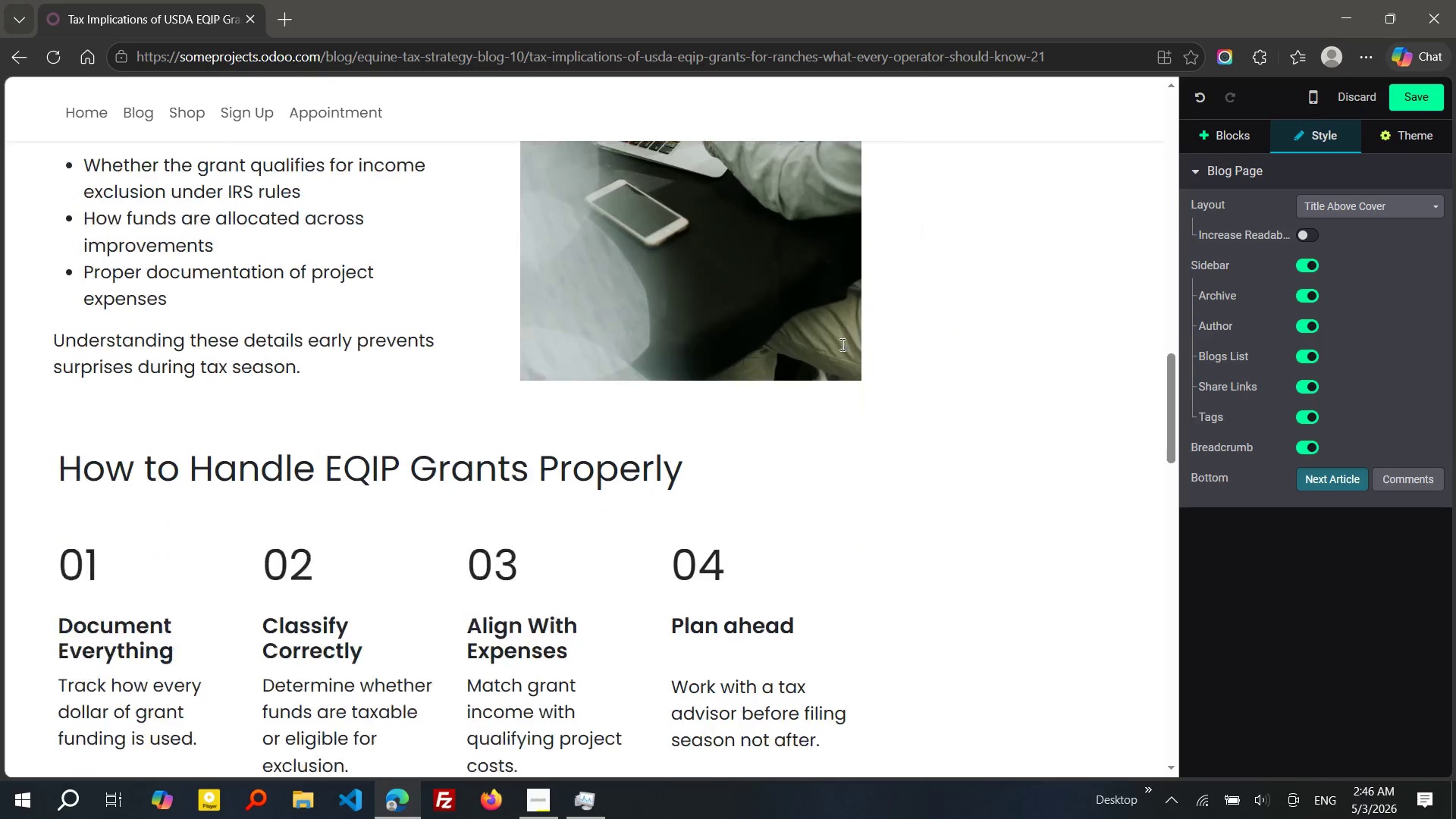 
left_click([1238, 133])
 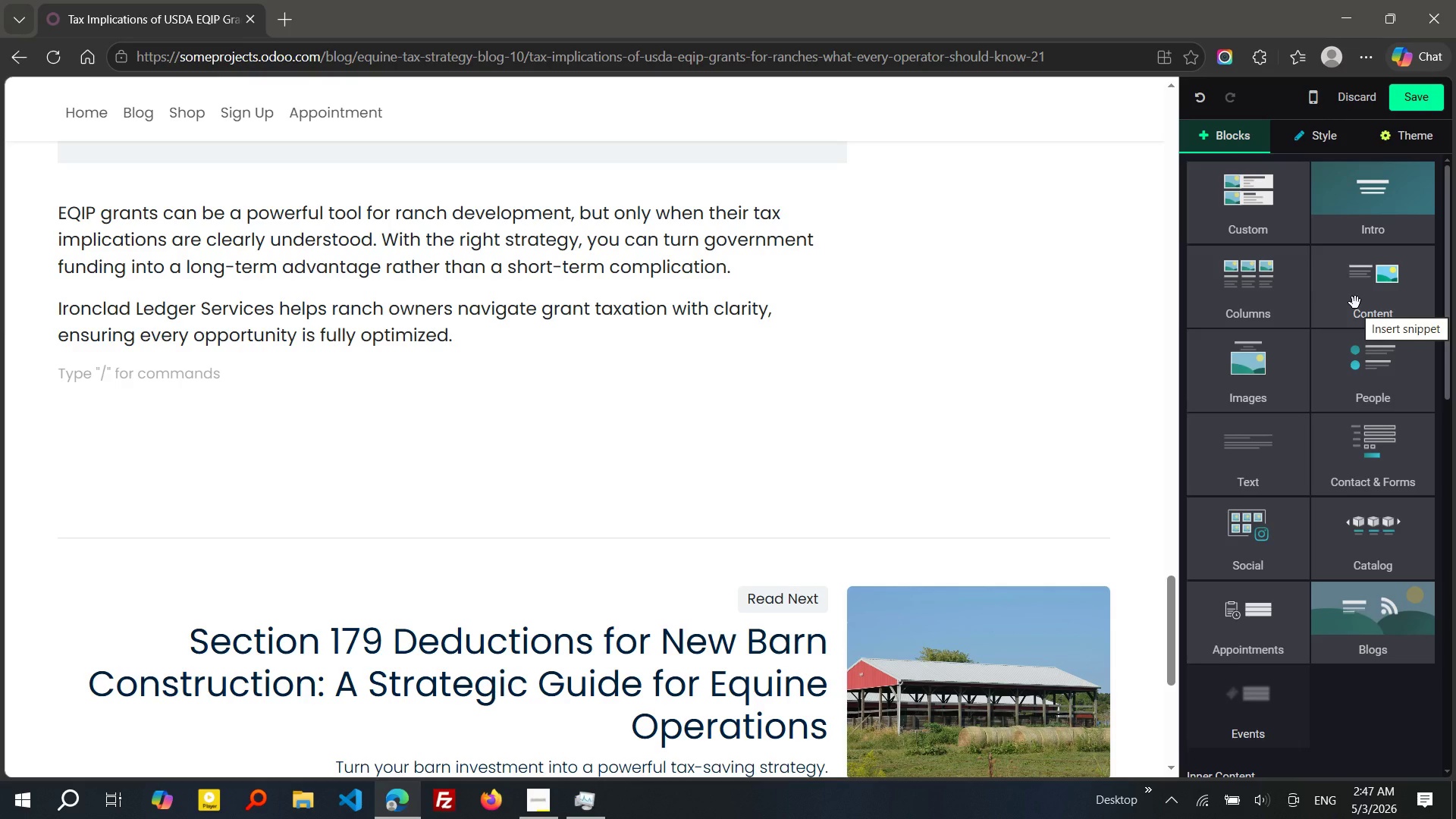 
wait(6.64)
 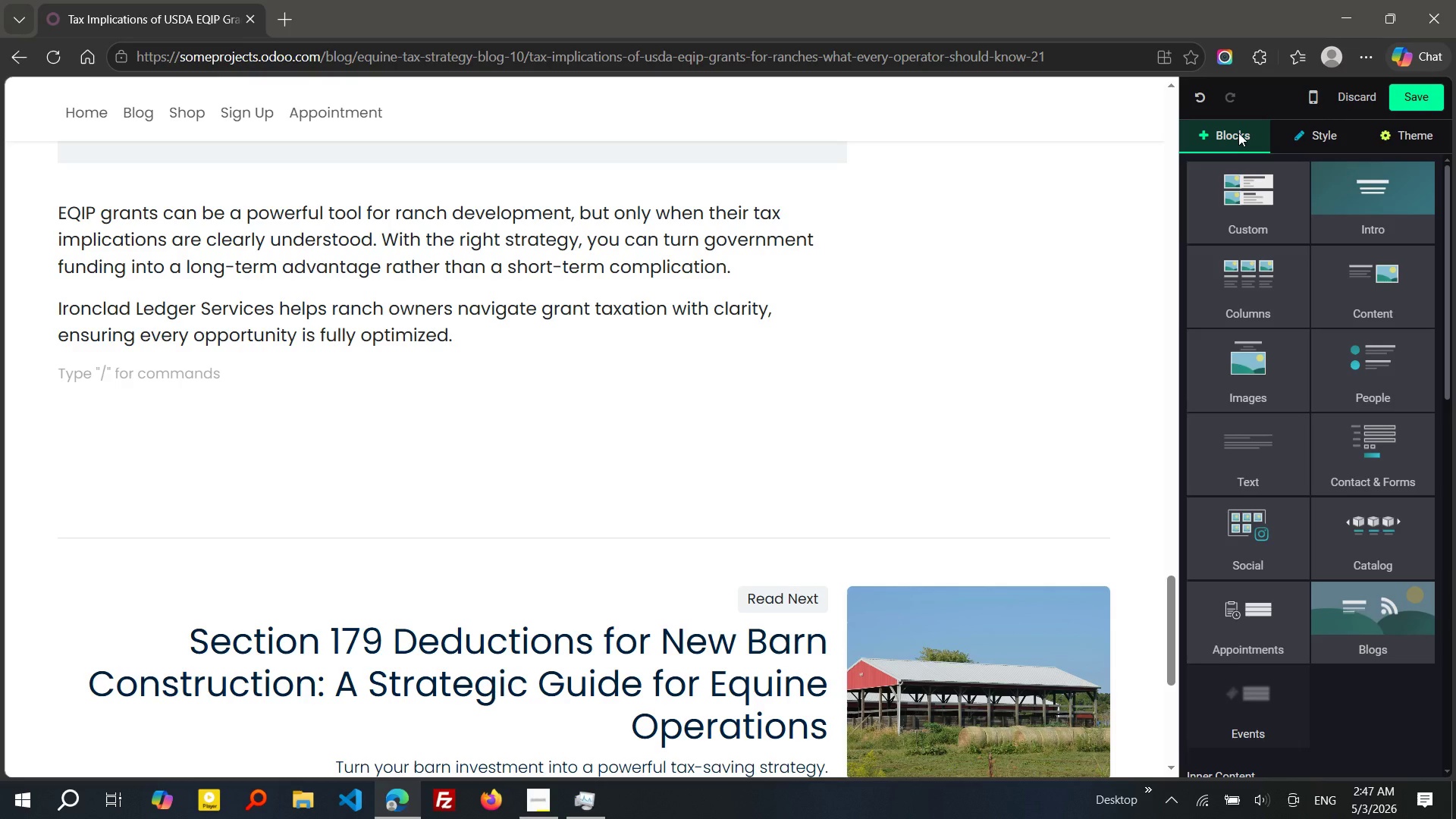 
left_click([1355, 303])
 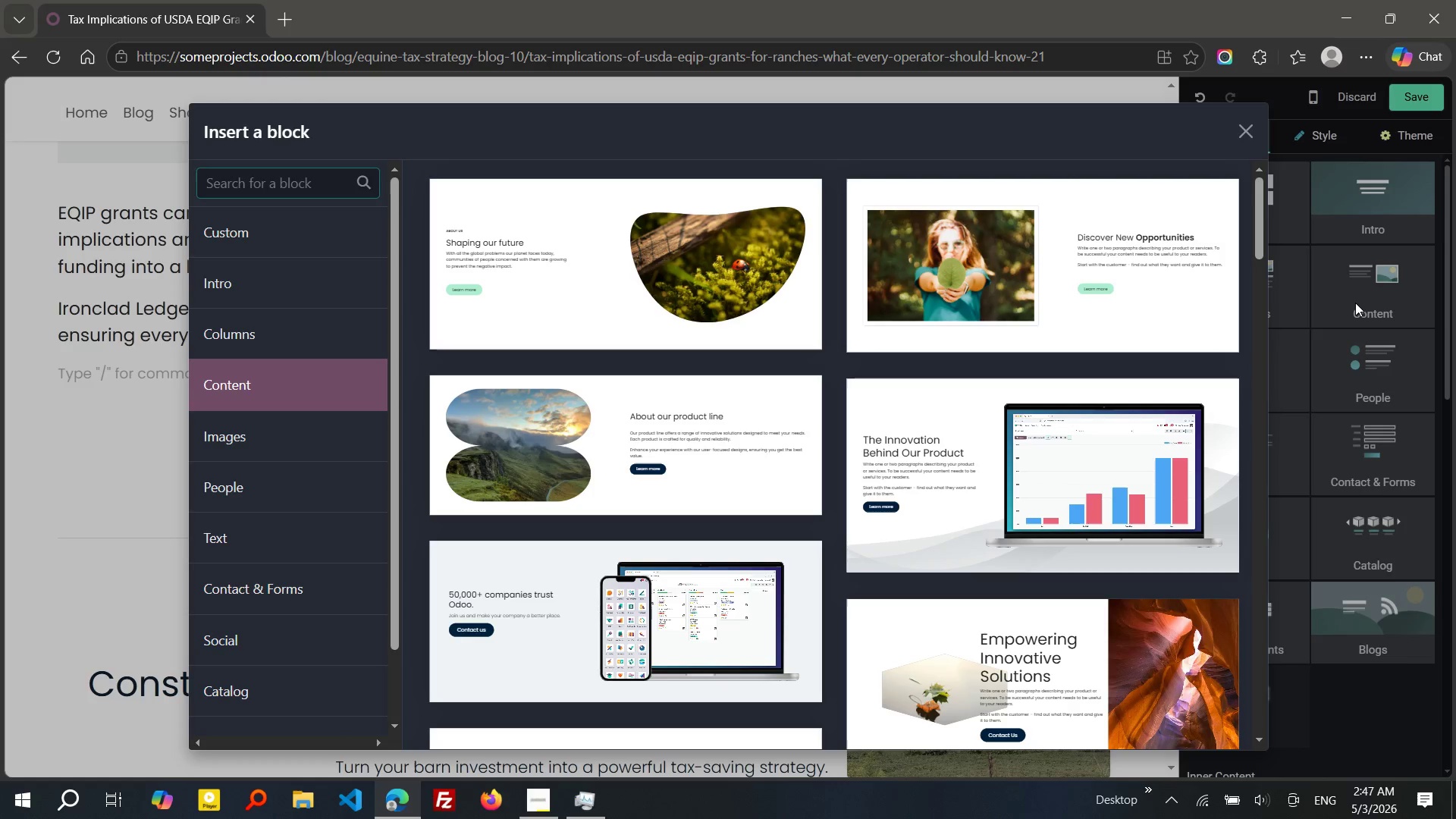 
wait(6.95)
 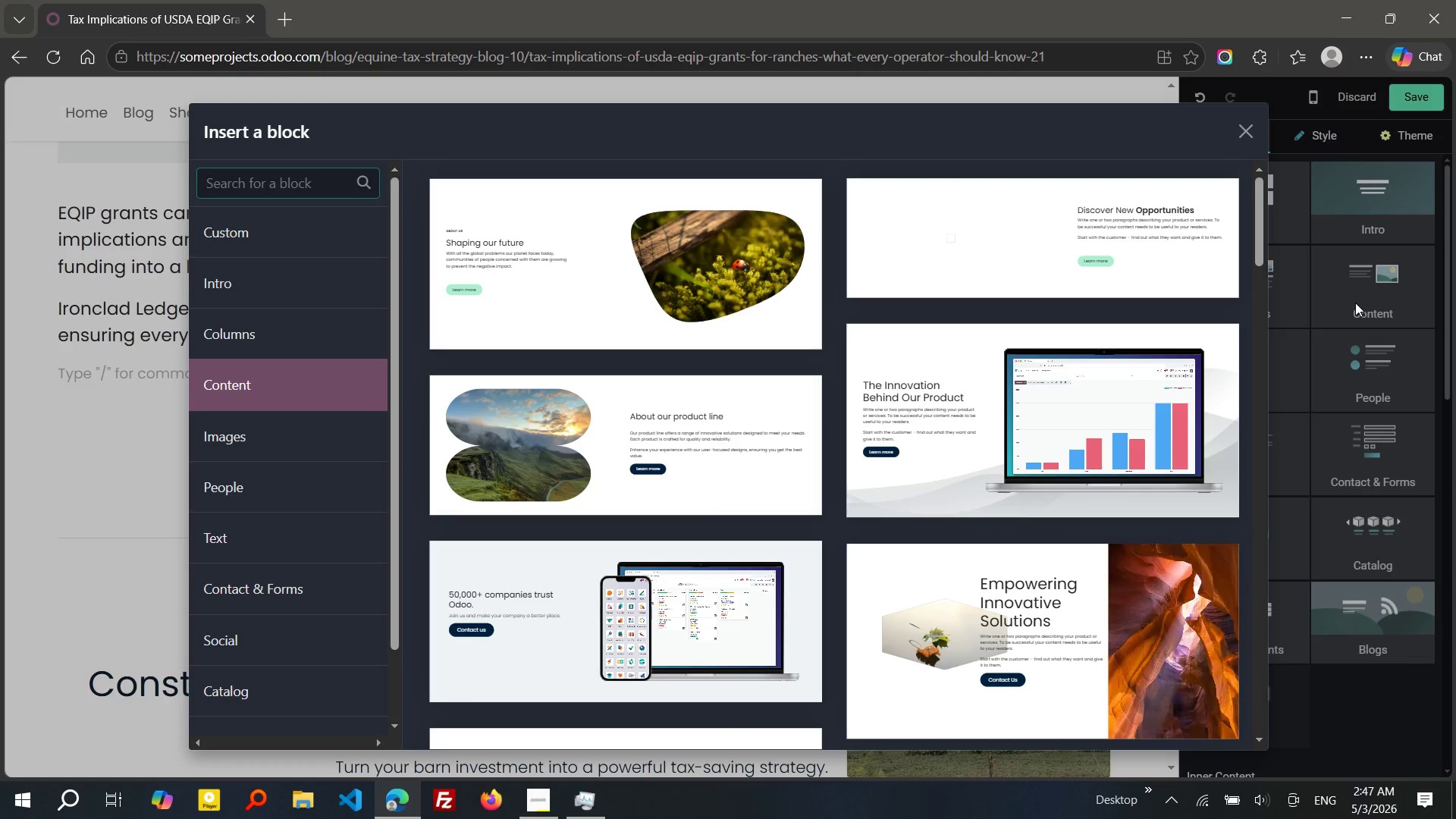 
type(news)
 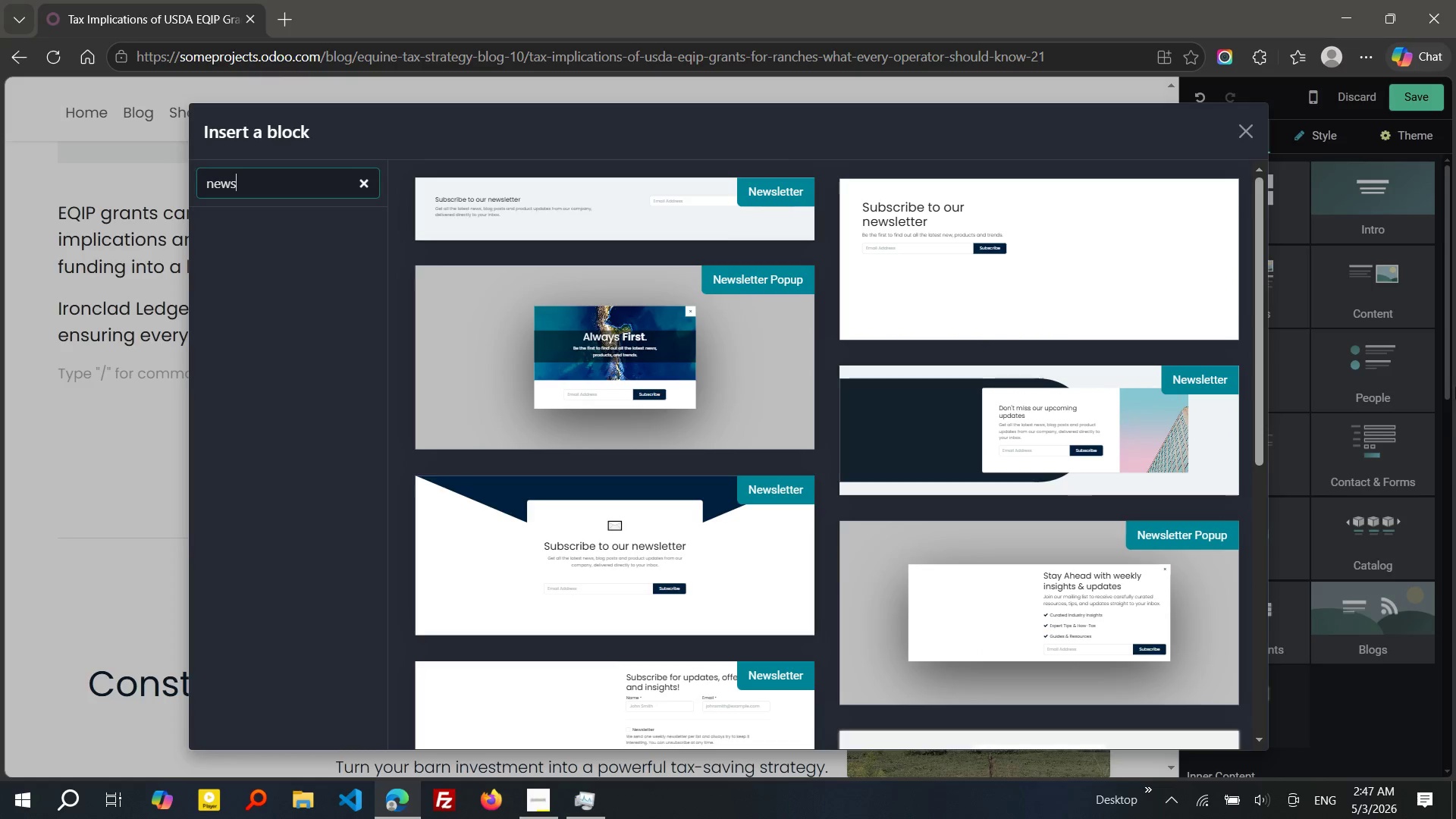 
left_click([1009, 485])
 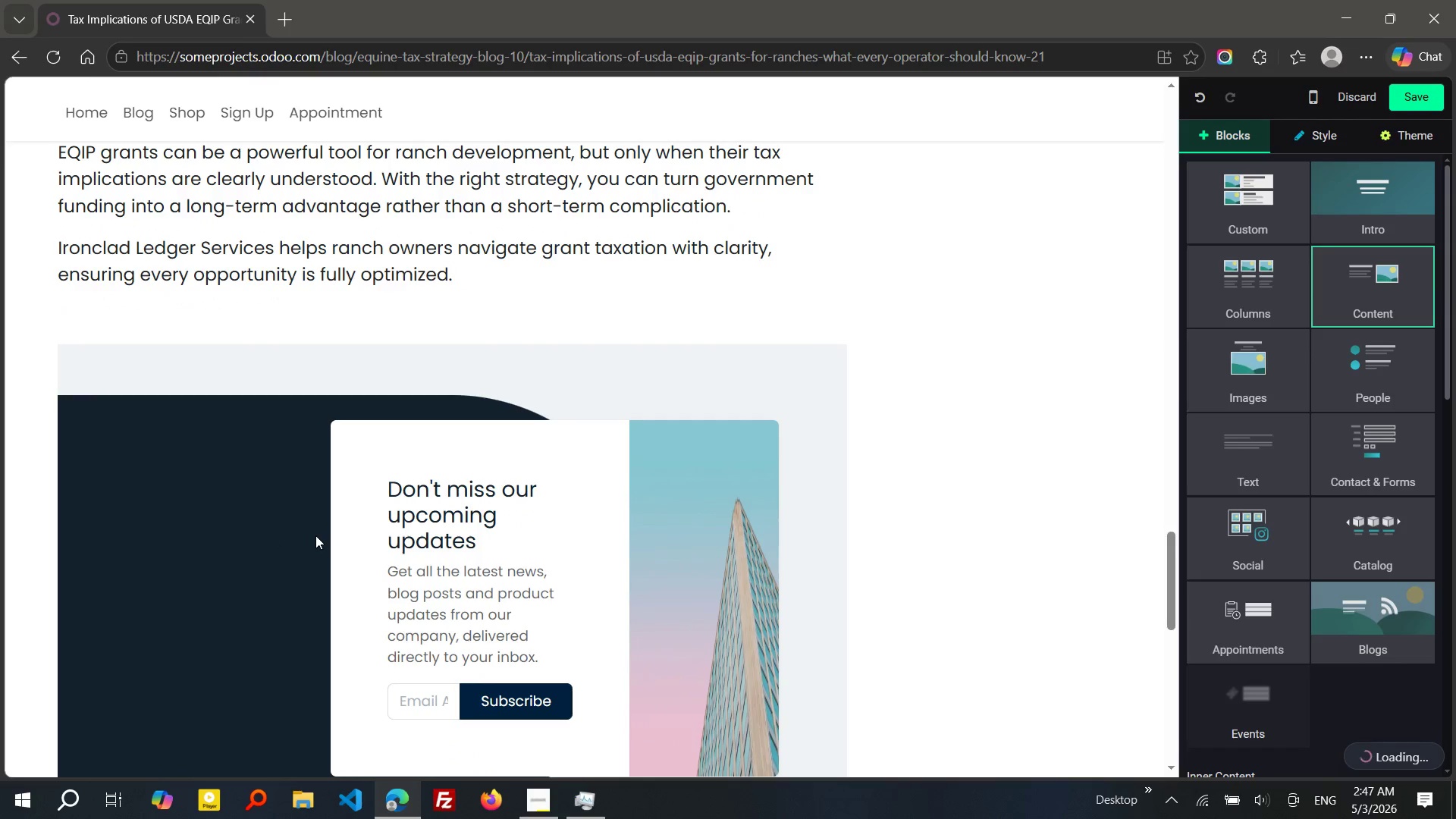 
wait(10.7)
 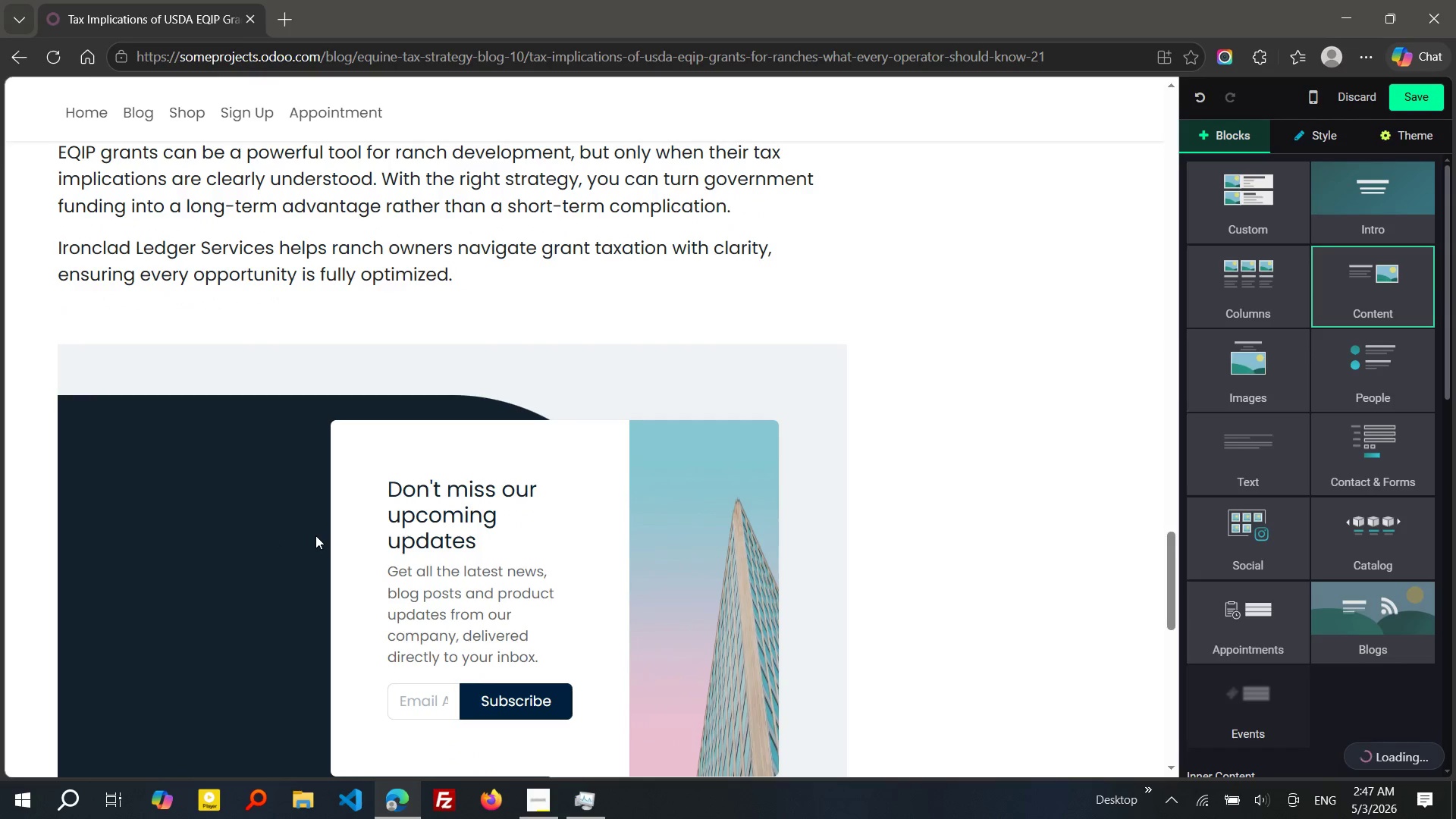 
left_click_drag(start_coordinate=[494, 536], to_coordinate=[431, 516])
 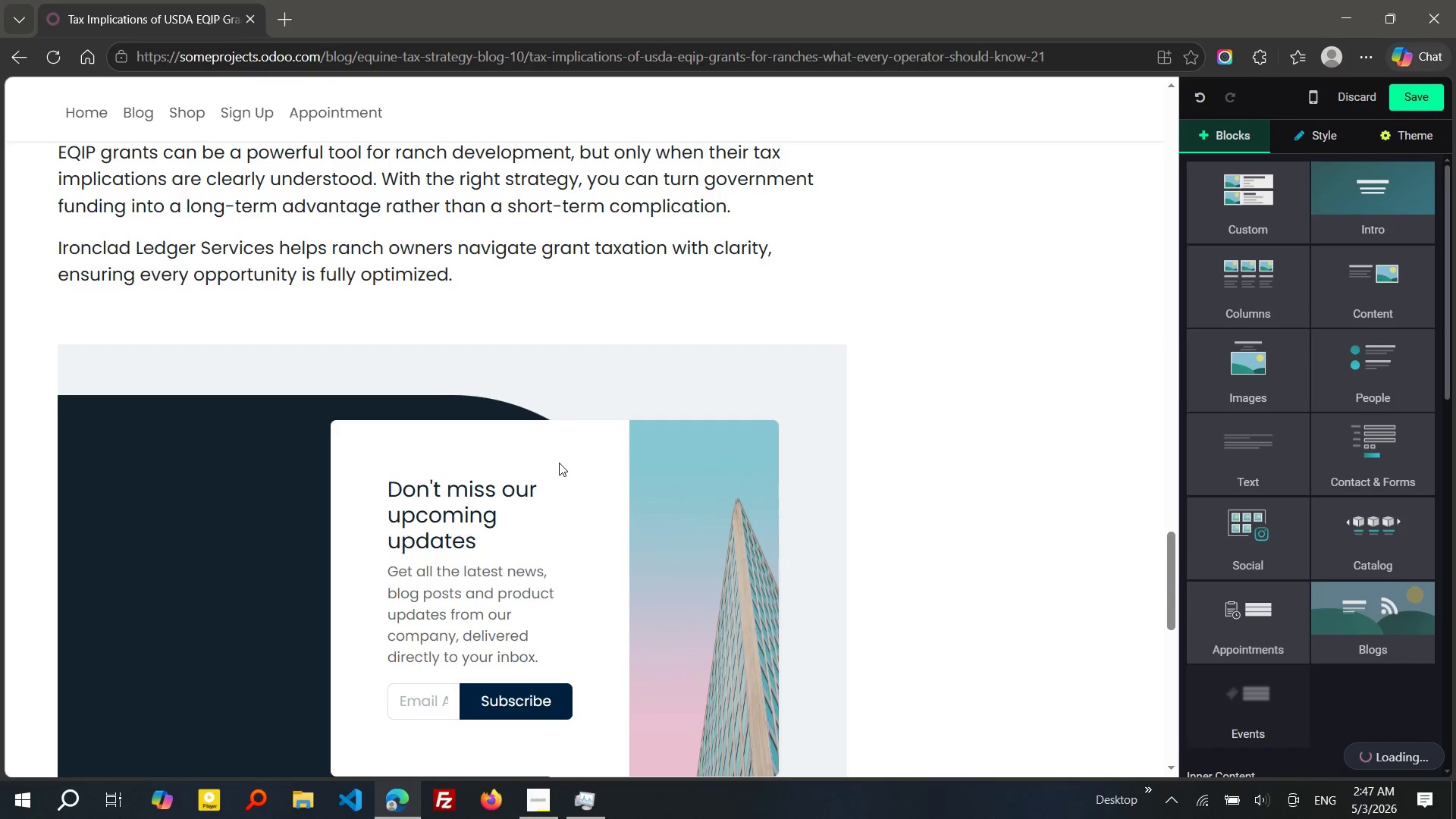 
key(Control+Shift+Escape)
 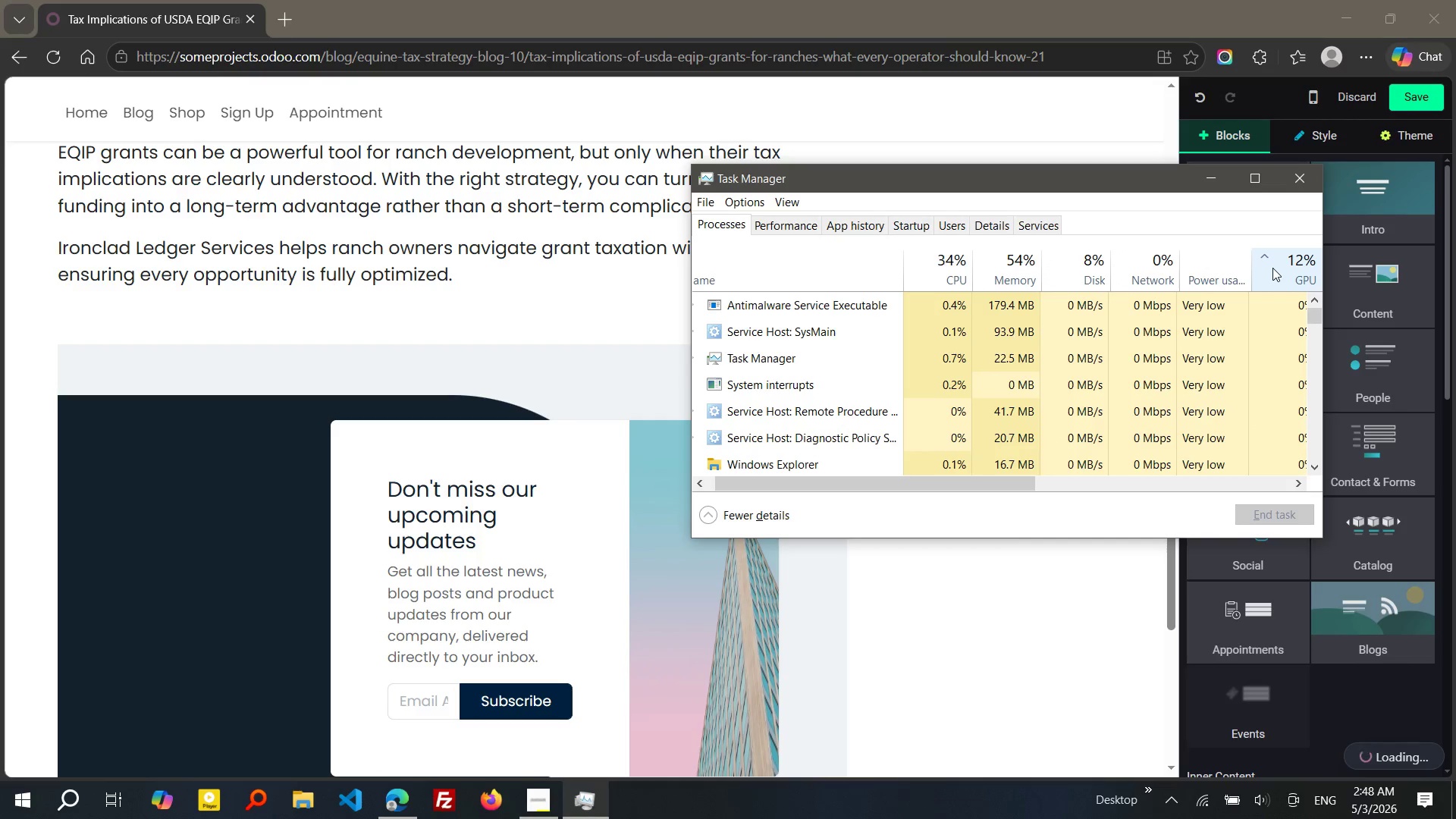 
wait(29.53)
 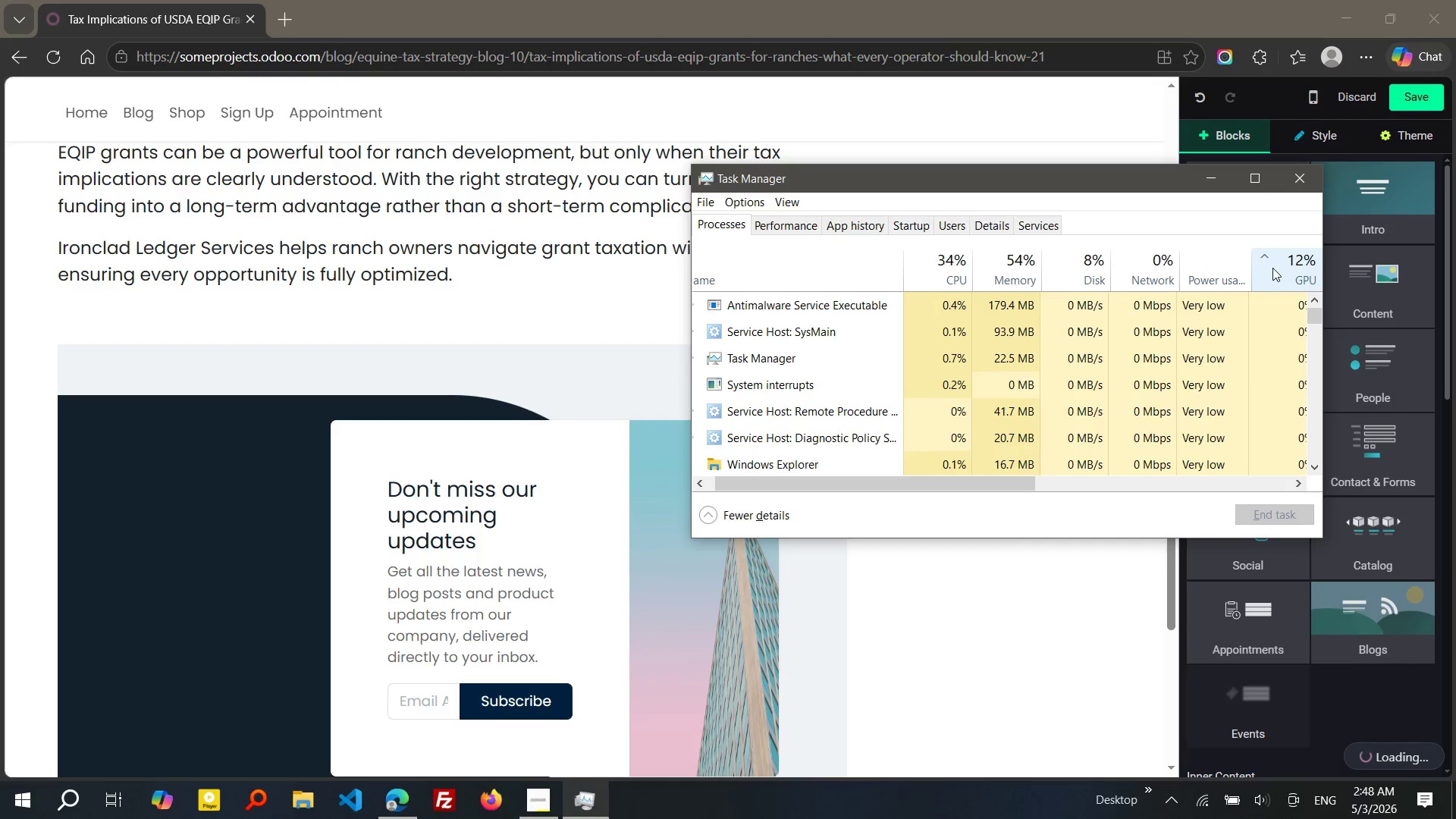 
left_click([1395, 136])
 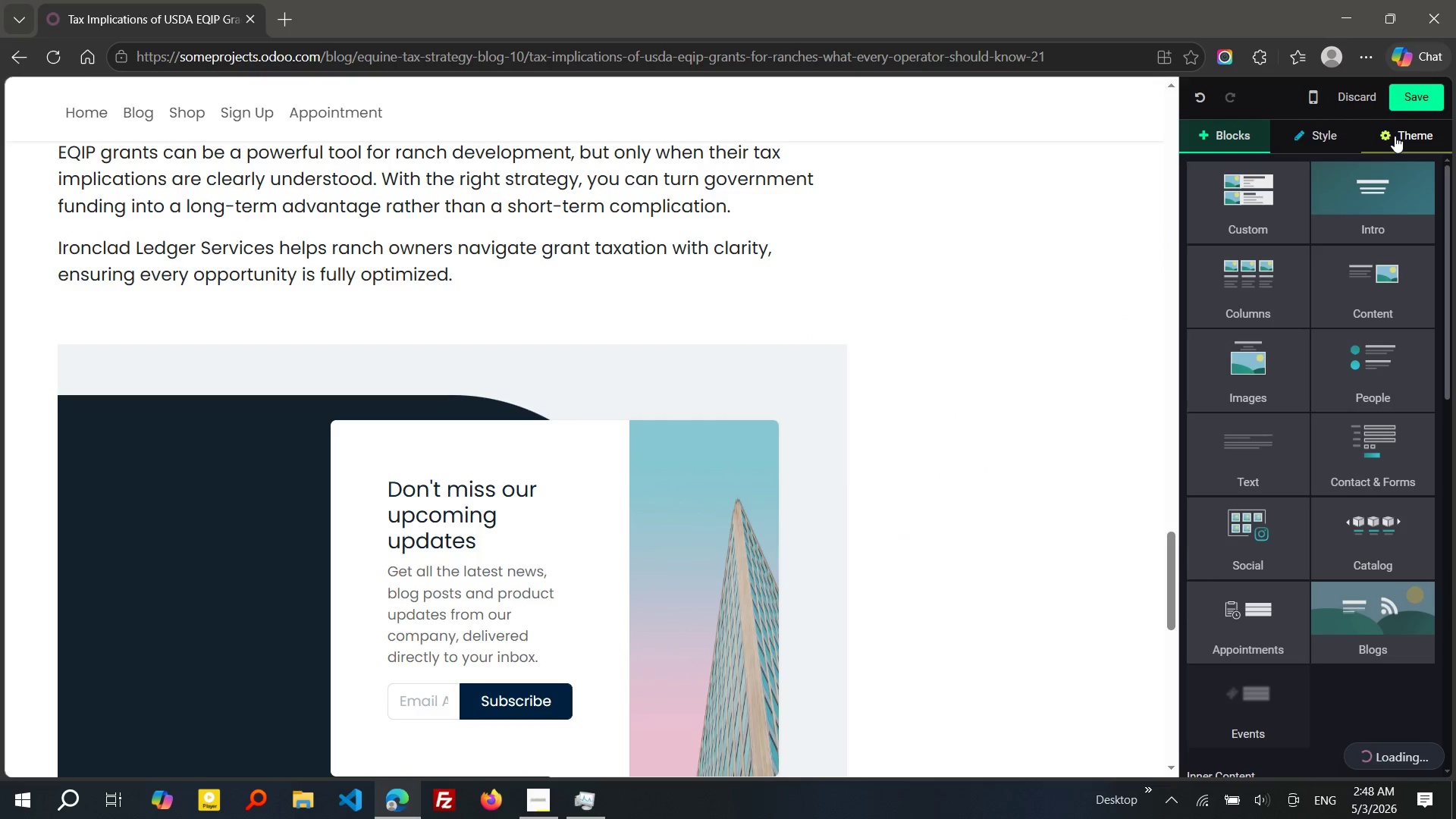 
wait(10.94)
 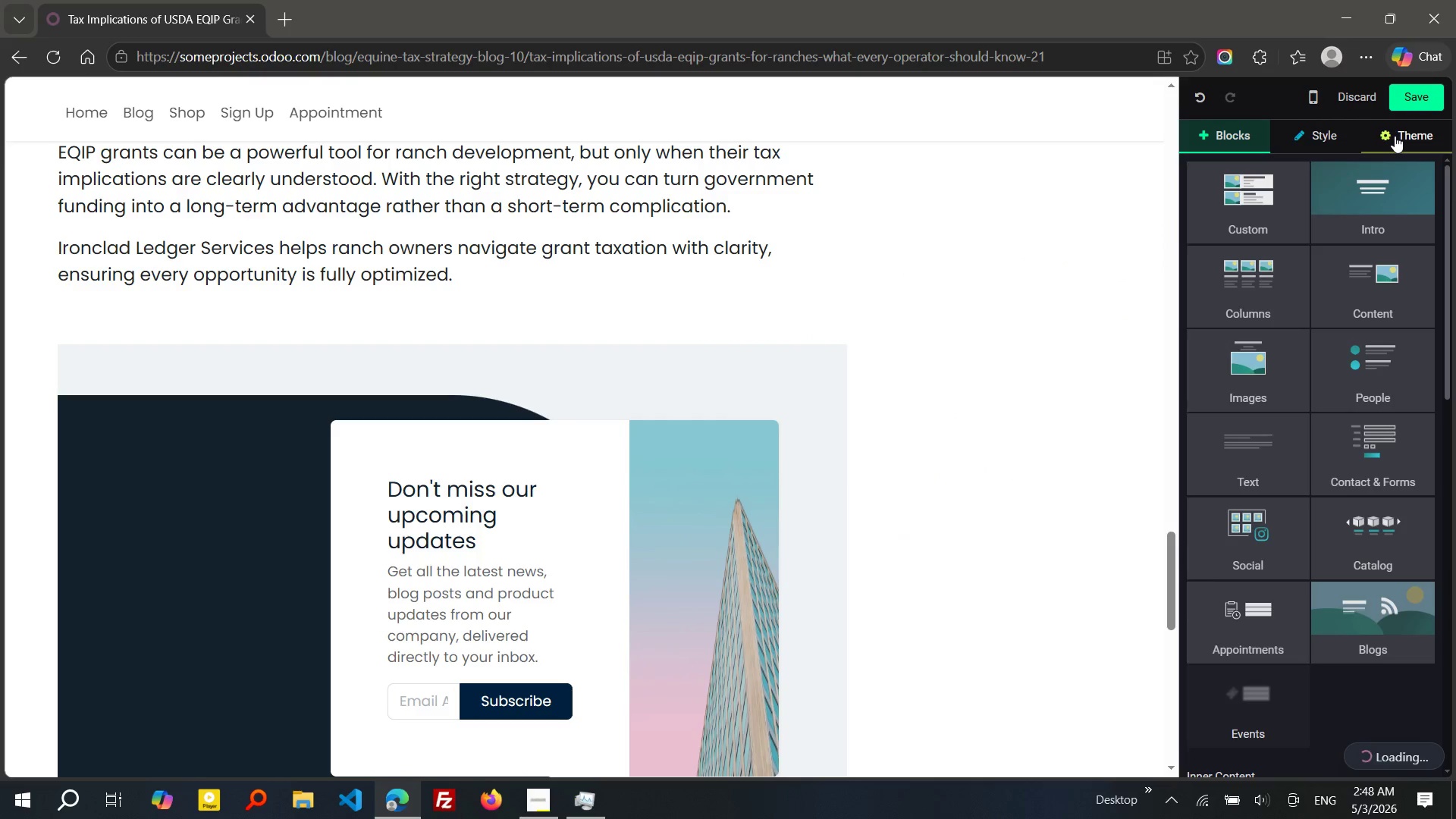 
left_click([602, 802])
 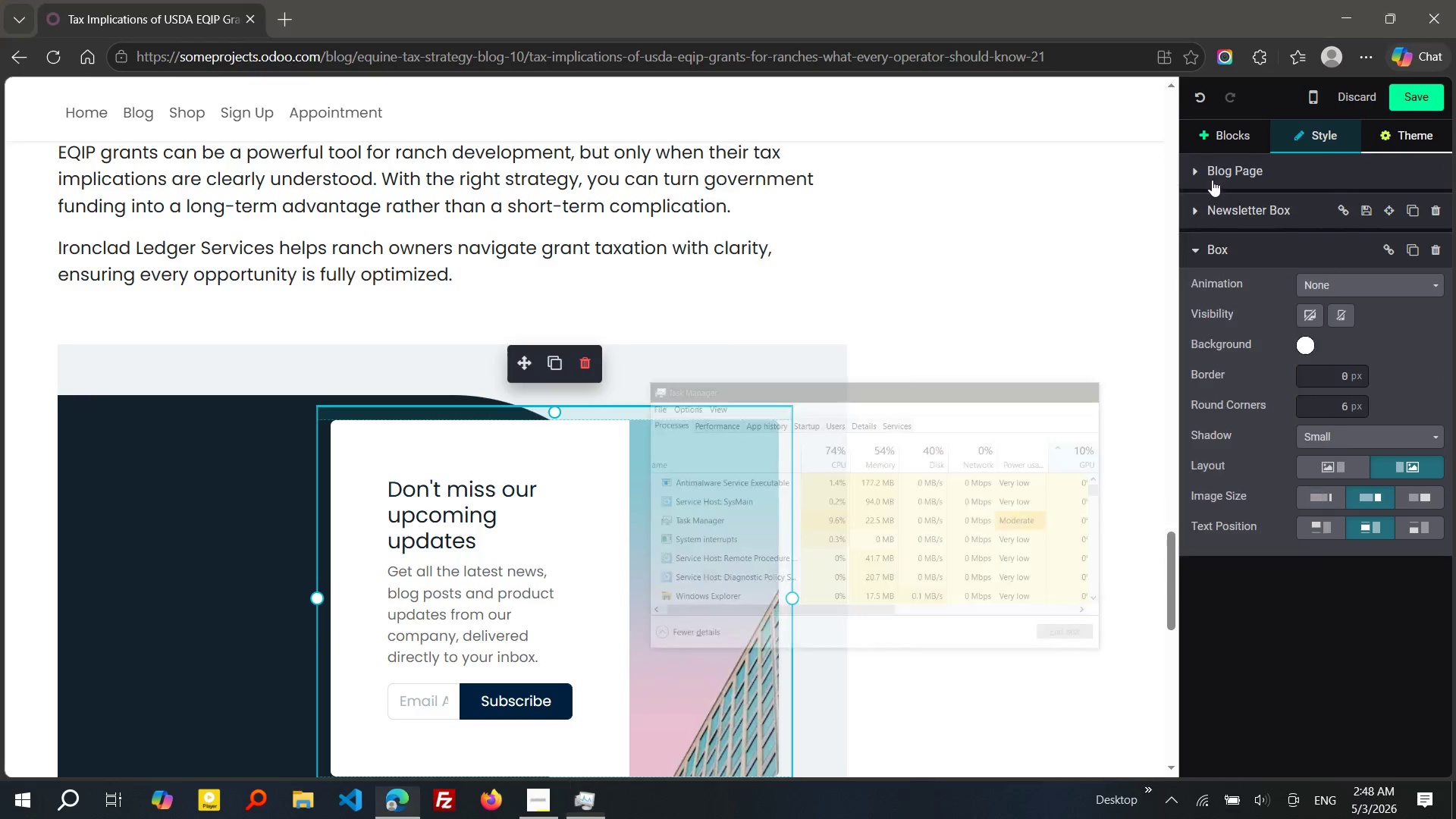 
left_click([1294, 145])
 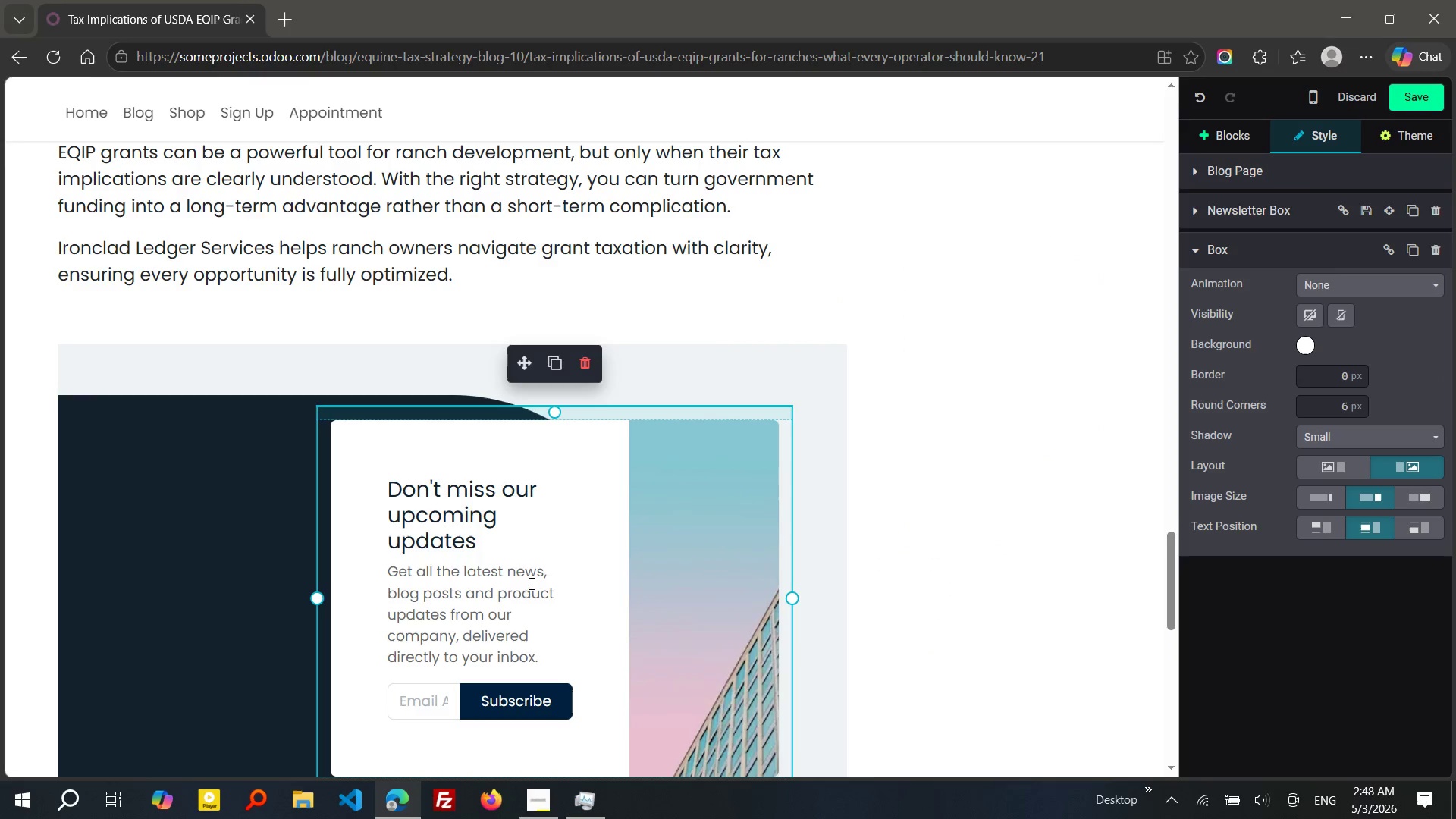 
left_click_drag(start_coordinate=[478, 548], to_coordinate=[392, 502])
 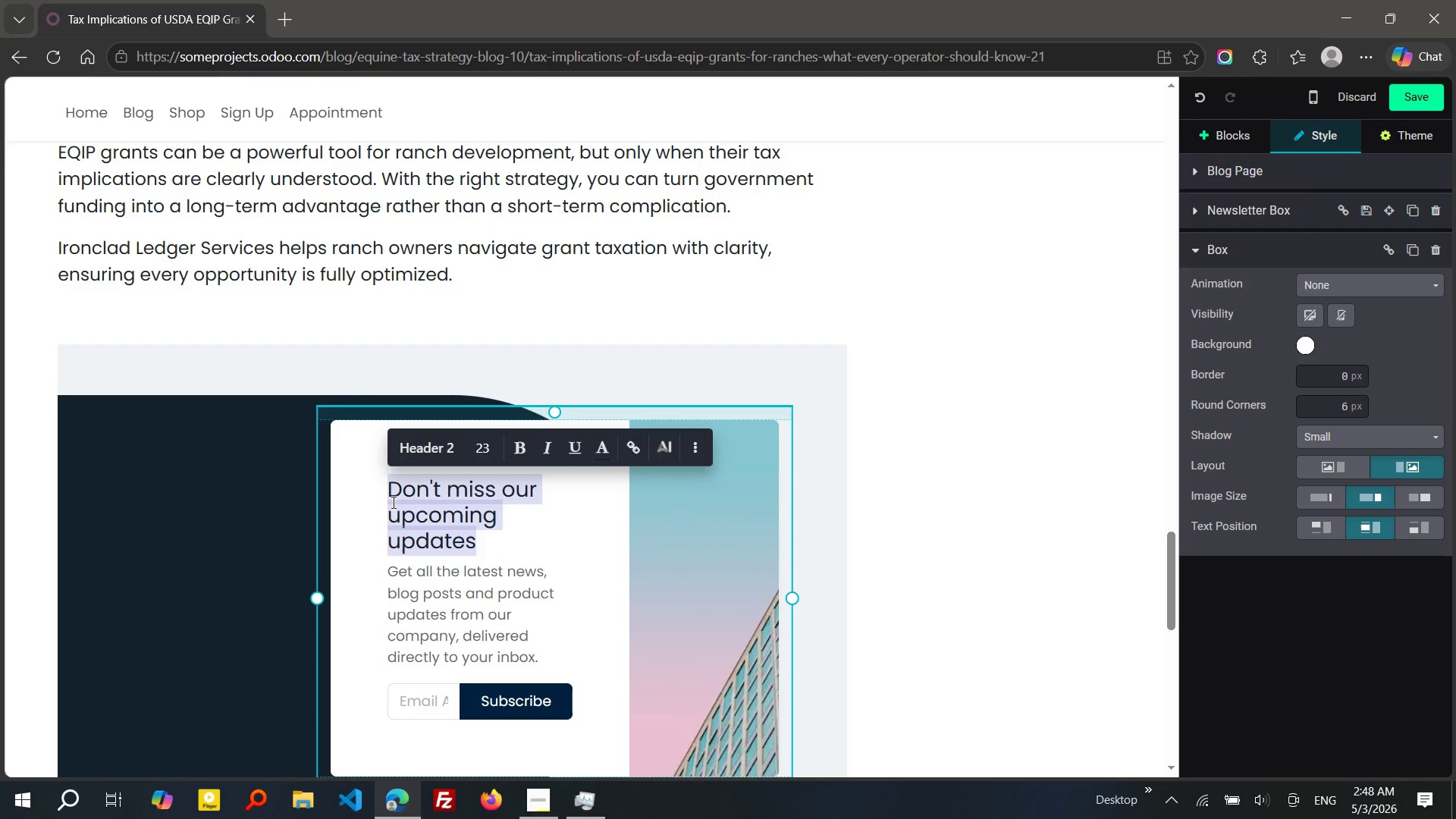 
type(stay Updated on Ranch Tax Strategies)
 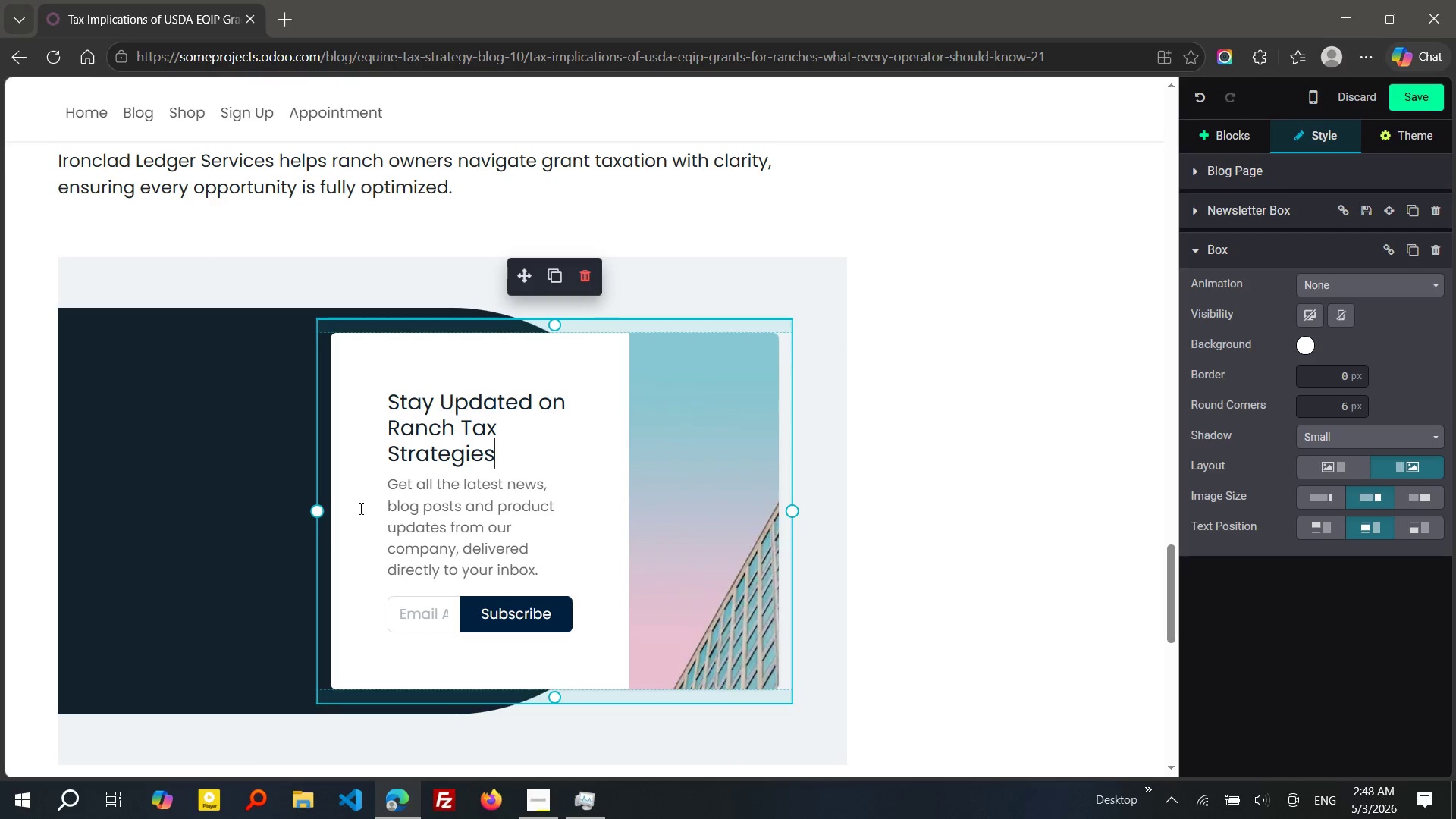 
left_click_drag(start_coordinate=[311, 509], to_coordinate=[259, 510])
 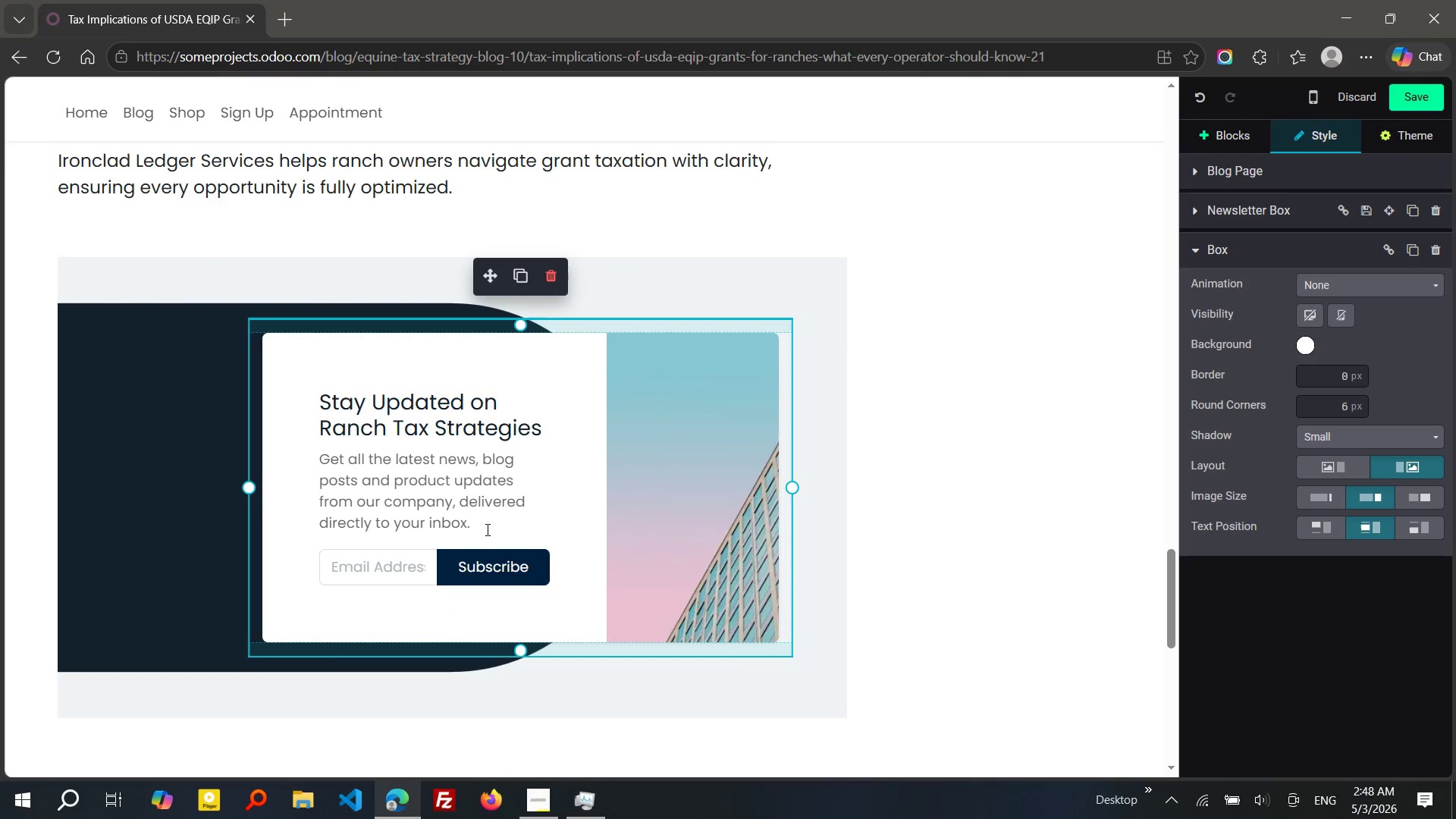 
left_click_drag(start_coordinate=[486, 529], to_coordinate=[309, 469])
 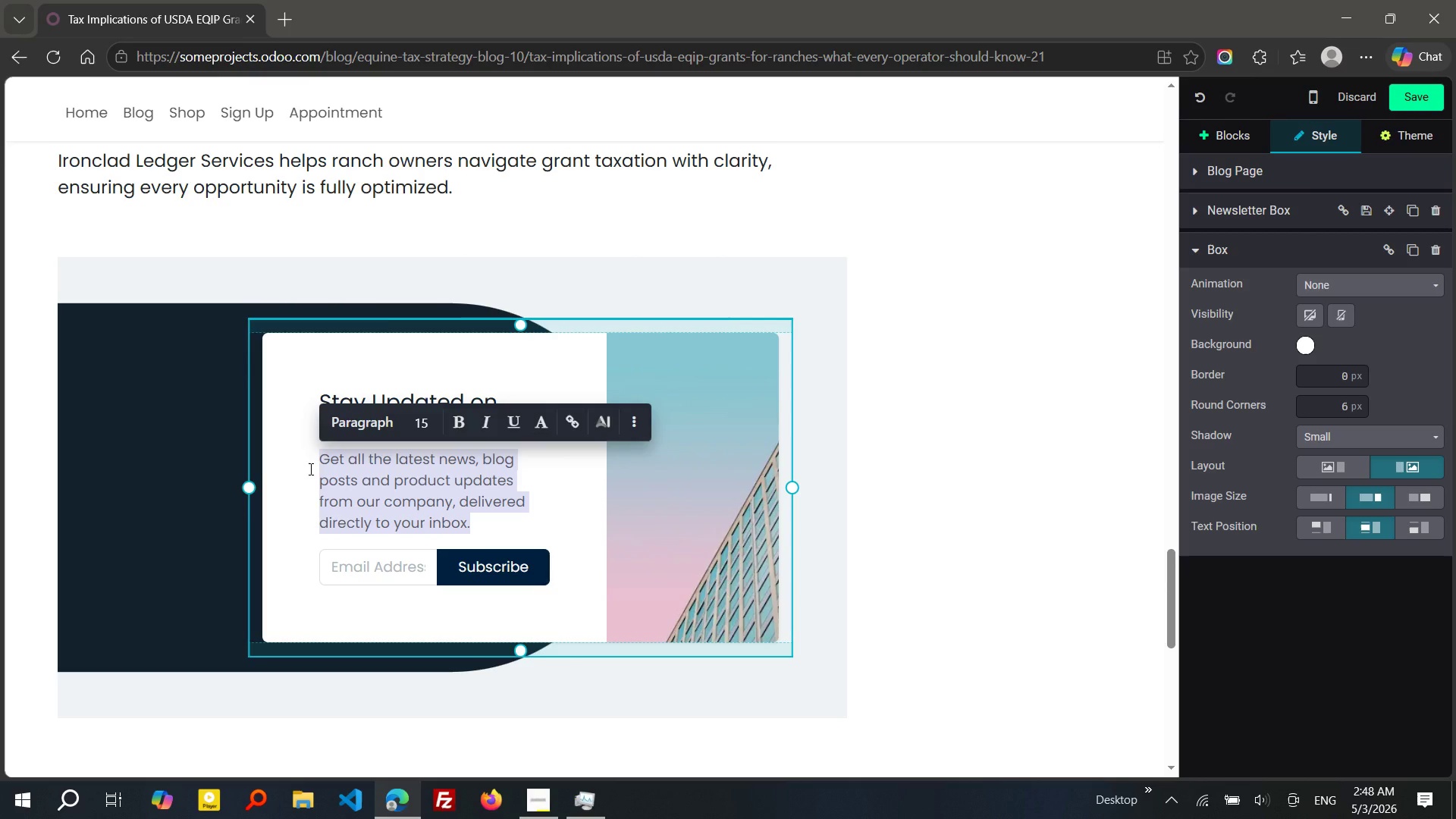 
type(Get i)
key(Backspace)
type(insights on grants, deductons, and agricultural tax plani)
key(Backspace)
type(ning delivered to your inx)
key(Backspace)
type(box.)
 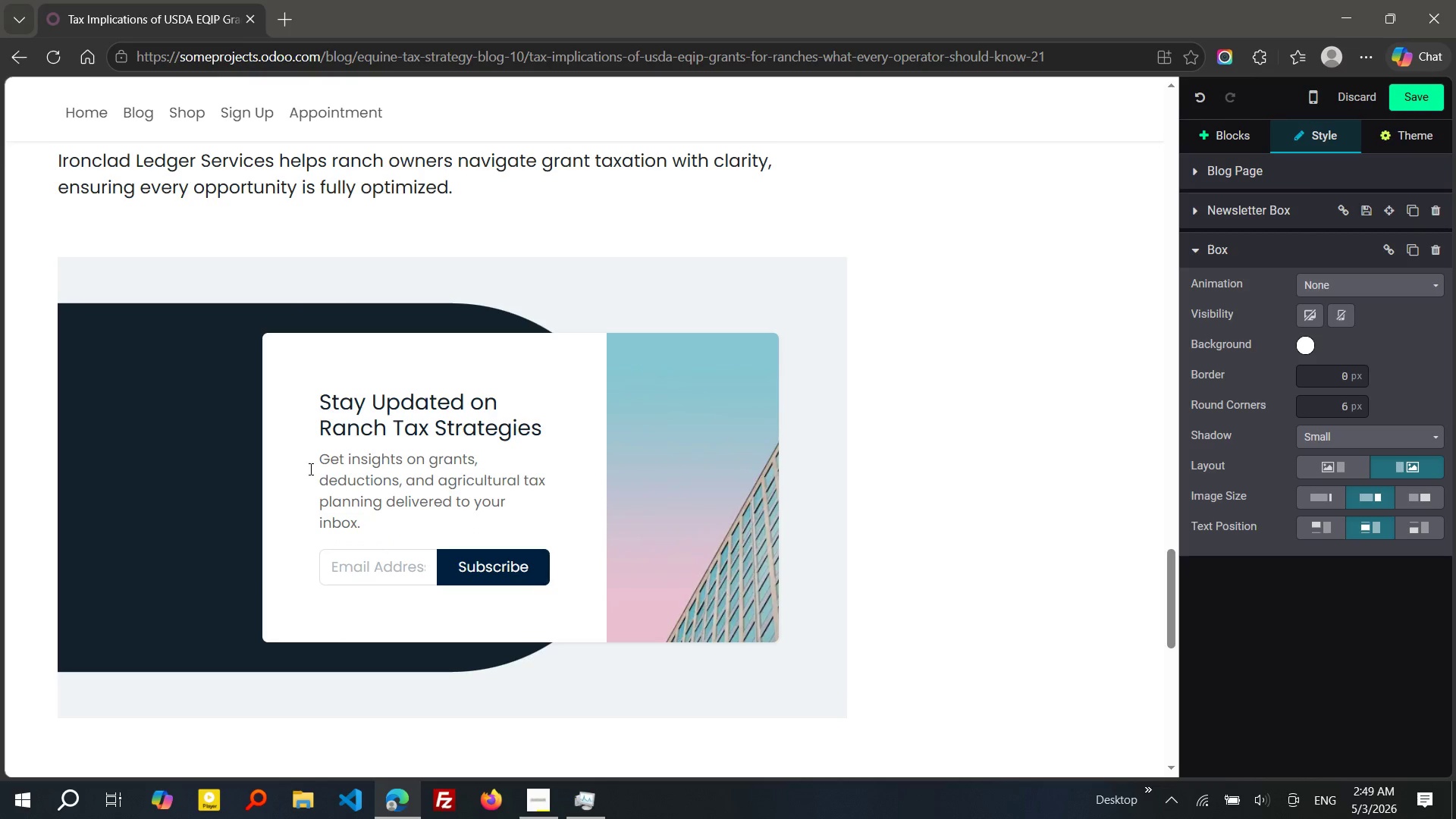 
wait(5.84)
 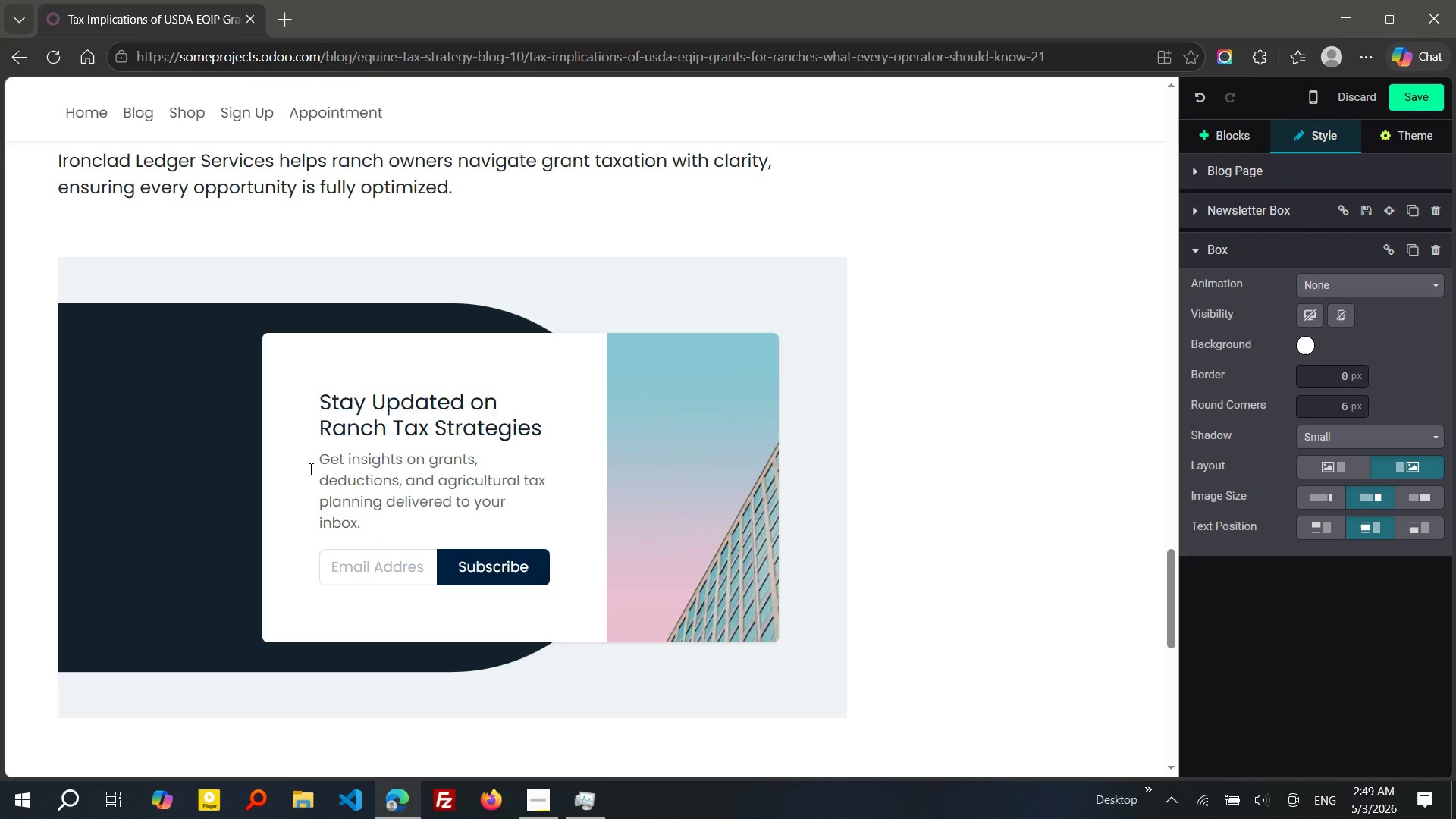 
left_click([642, 631])
 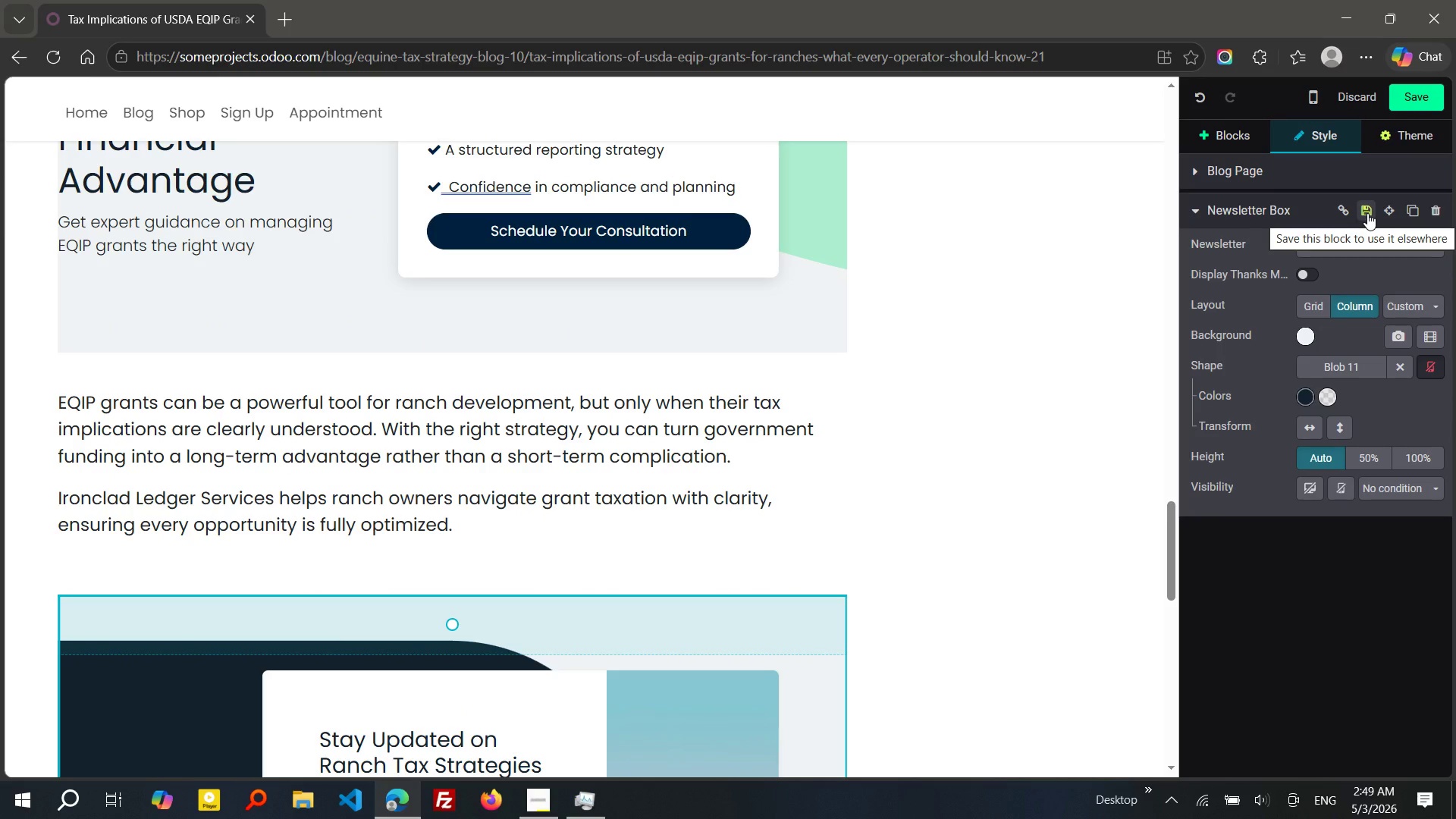 
left_click([1367, 213])
 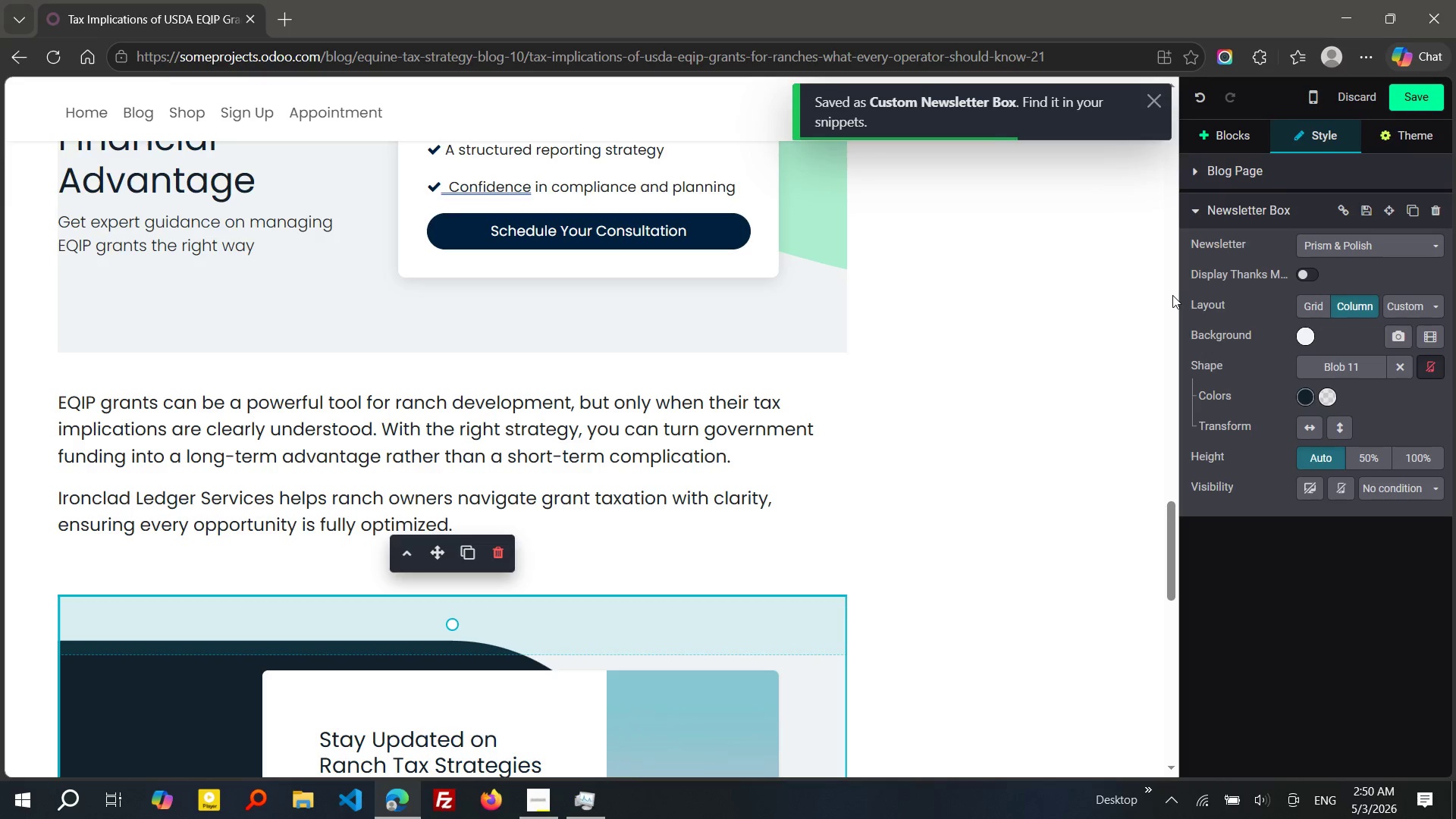 
wait(24.41)
 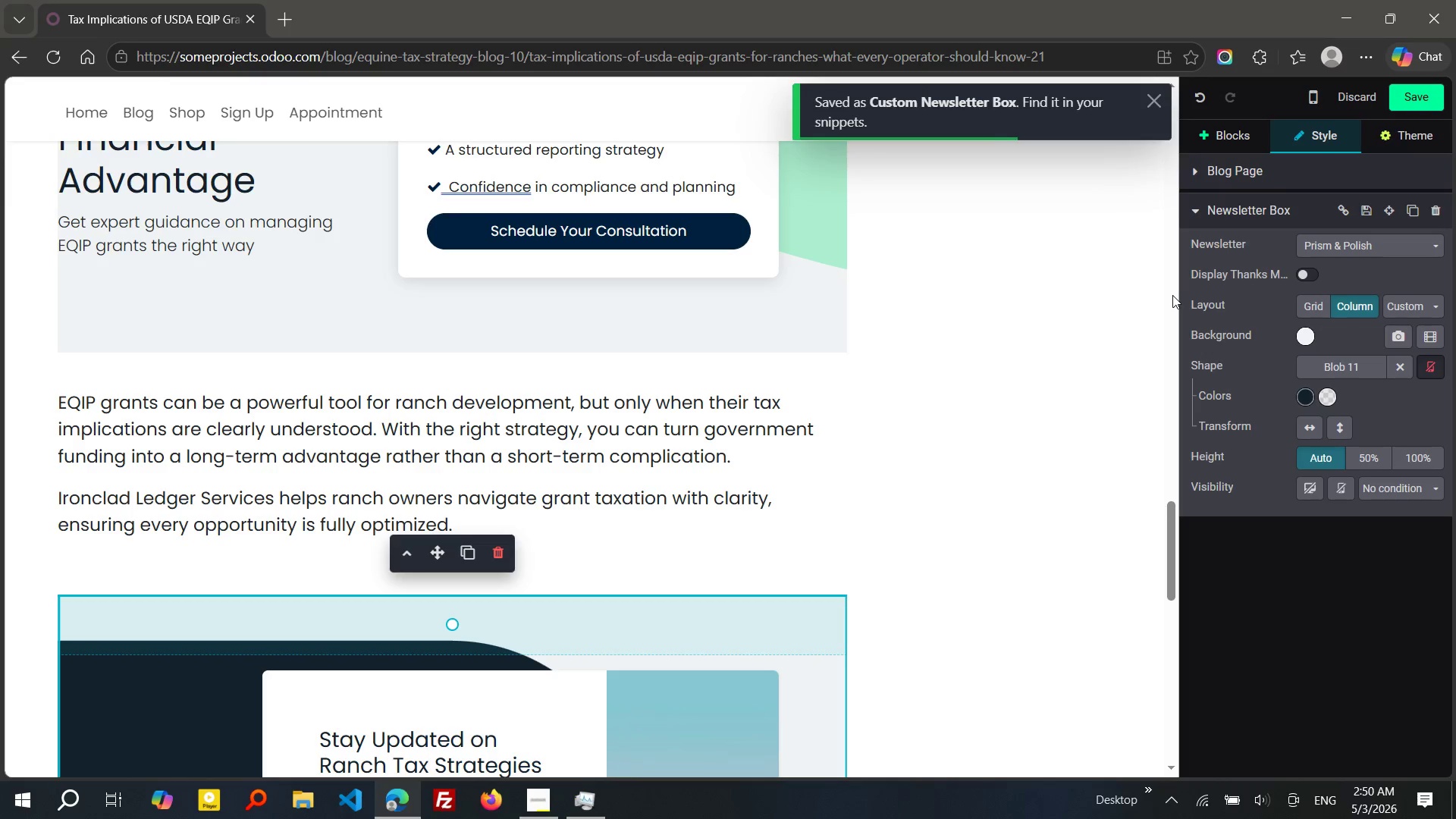 
left_click([800, 268])
 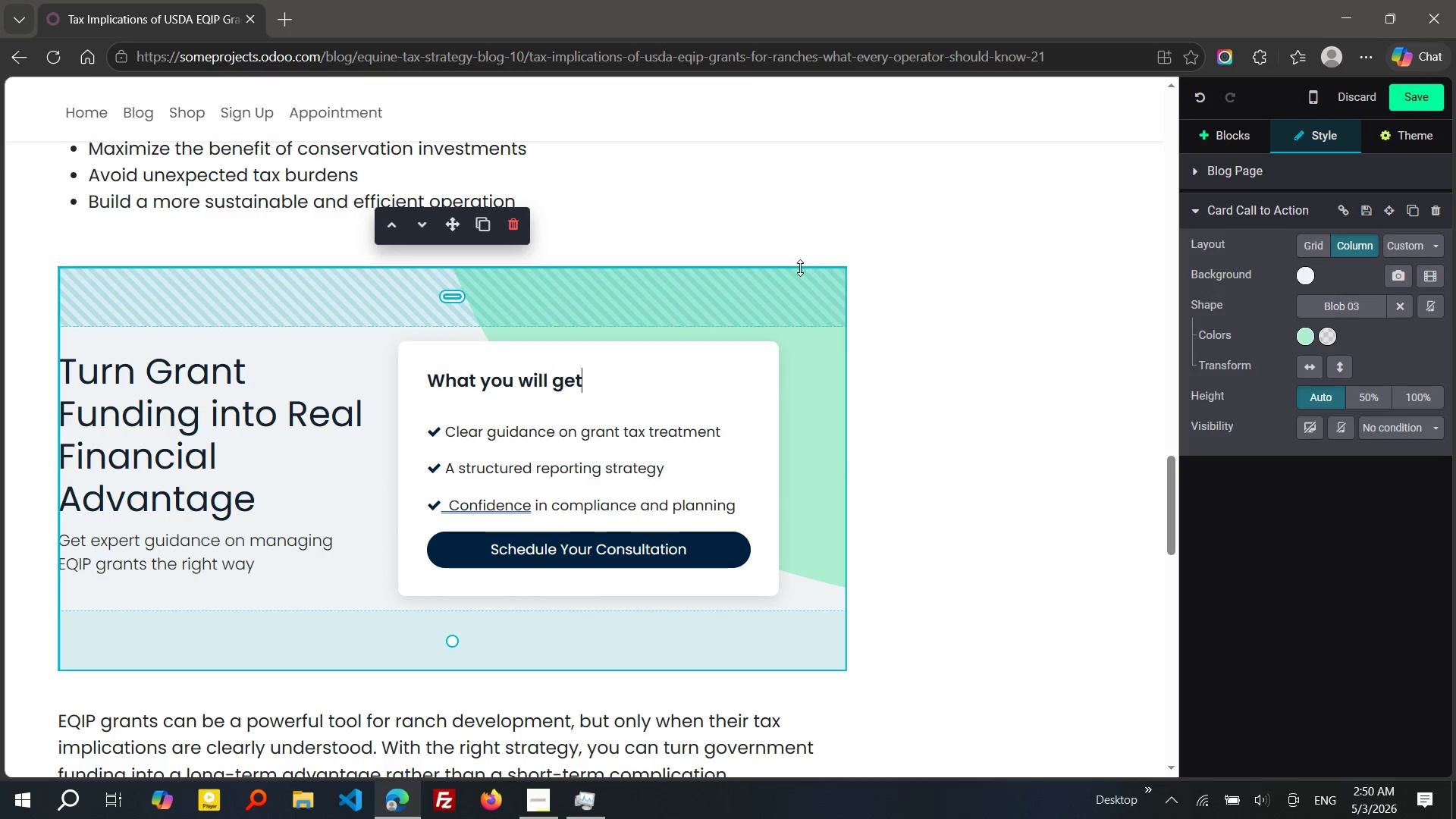 
left_click([748, 254])
 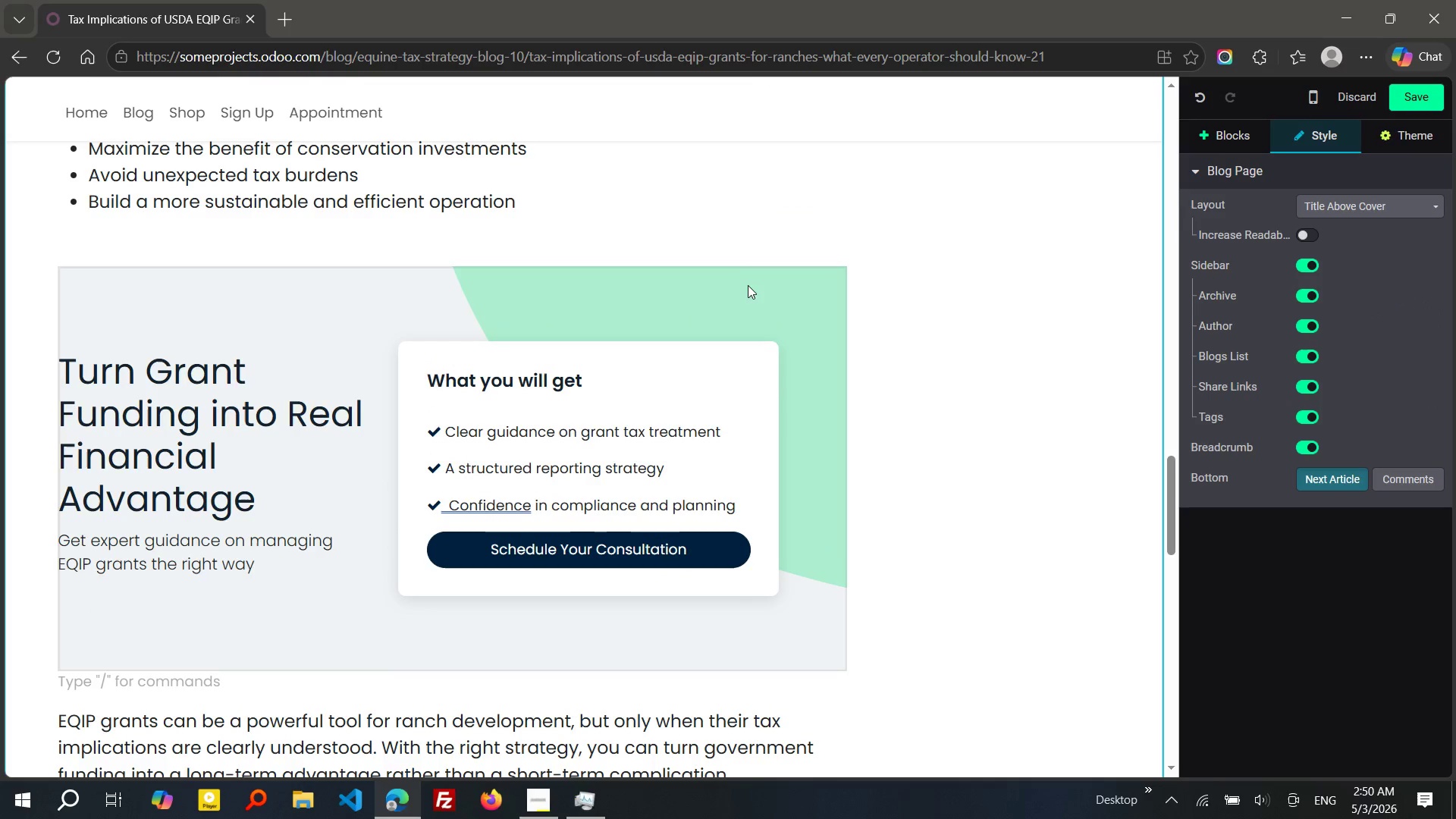 
left_click([748, 285])
 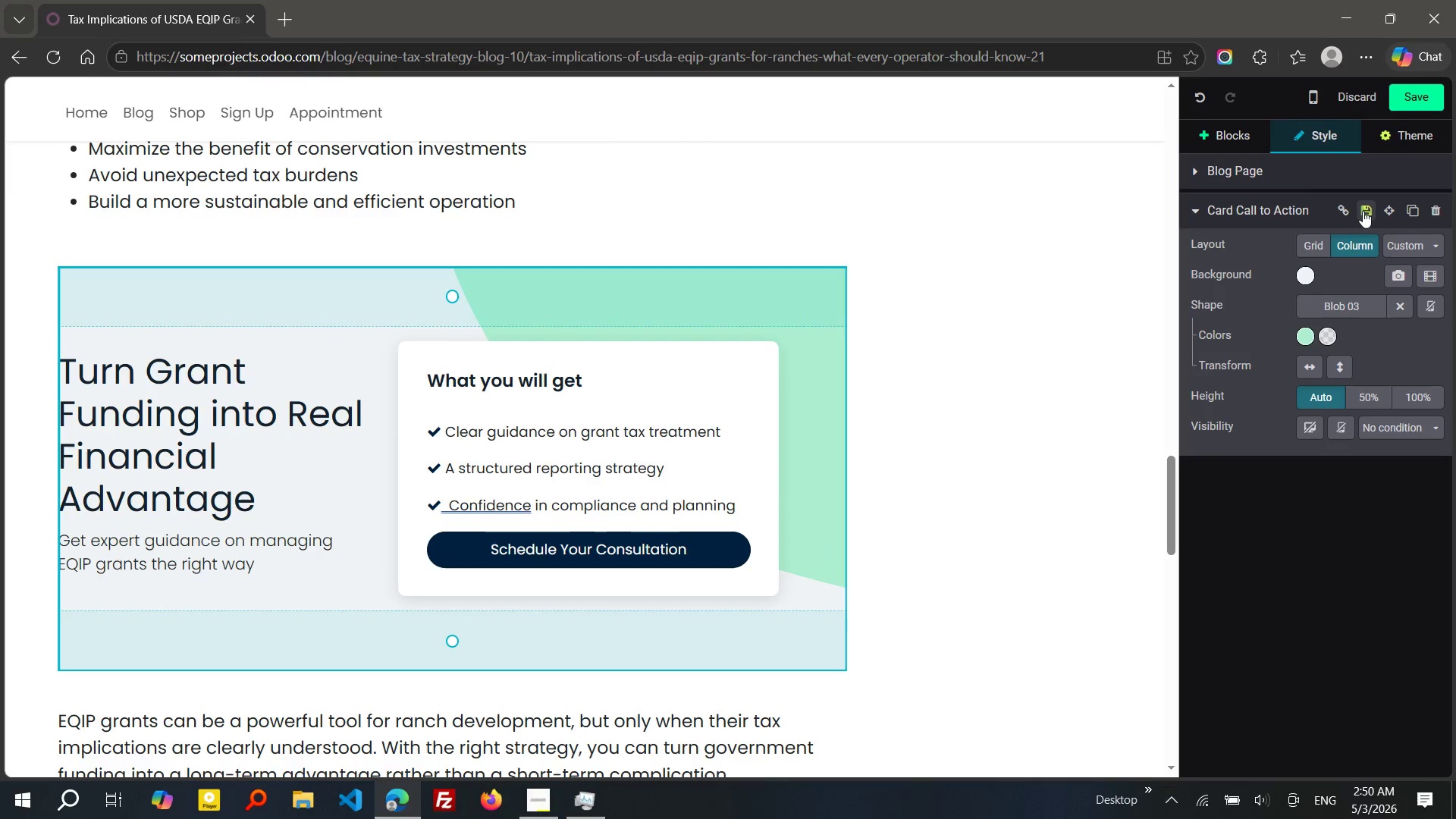 
left_click([1363, 211])
 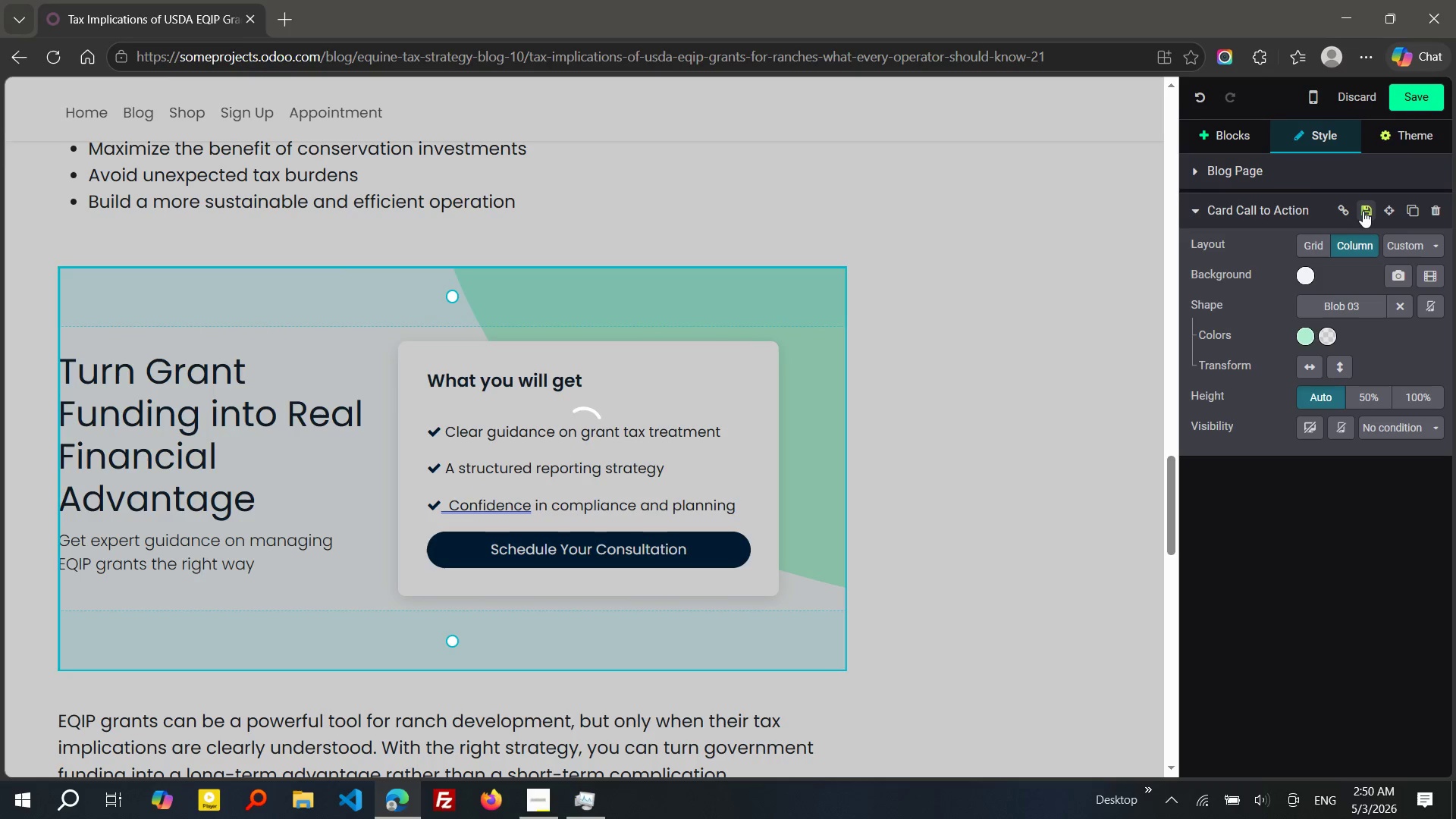 
wait(35.83)
 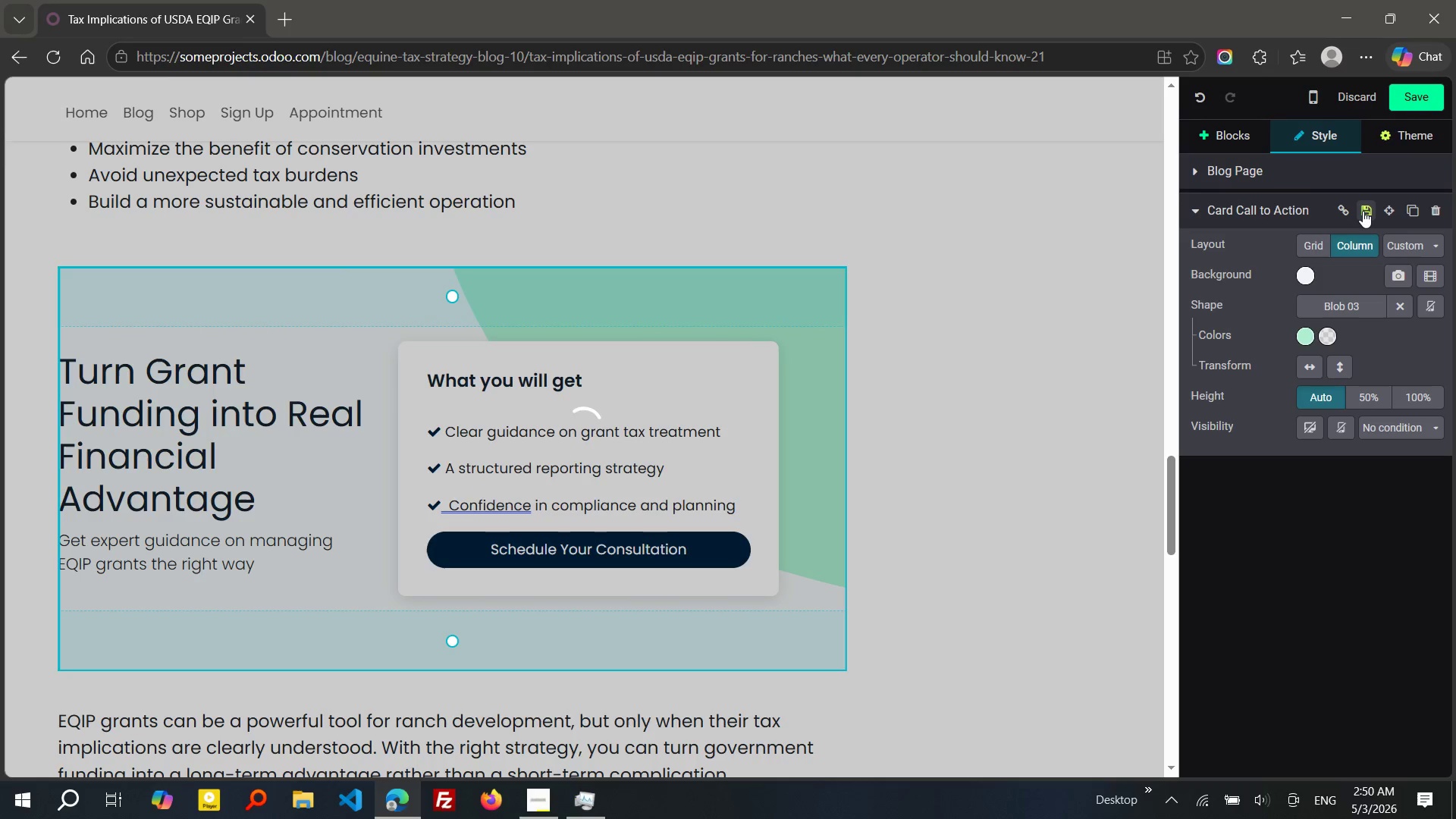 
left_click([589, 809])
 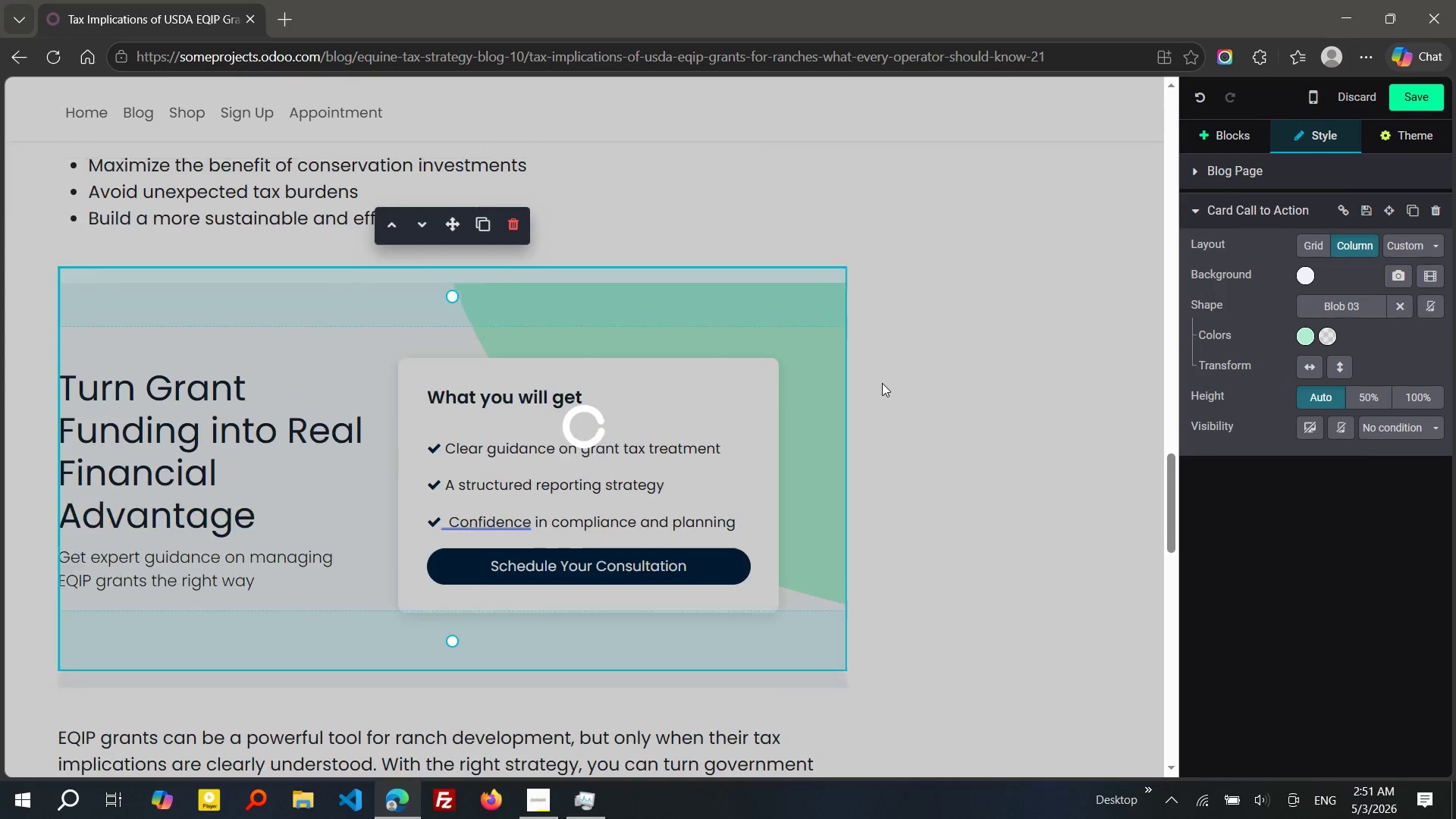 
wait(35.52)
 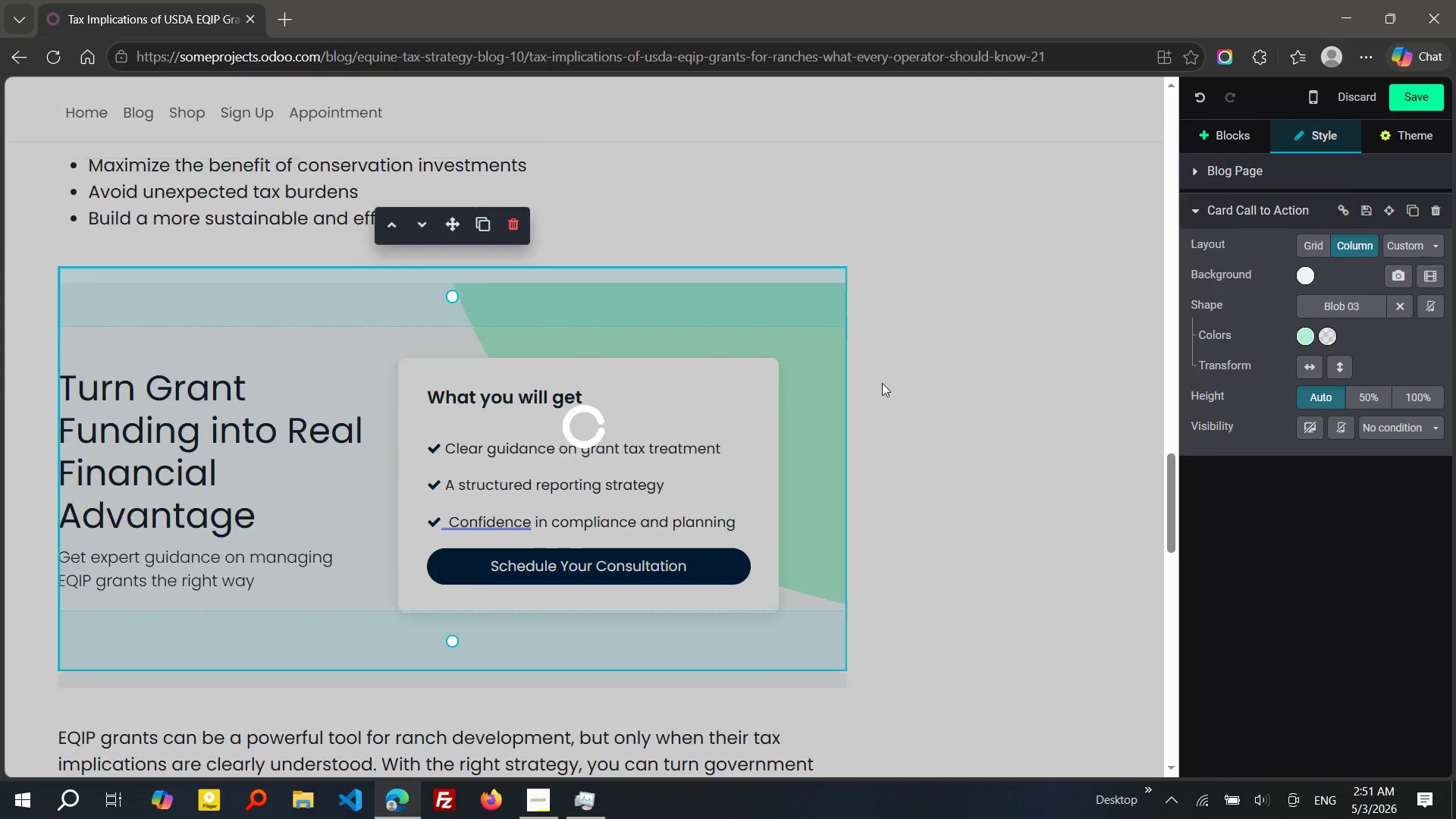 
left_click([1230, 137])
 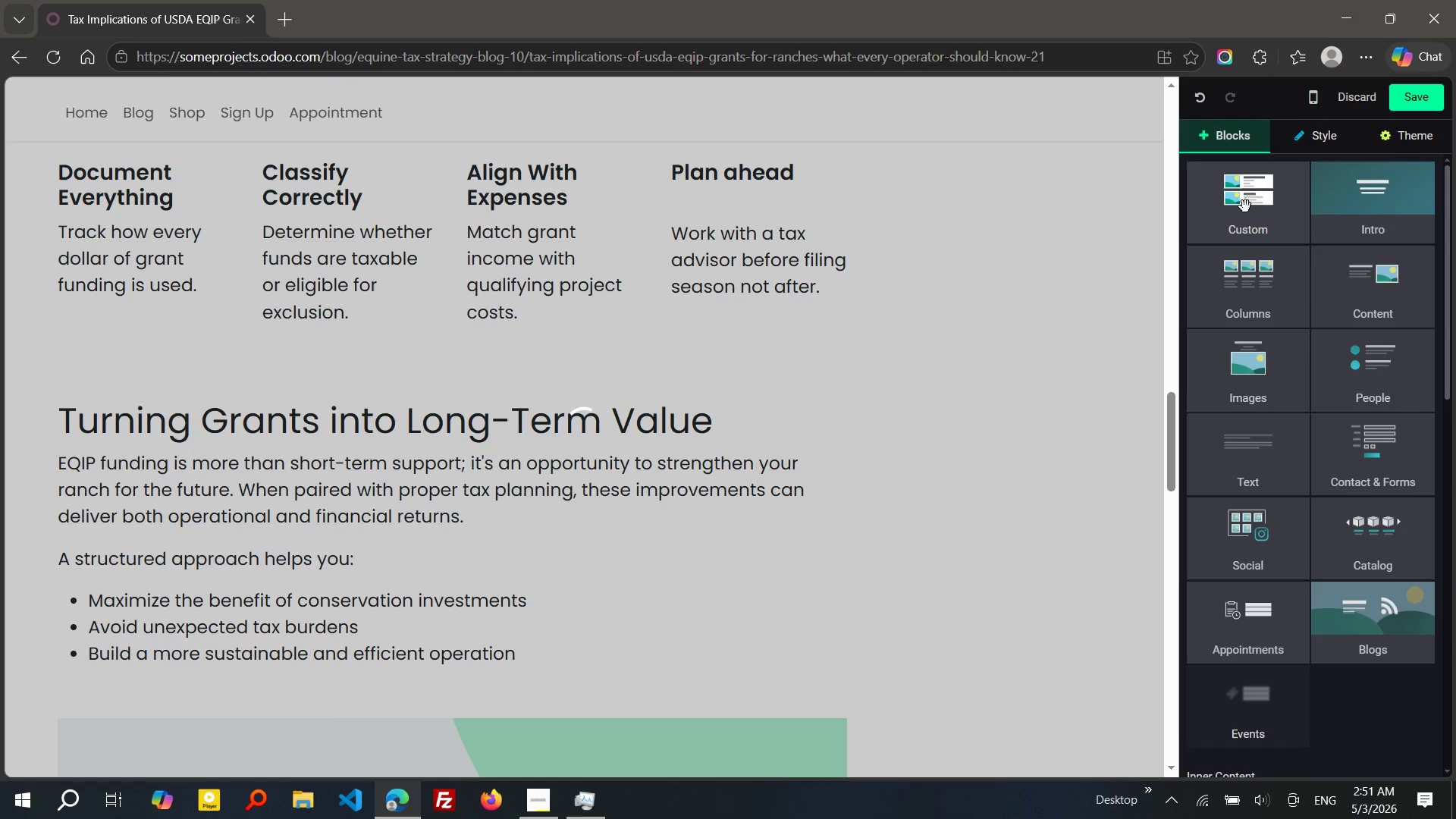 
wait(5.97)
 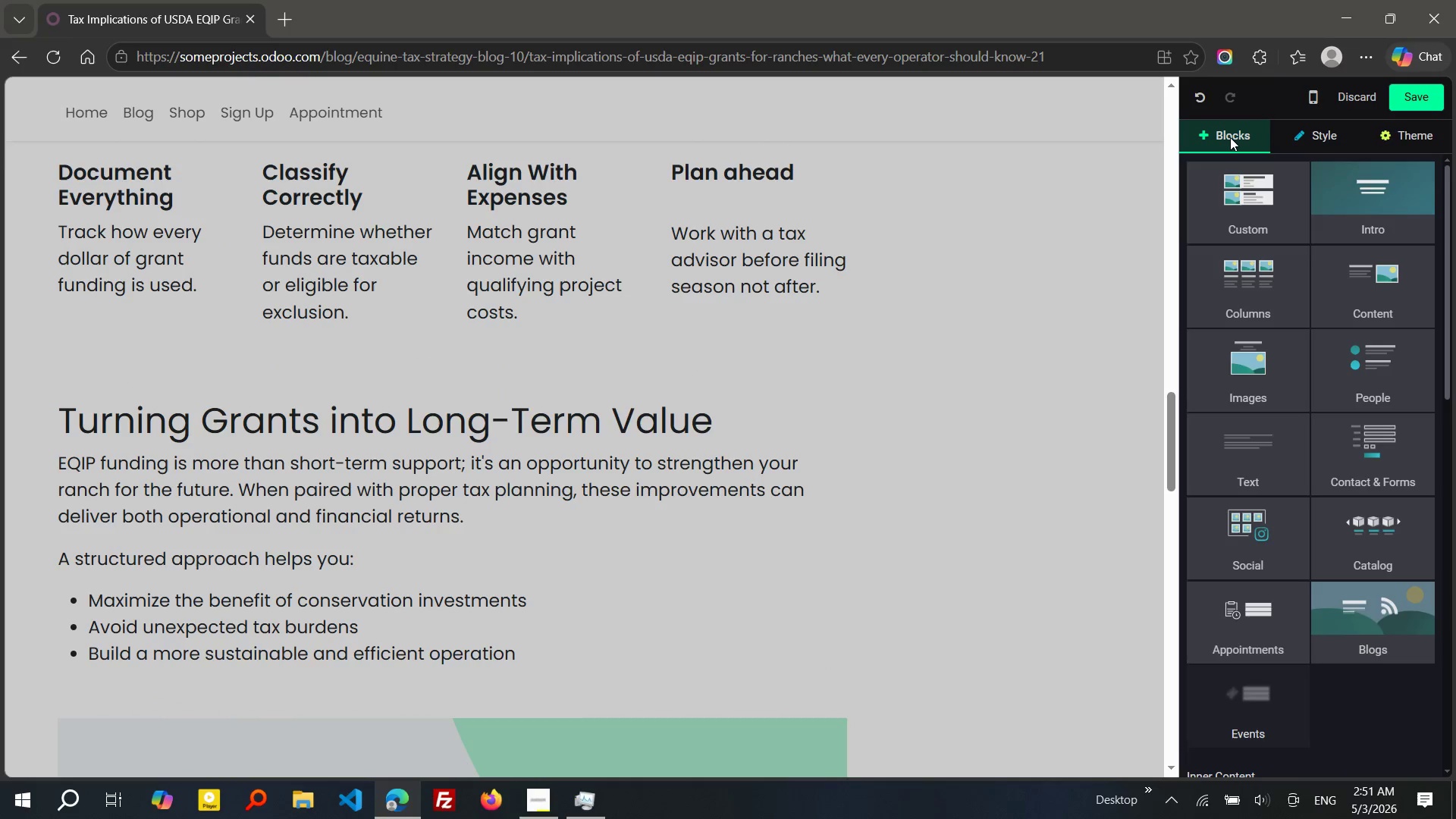 
left_click([1338, 138])
 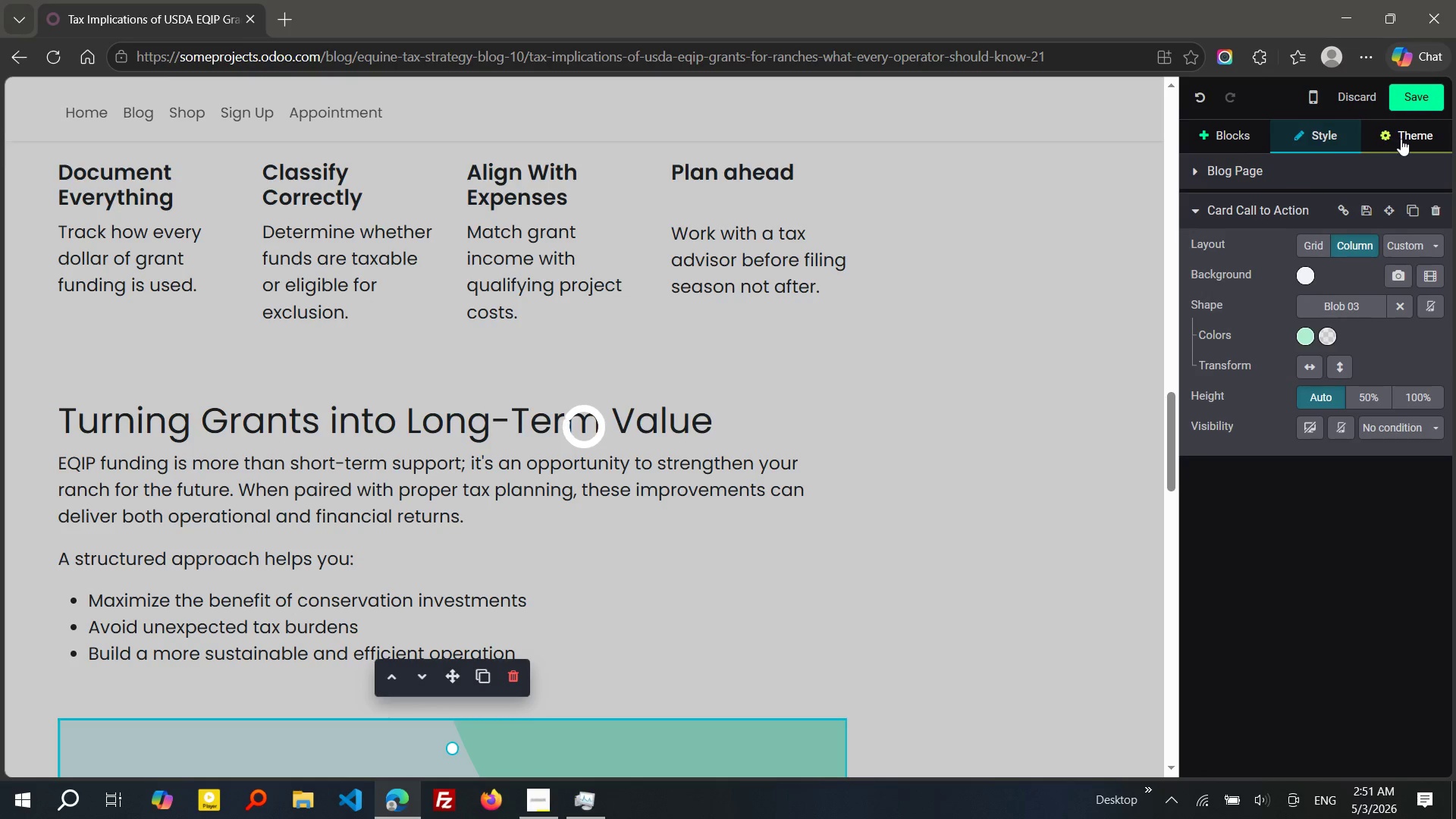 
left_click([1402, 139])
 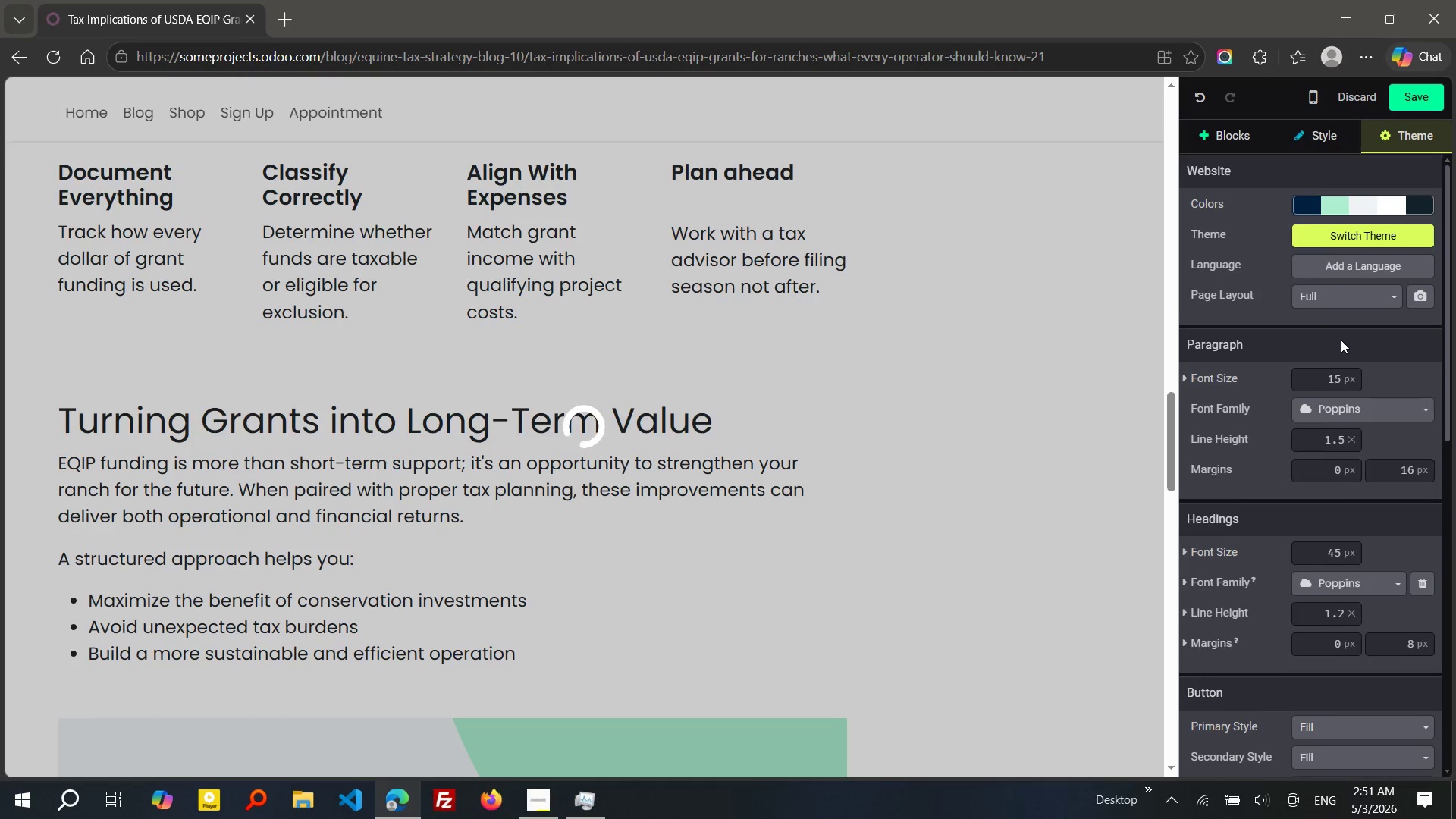 
wait(5.89)
 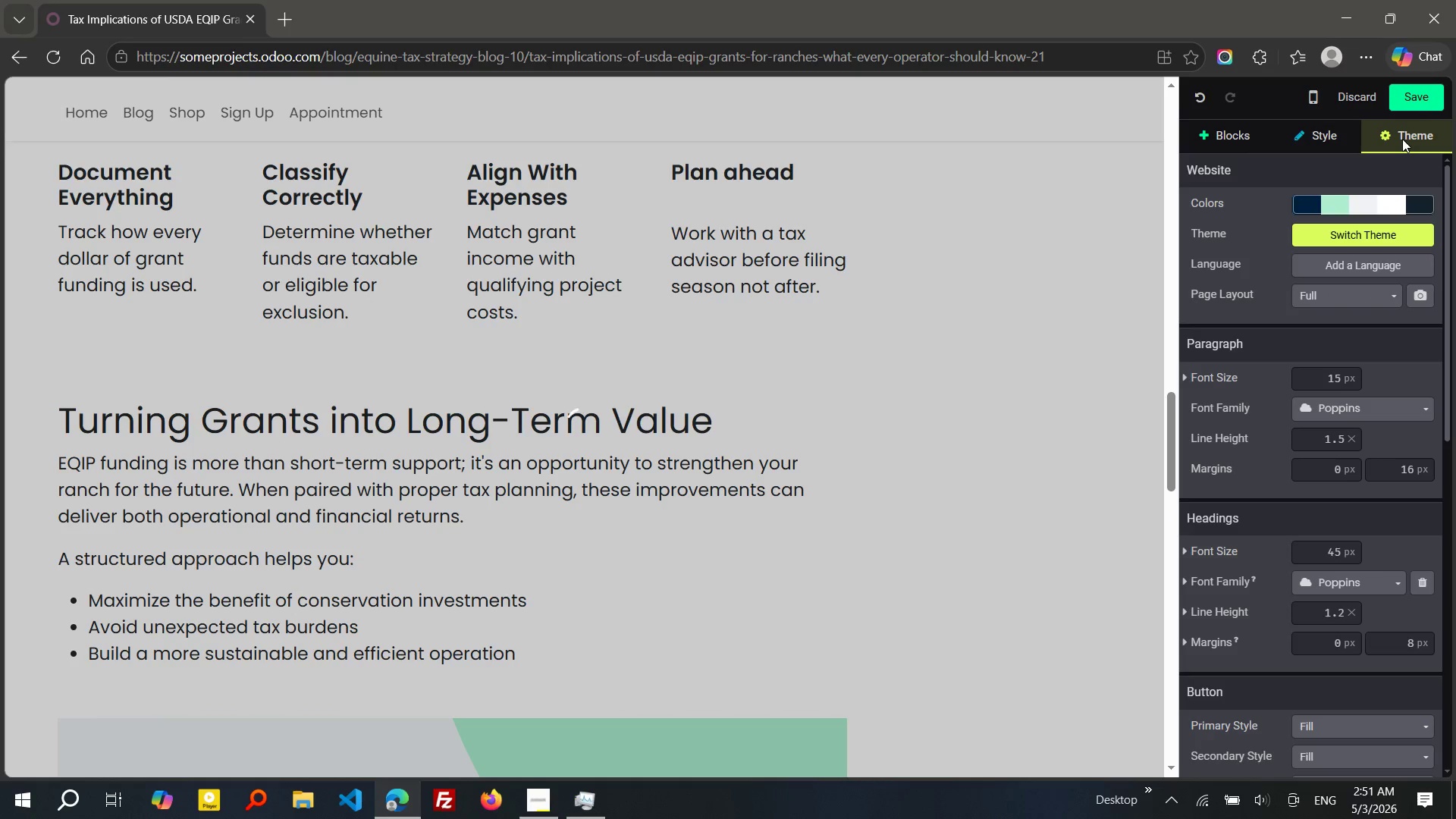 
left_click([1323, 127])
 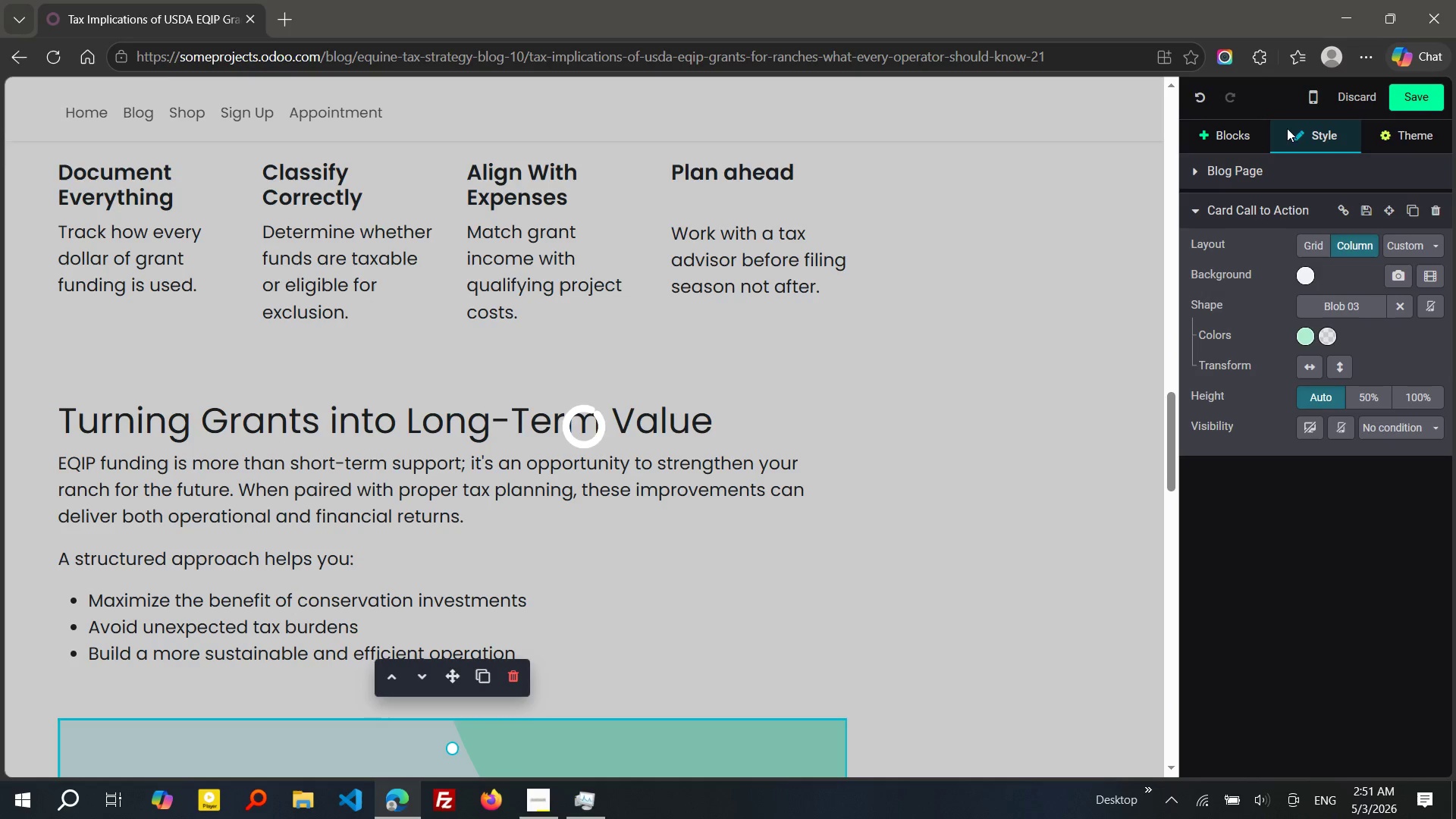 
left_click([1235, 134])
 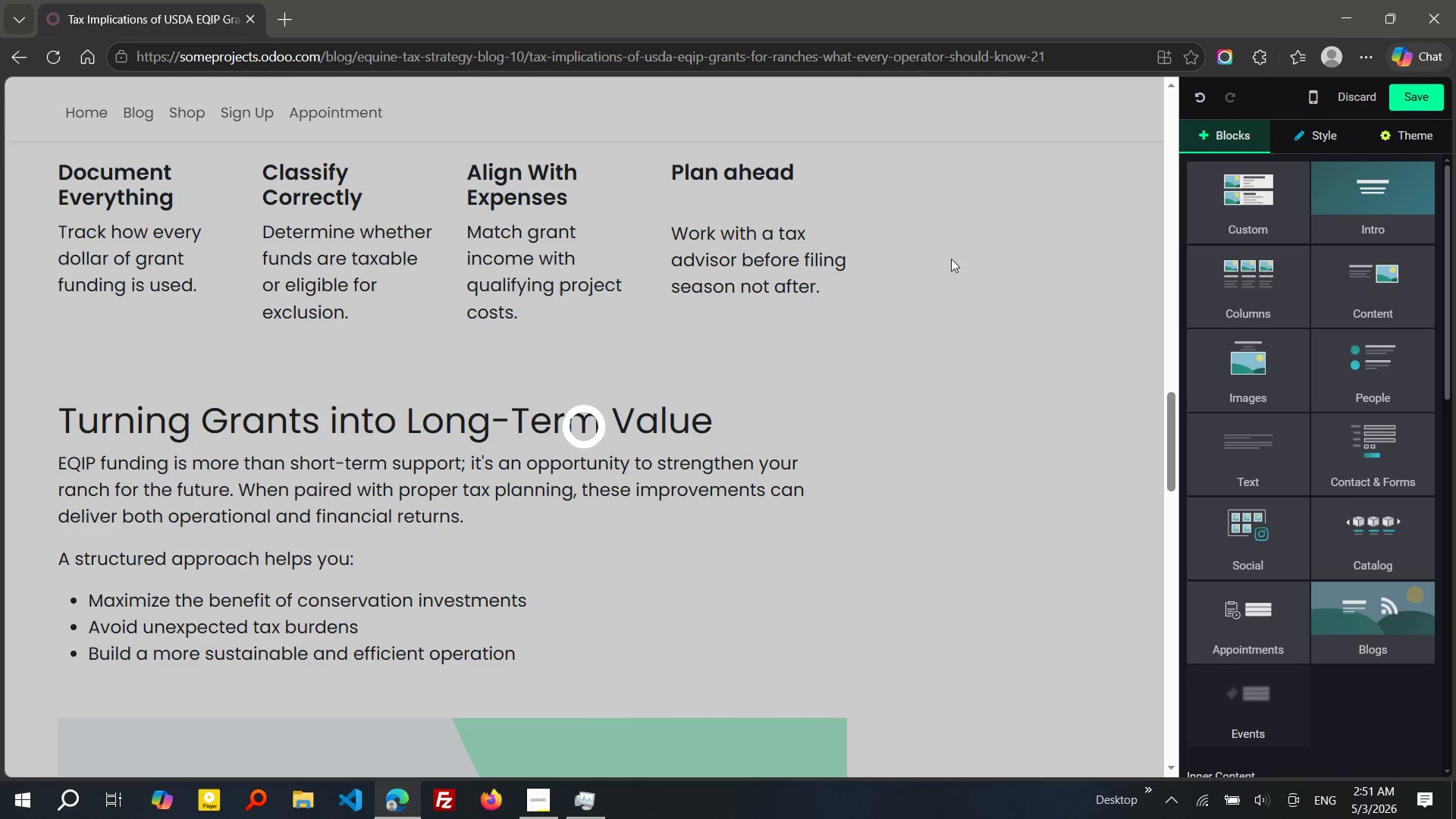 
left_click([847, 333])
 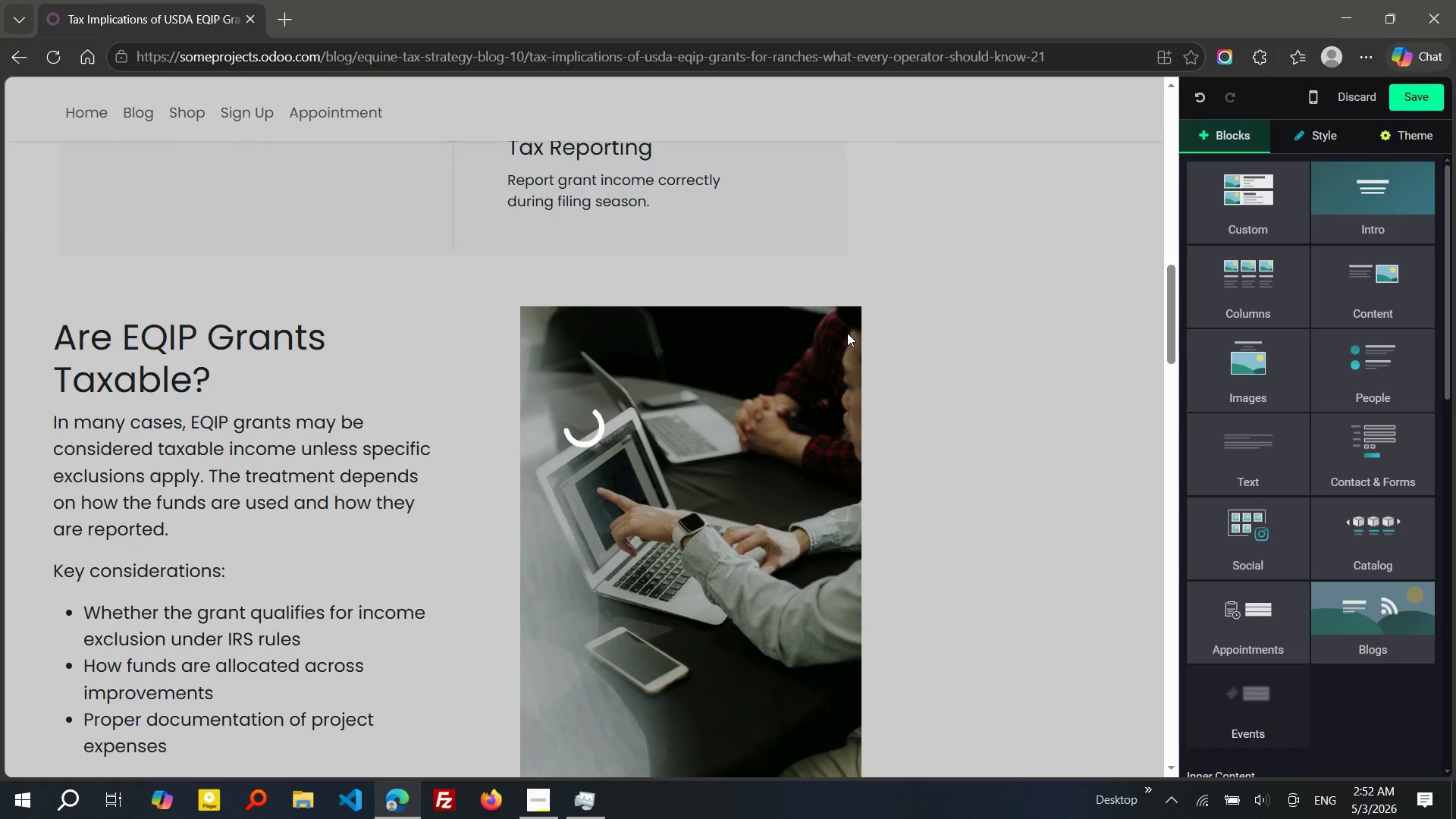 
wait(20.45)
 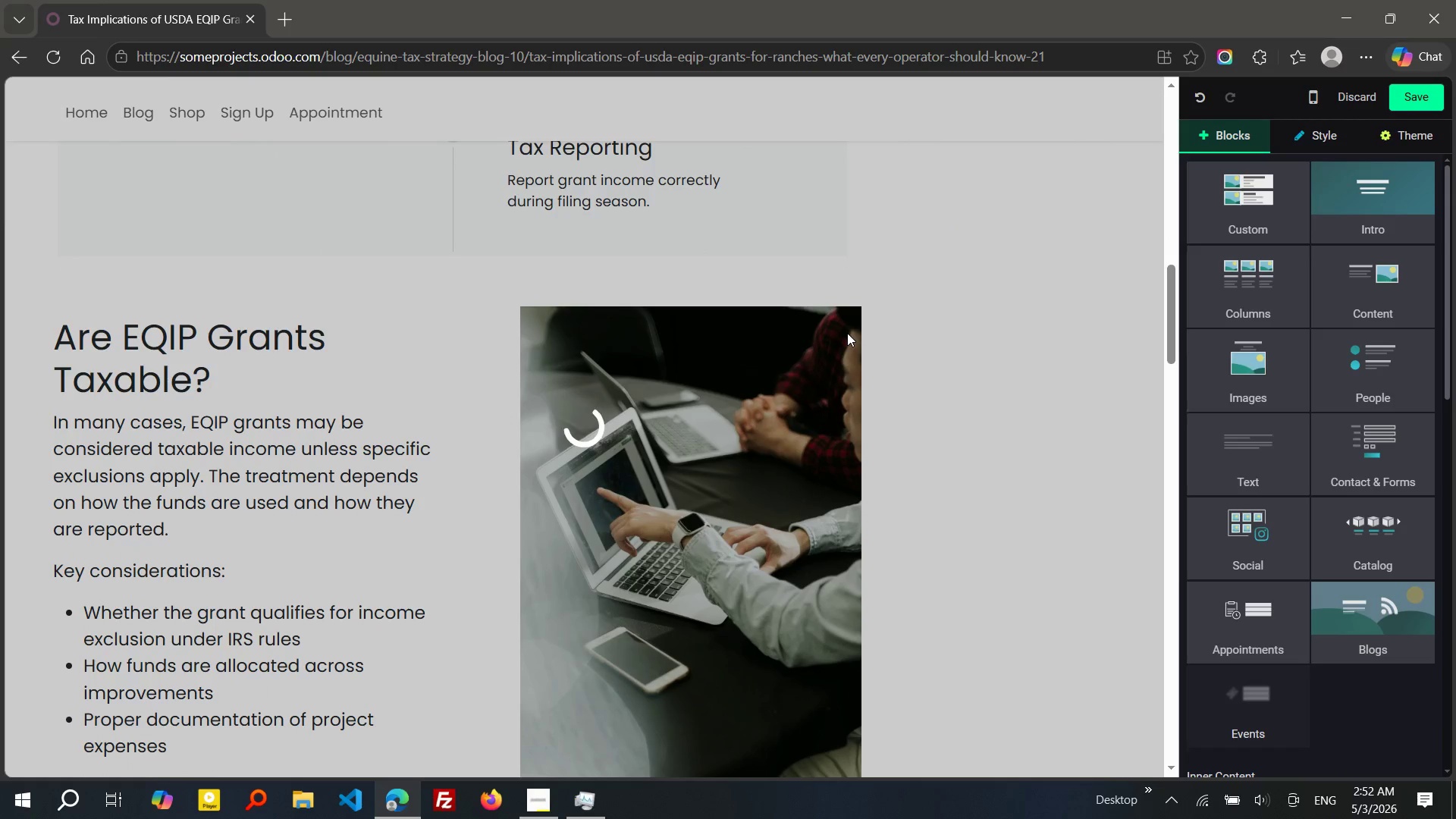 
left_click([1228, 192])
 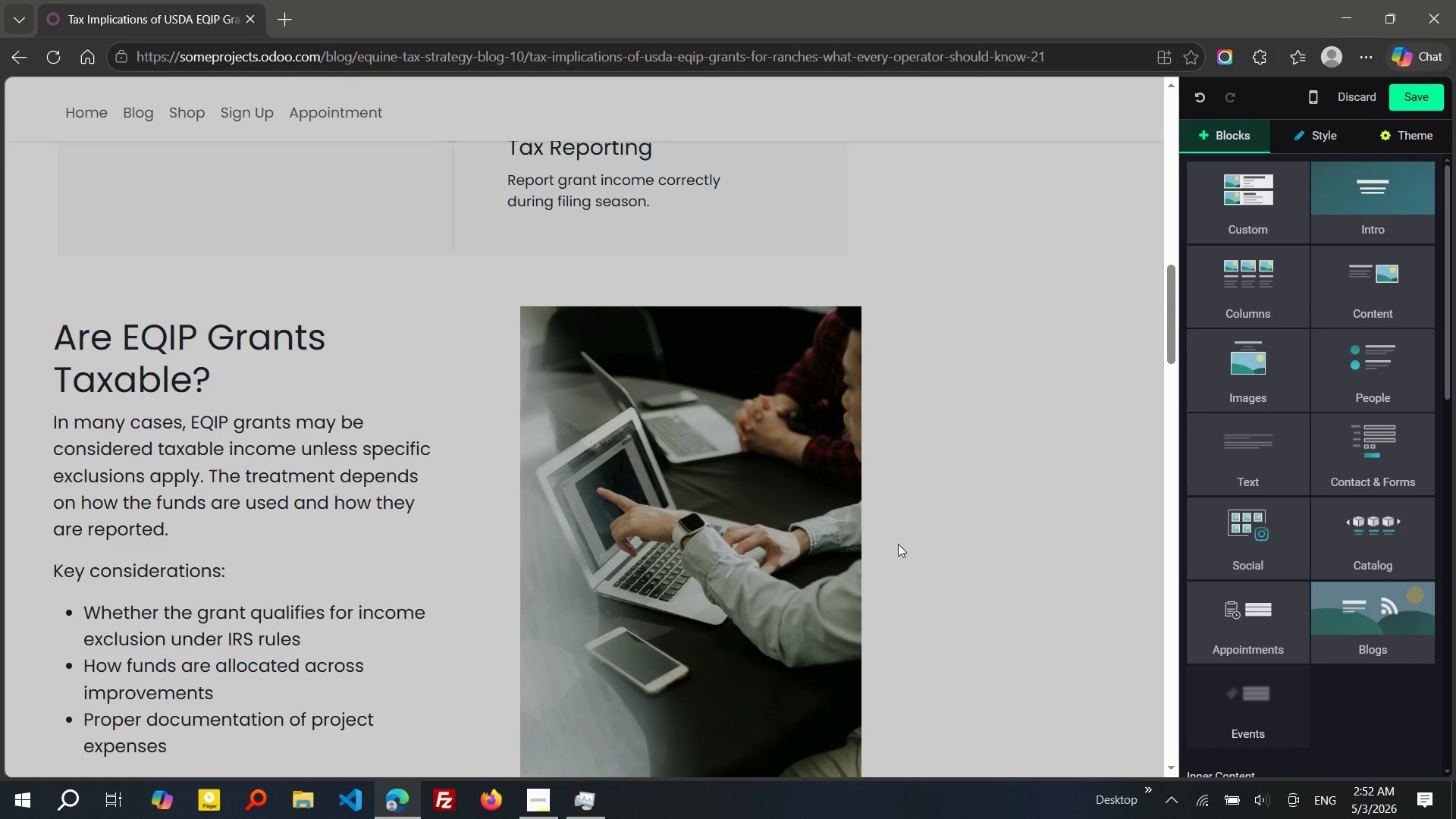 
left_click([587, 790])
 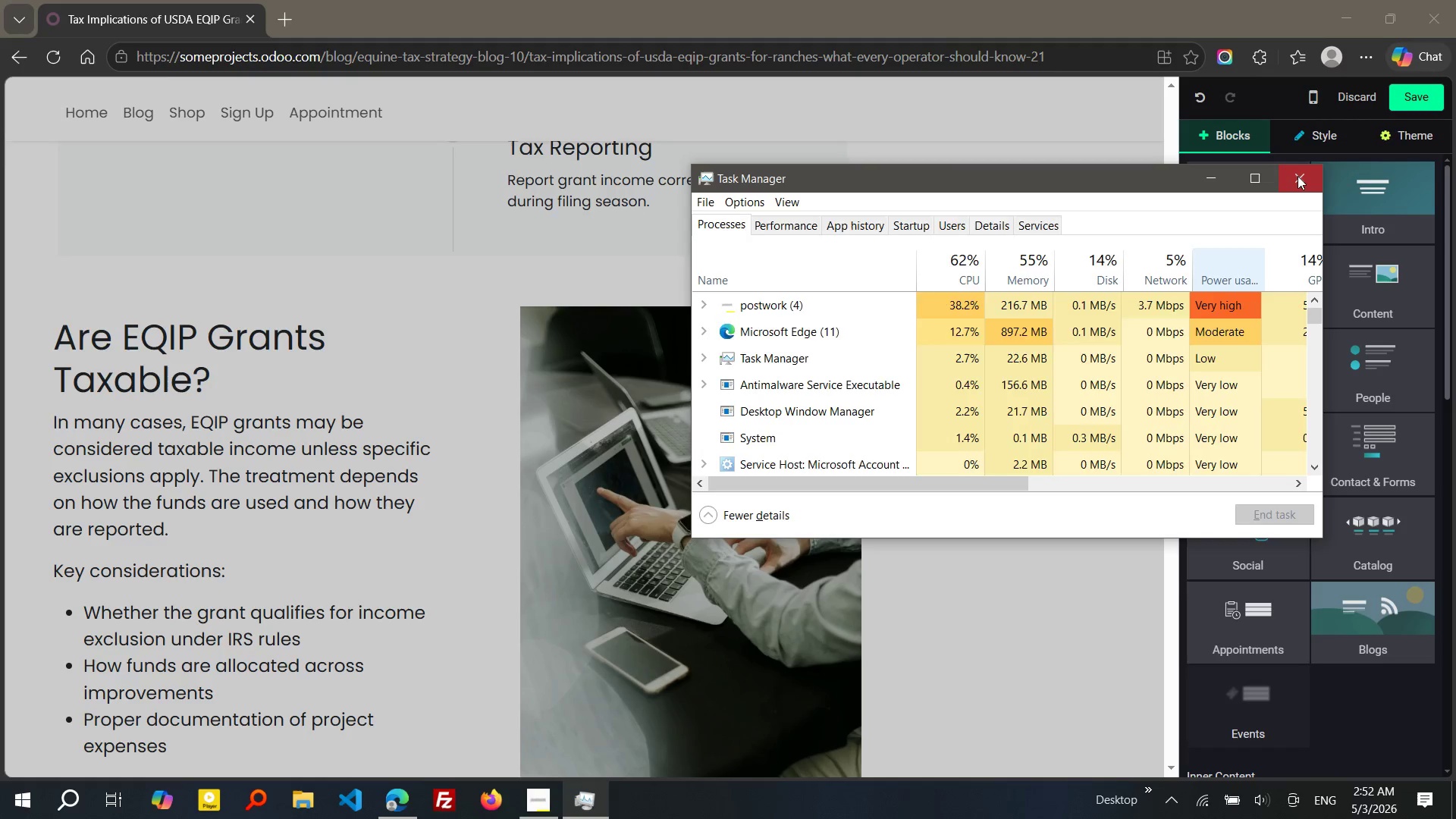 
wait(5.41)
 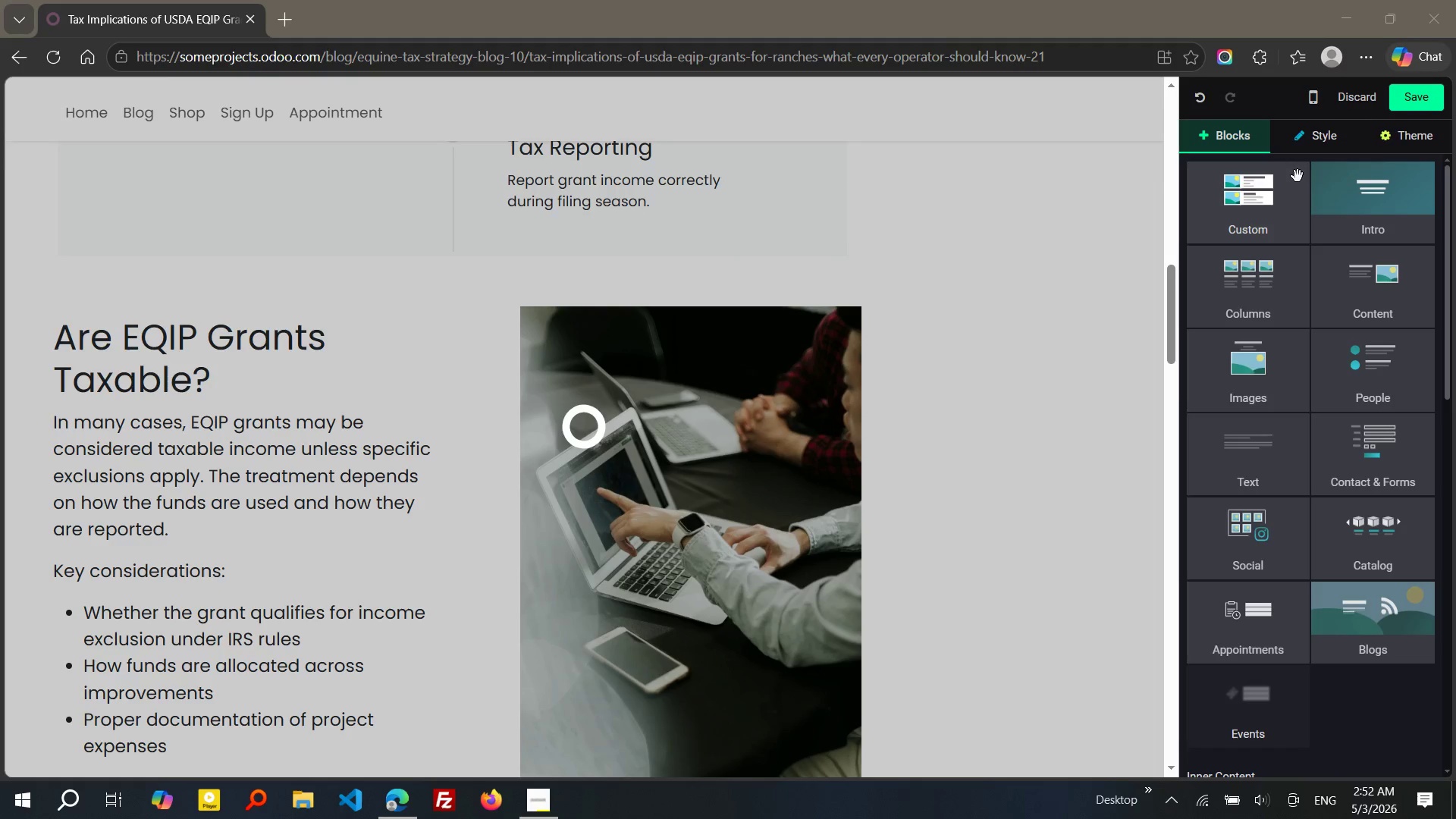 
key(Control+Shift+Escape)
 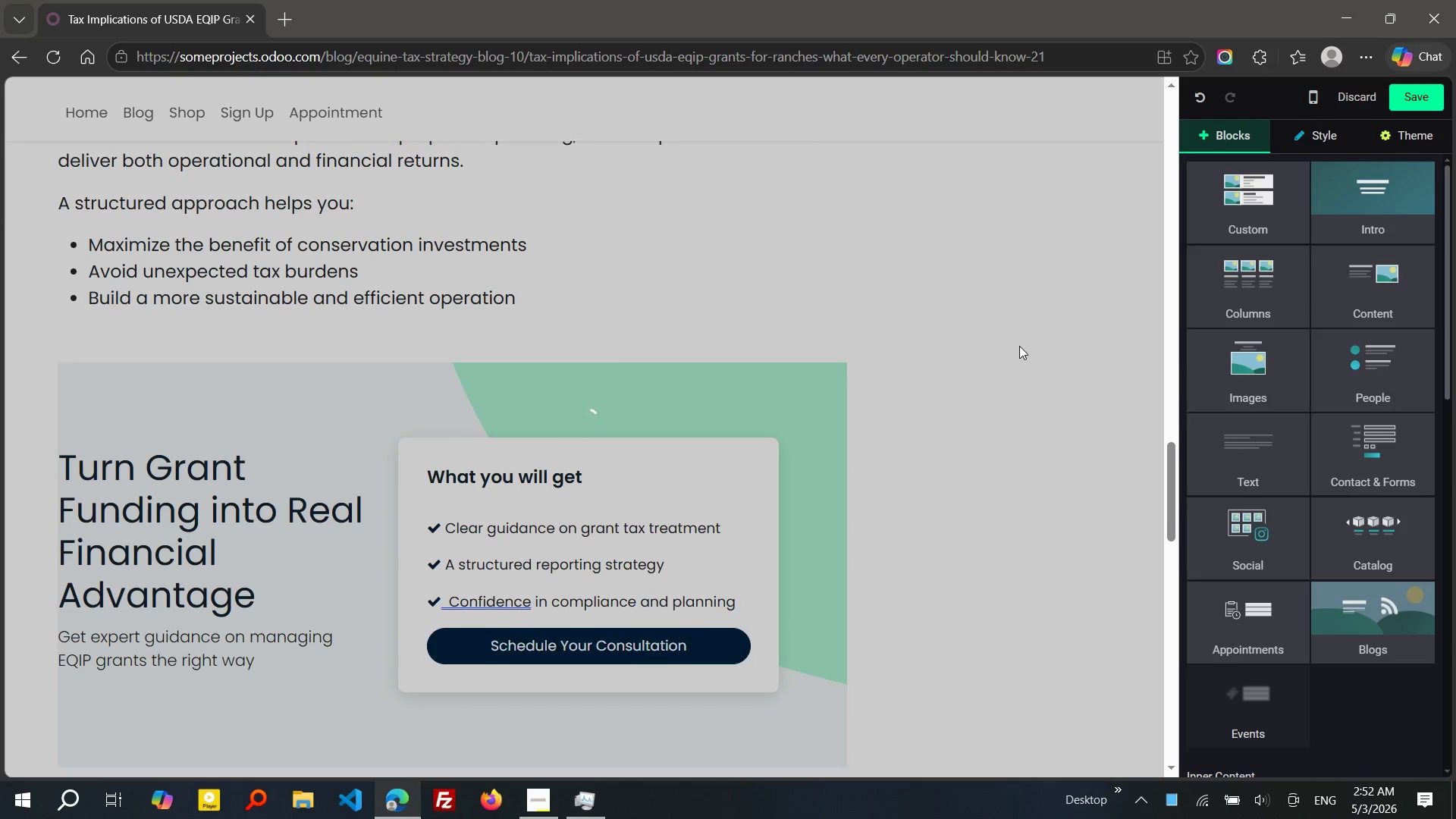 
wait(35.36)
 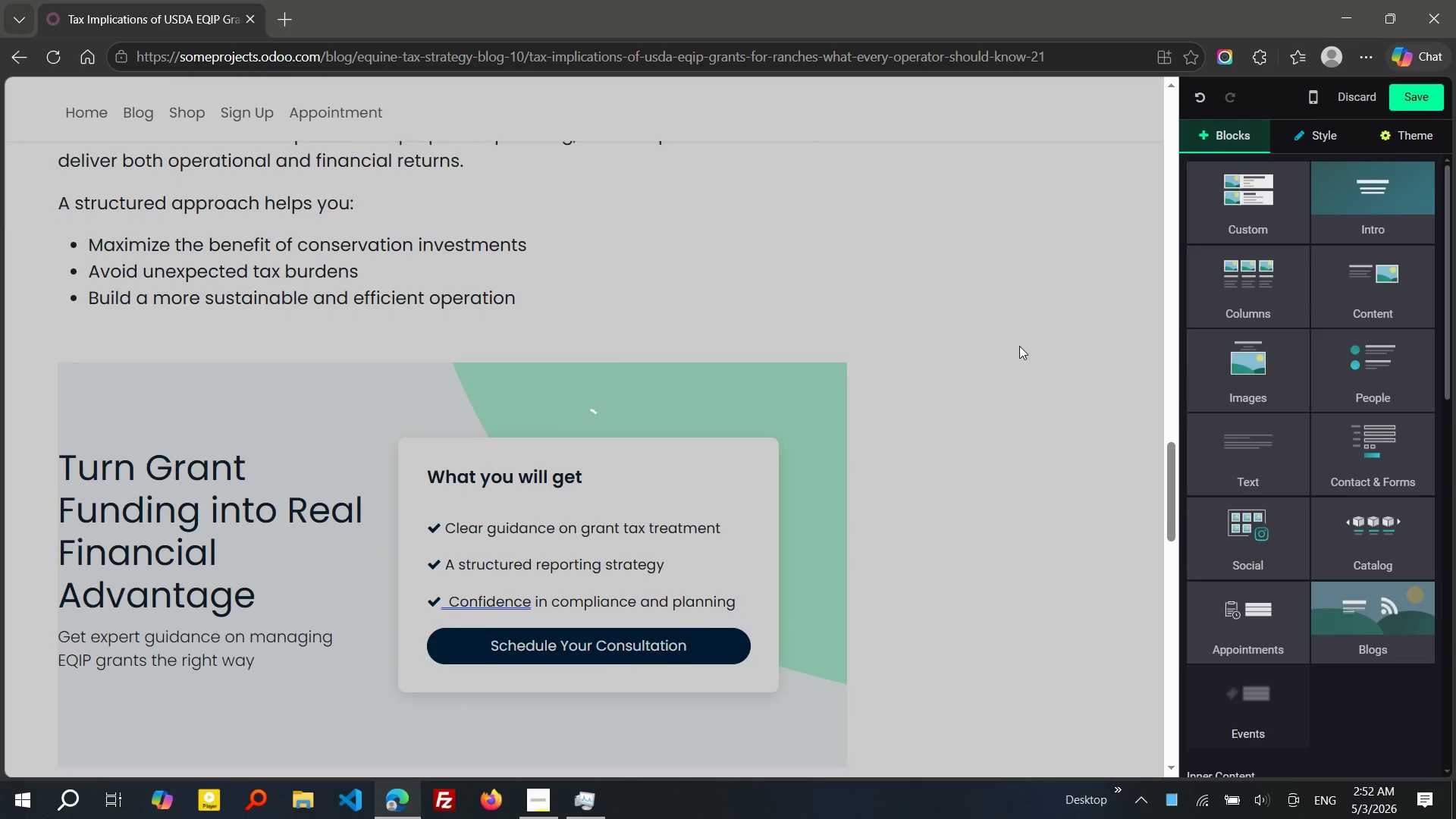 
left_click([1409, 106])
 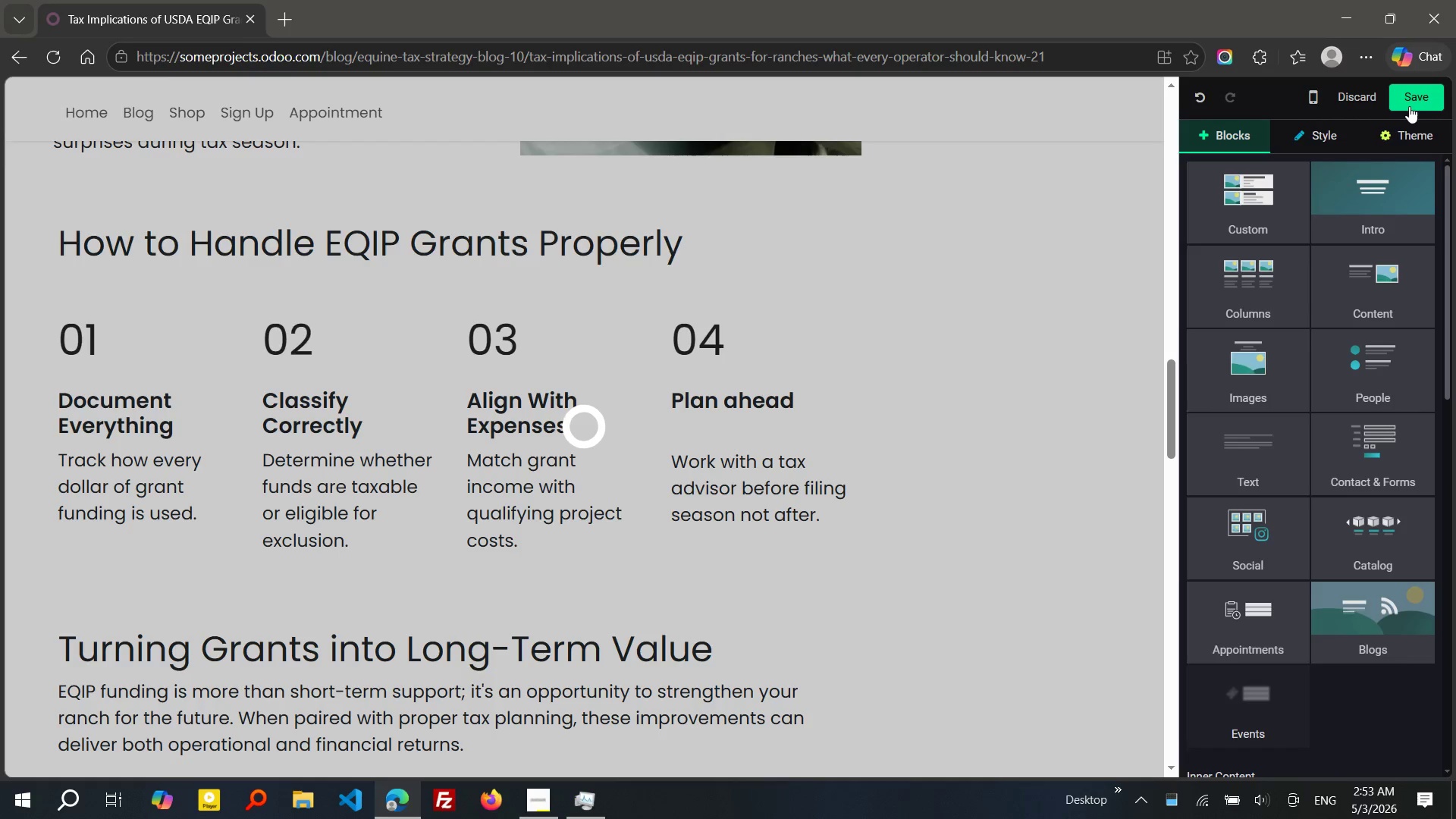 
wait(13.88)
 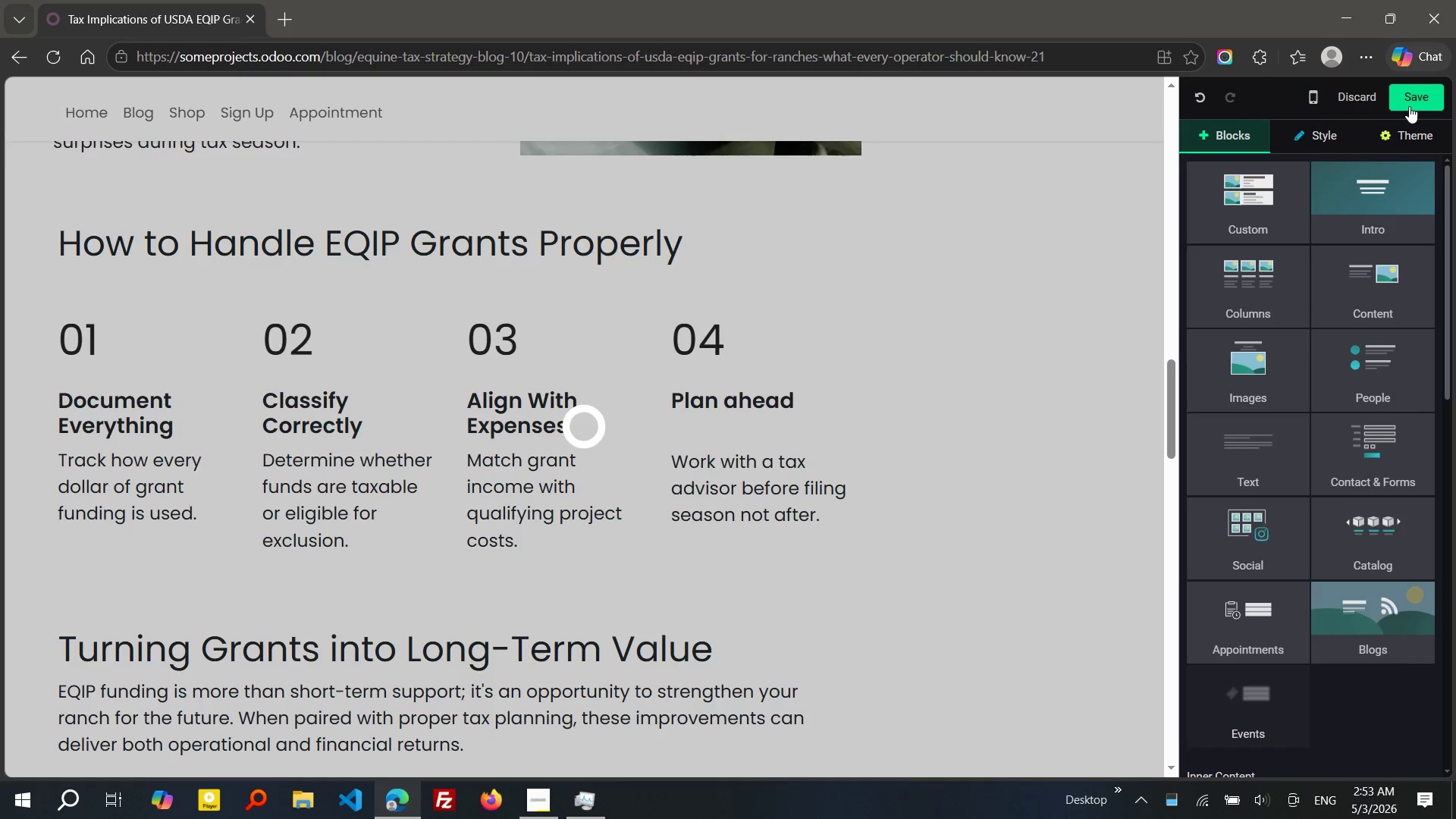 
left_click([1329, 138])
 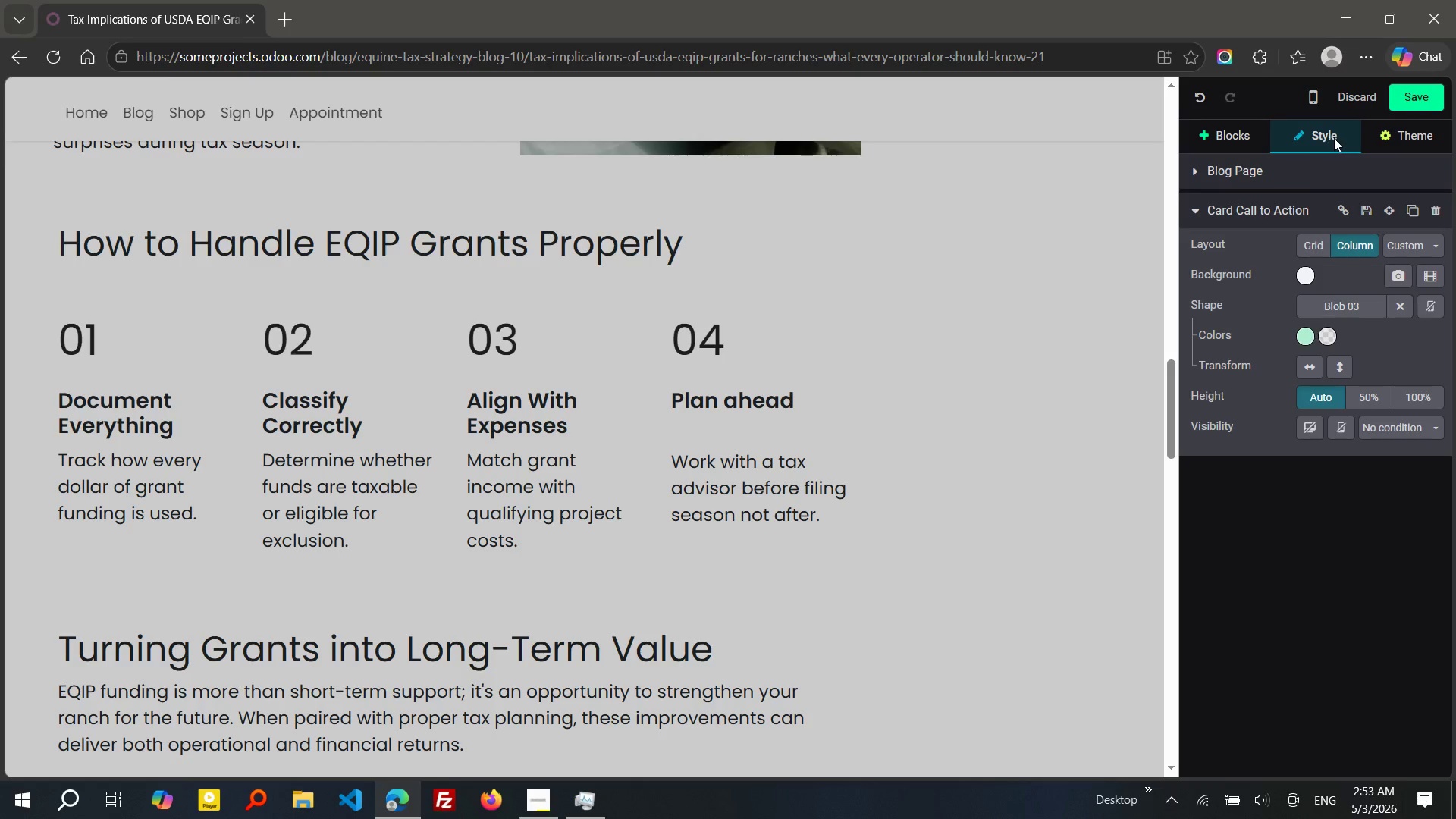 
left_click([1390, 136])
 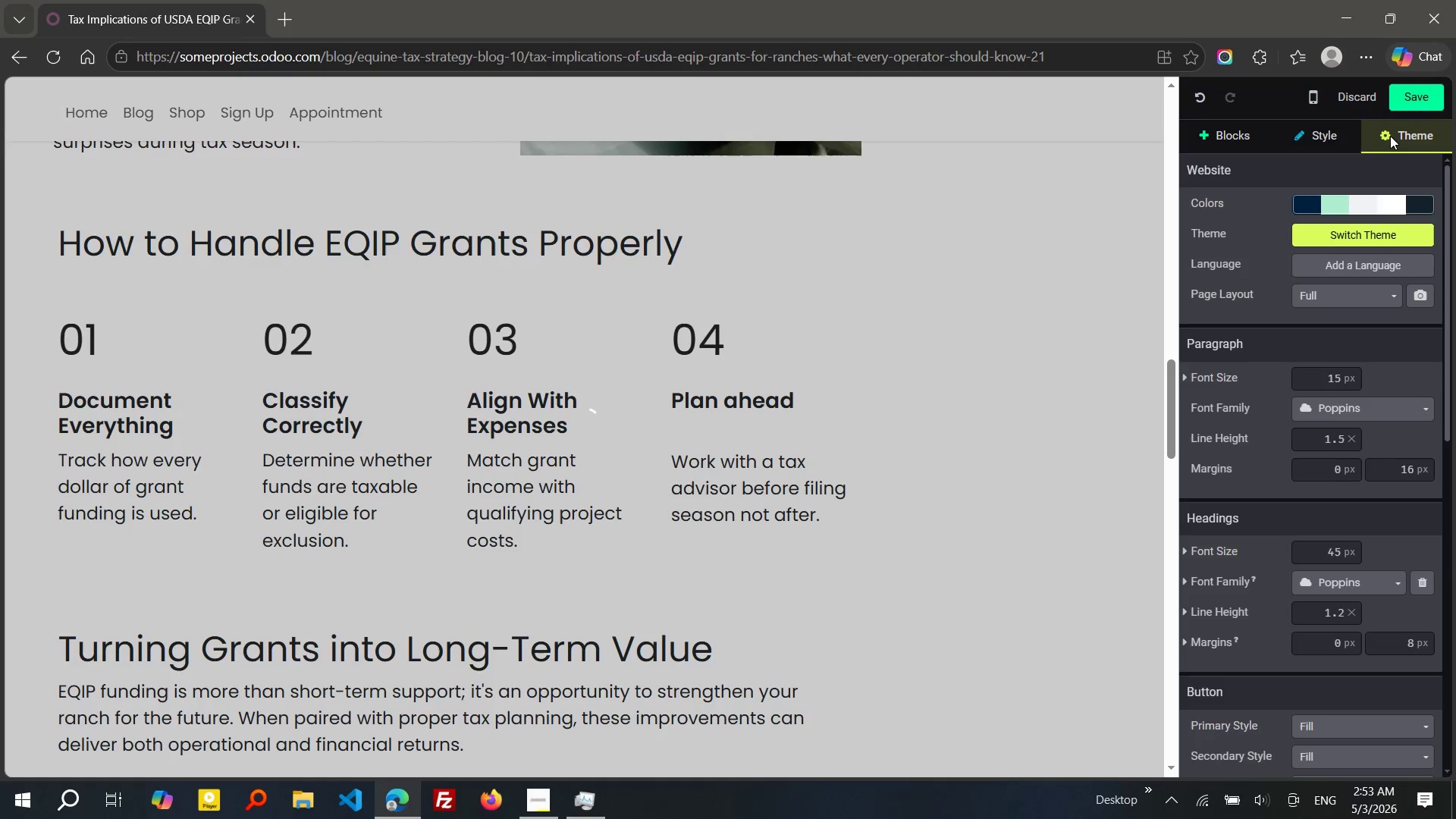 
wait(9.0)
 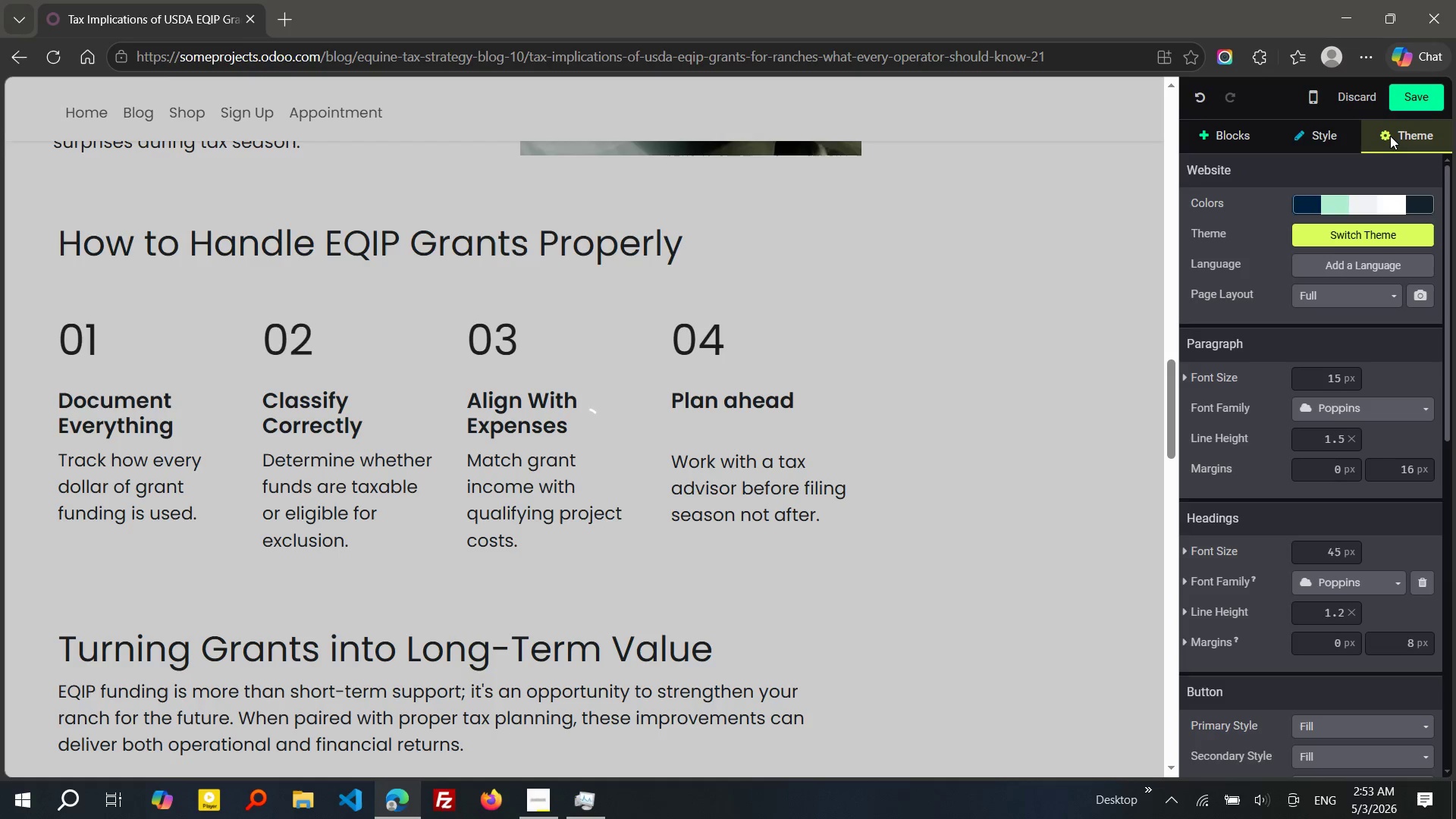 
left_click_drag(start_coordinate=[571, 399], to_coordinate=[584, 436])
 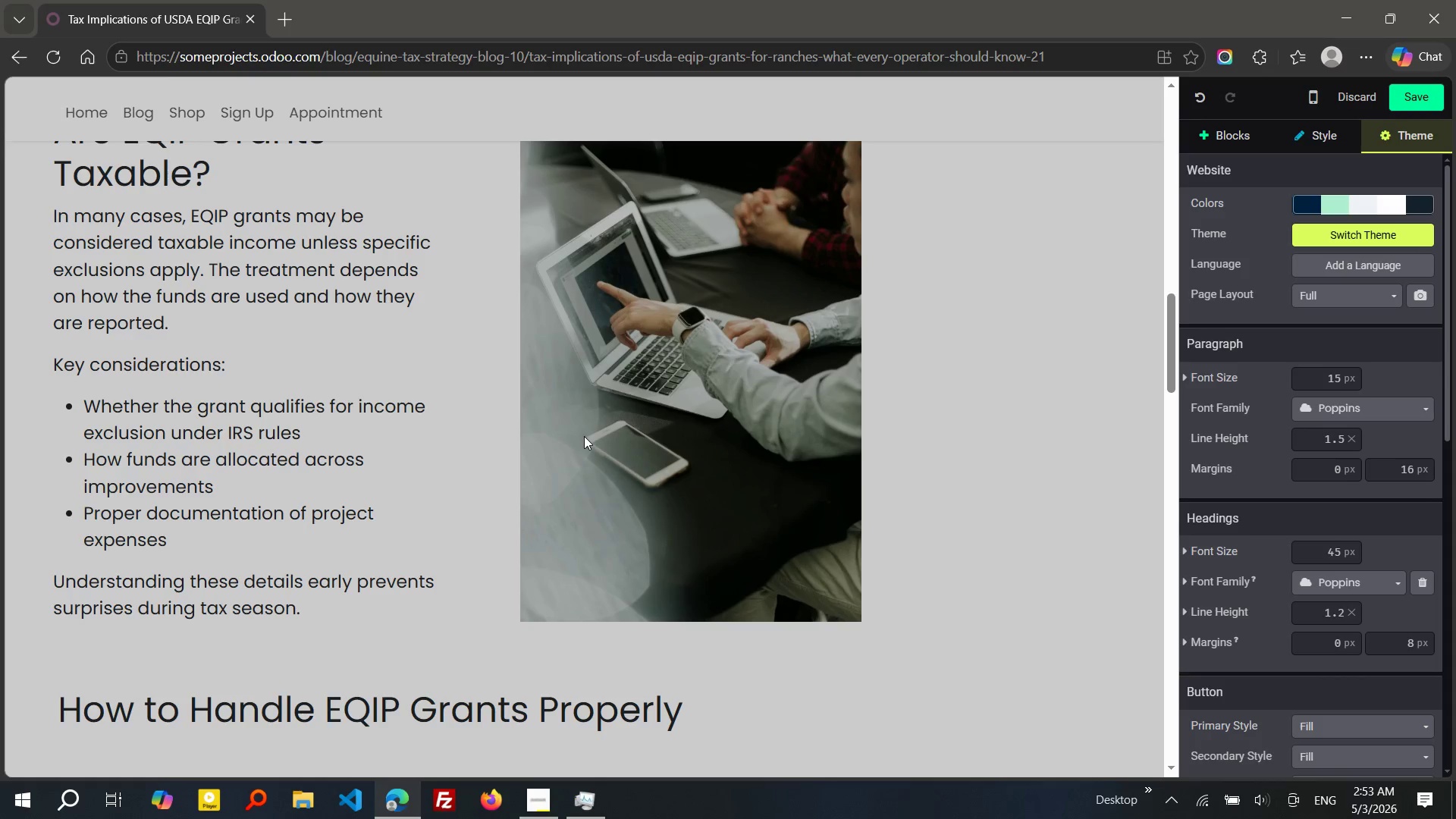 
double_click([584, 436])
 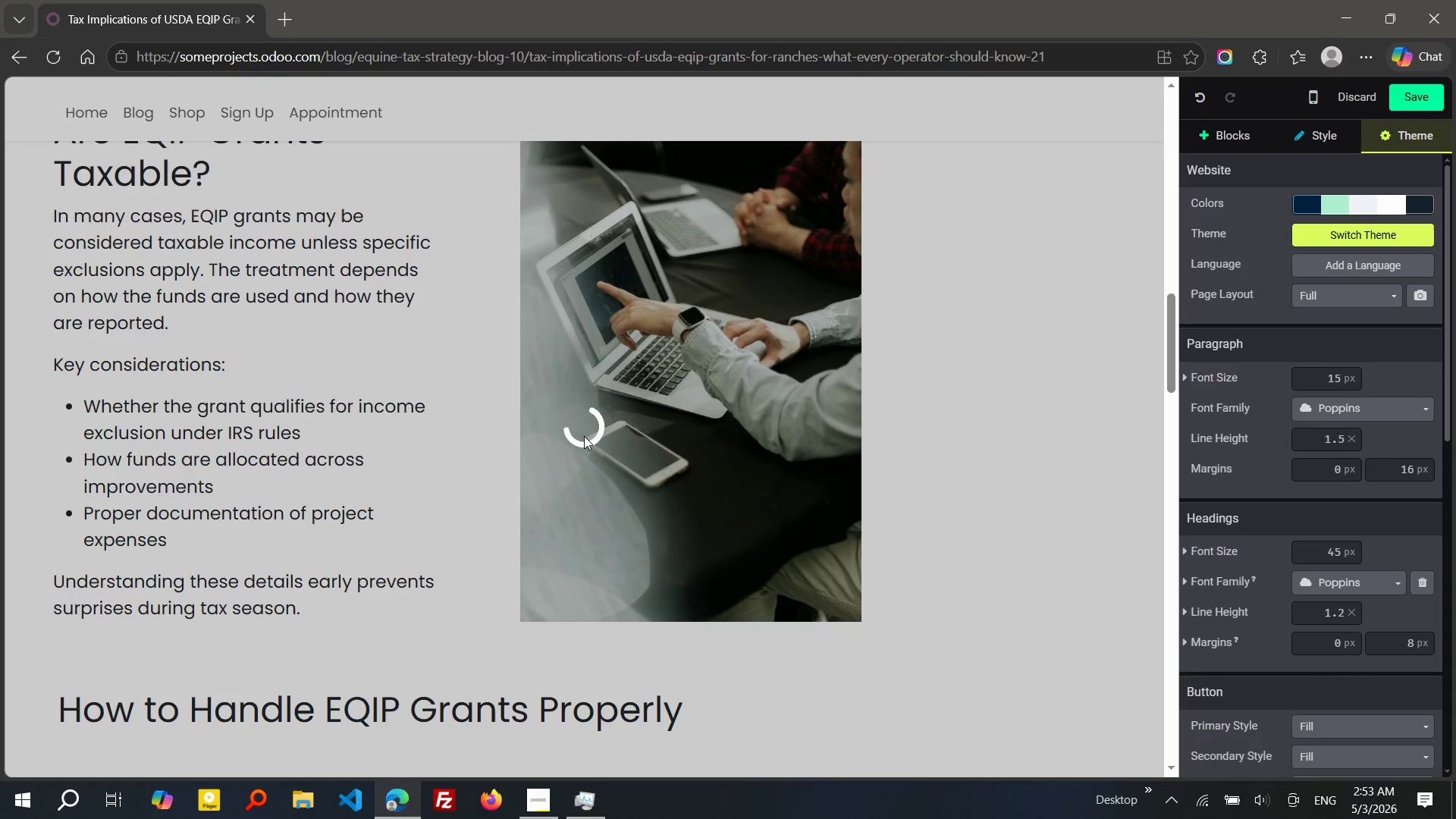 
triple_click([584, 436])
 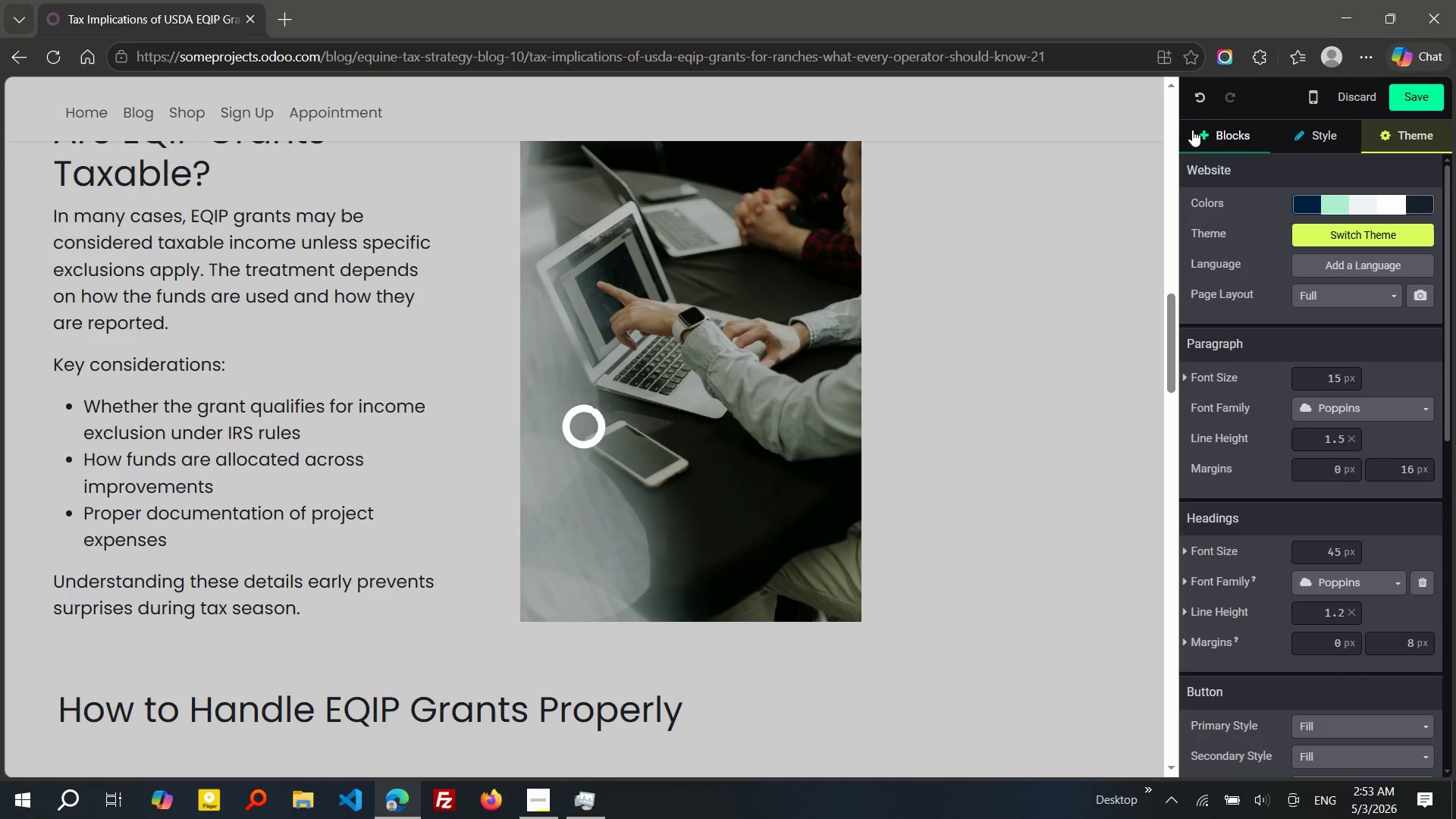 
left_click([1222, 127])
 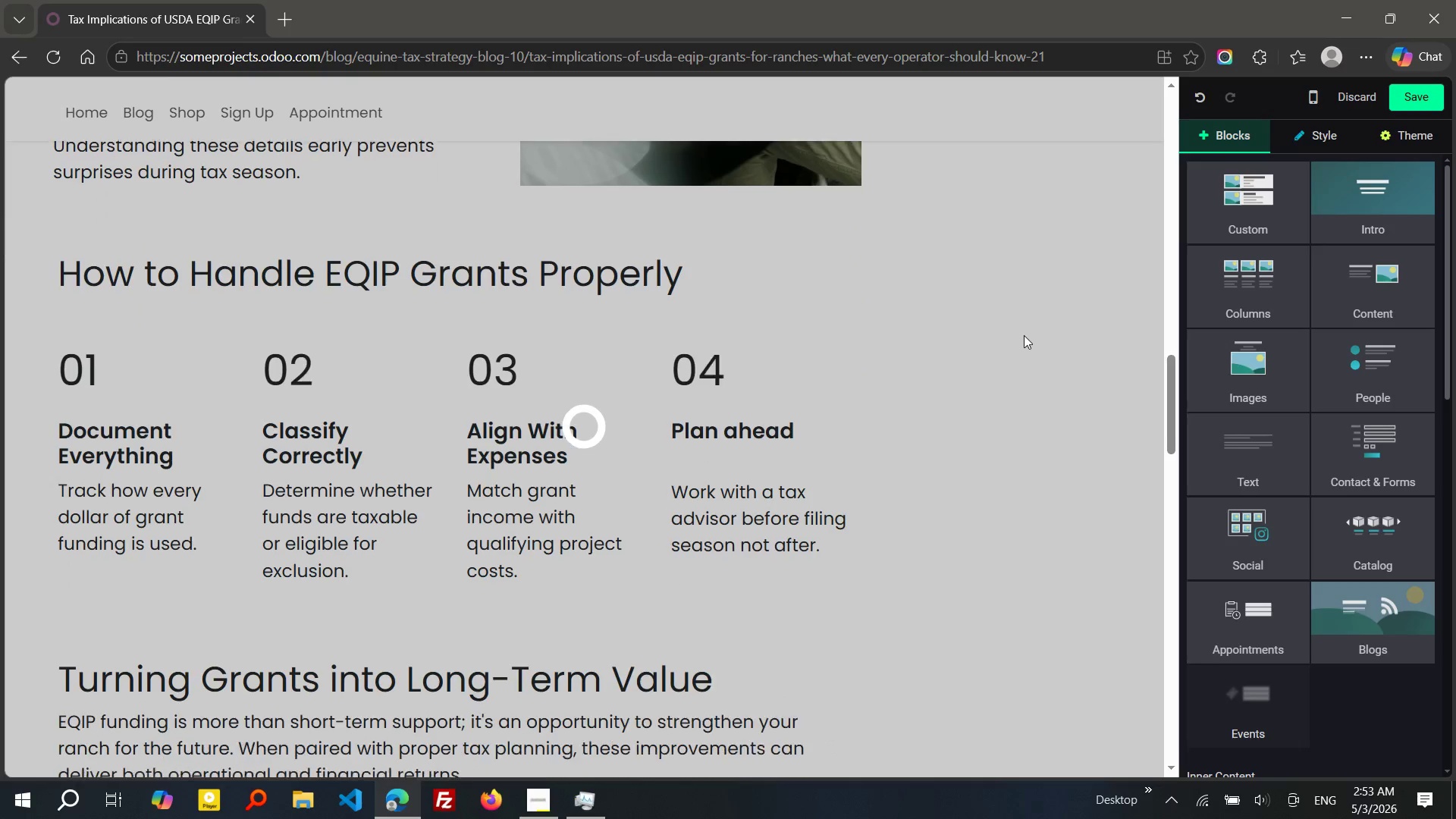 
left_click([781, 515])
 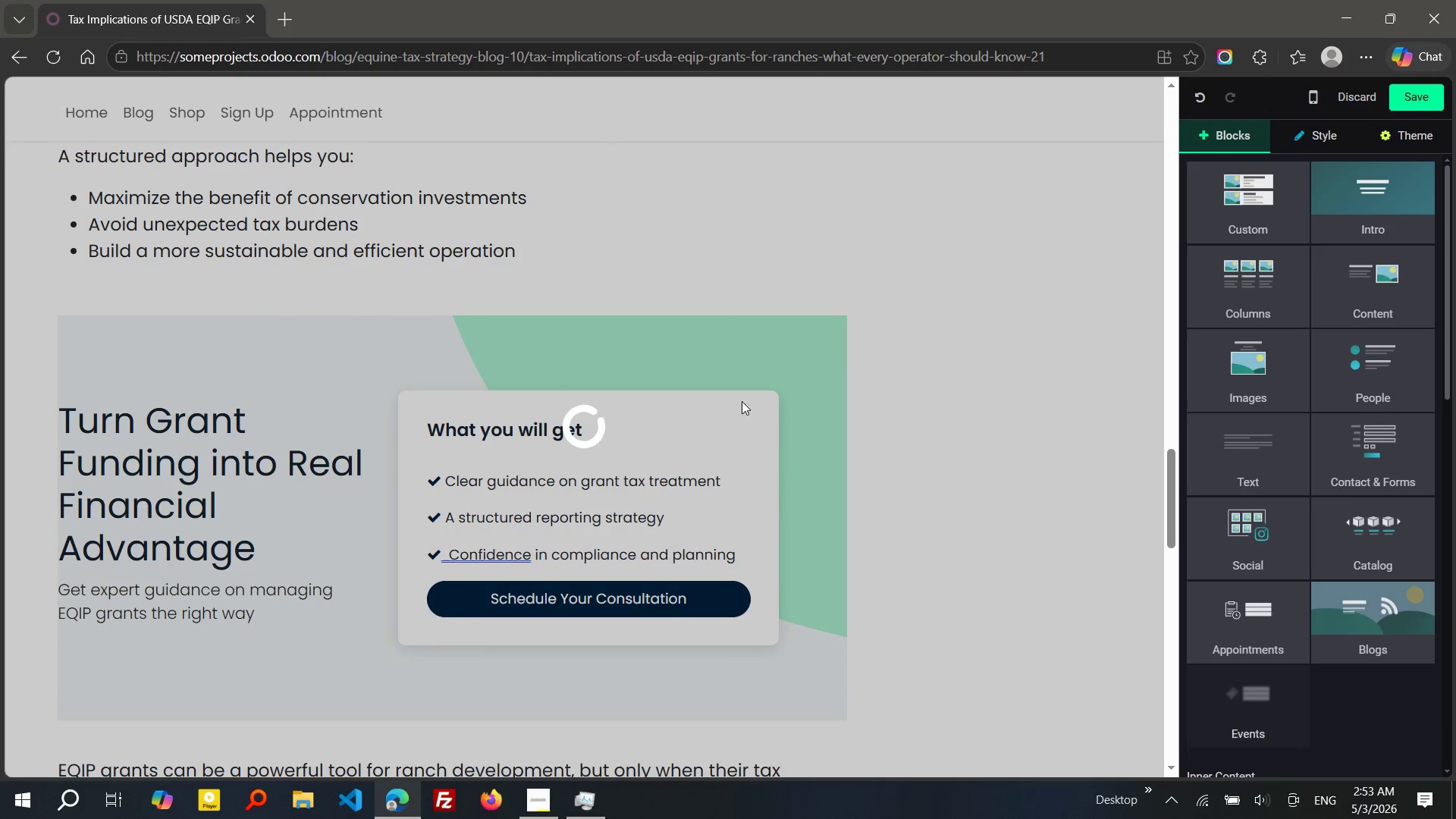 
left_click([759, 396])
 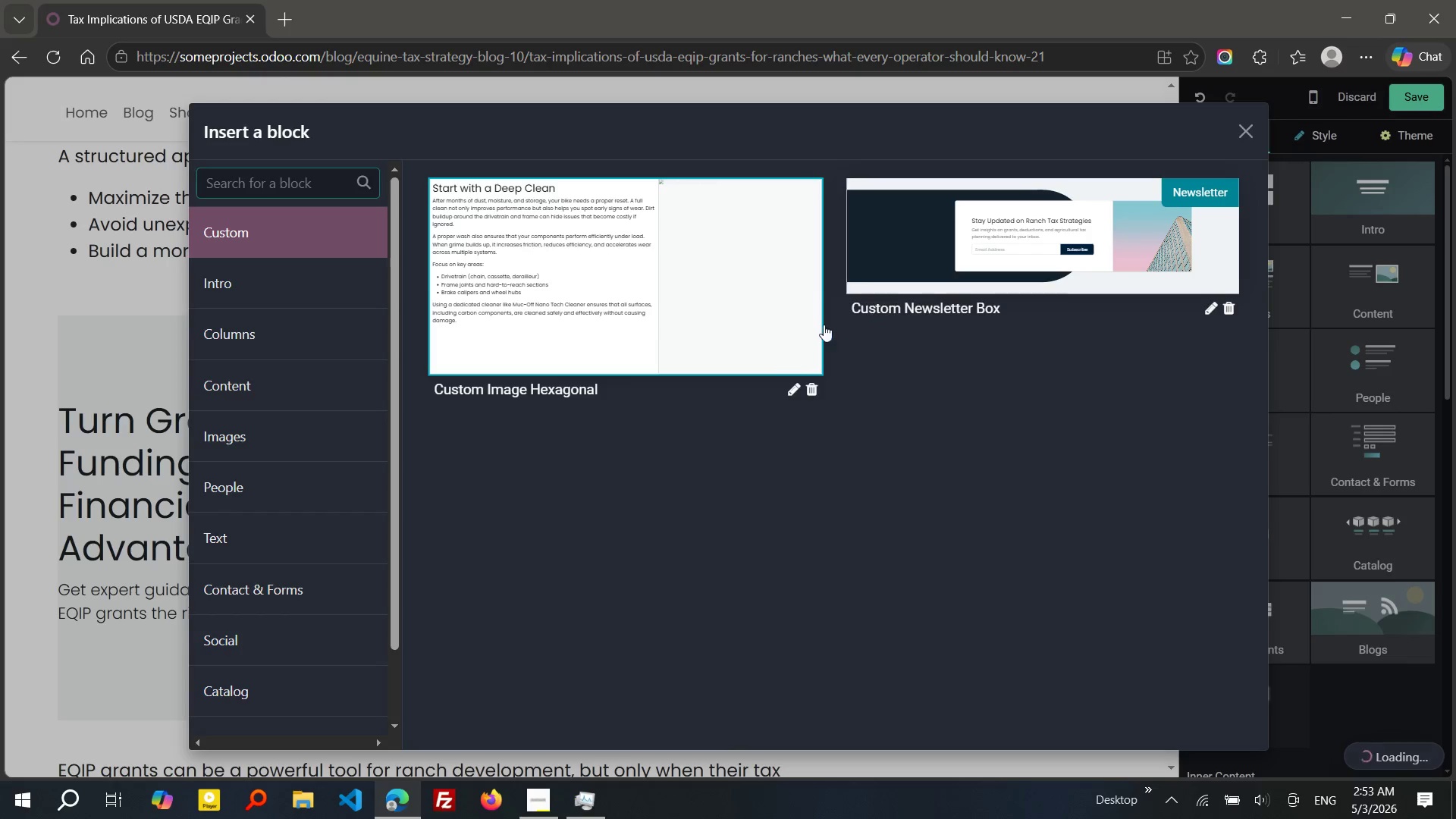 
wait(7.3)
 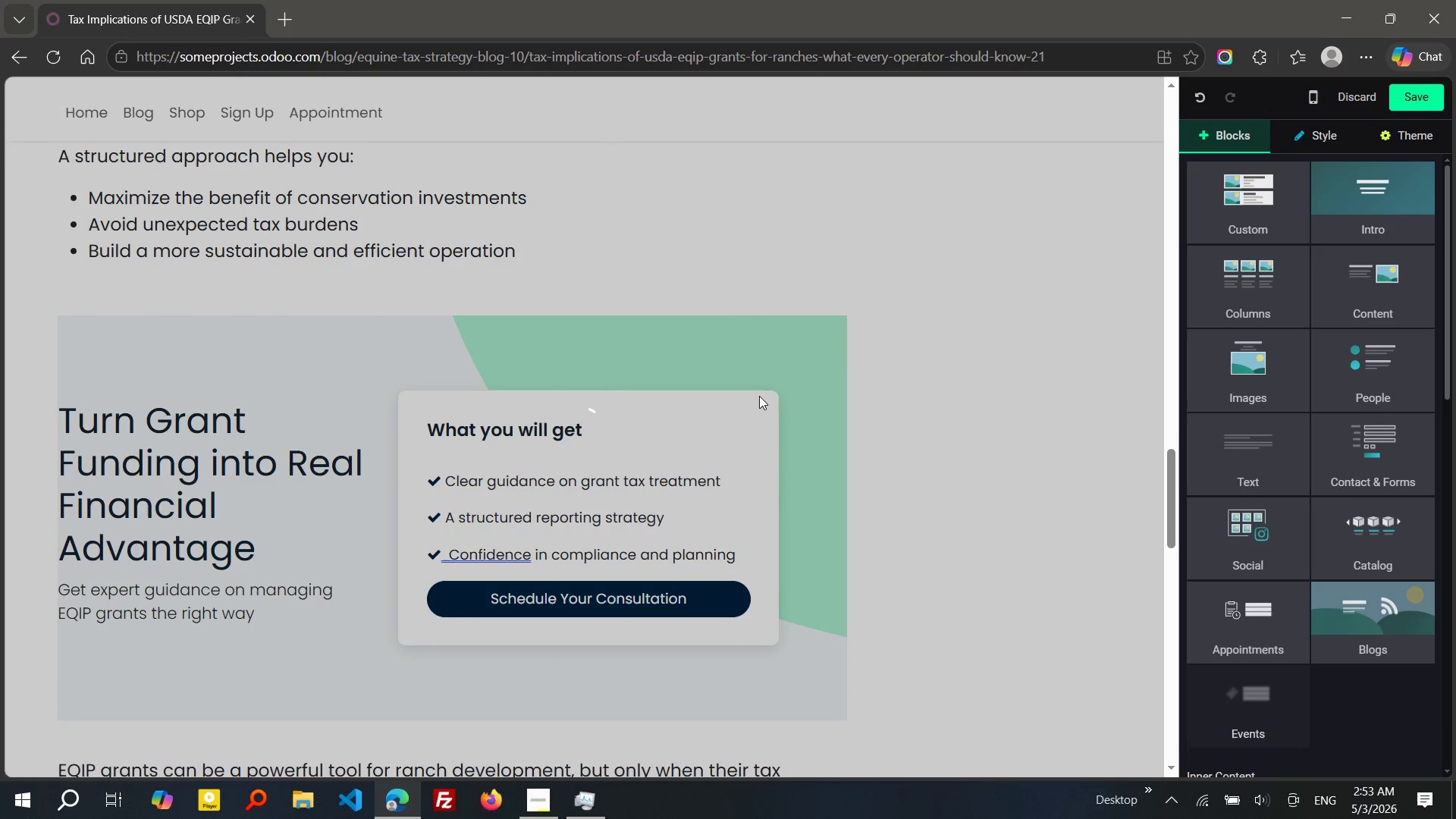 
left_click([1242, 129])
 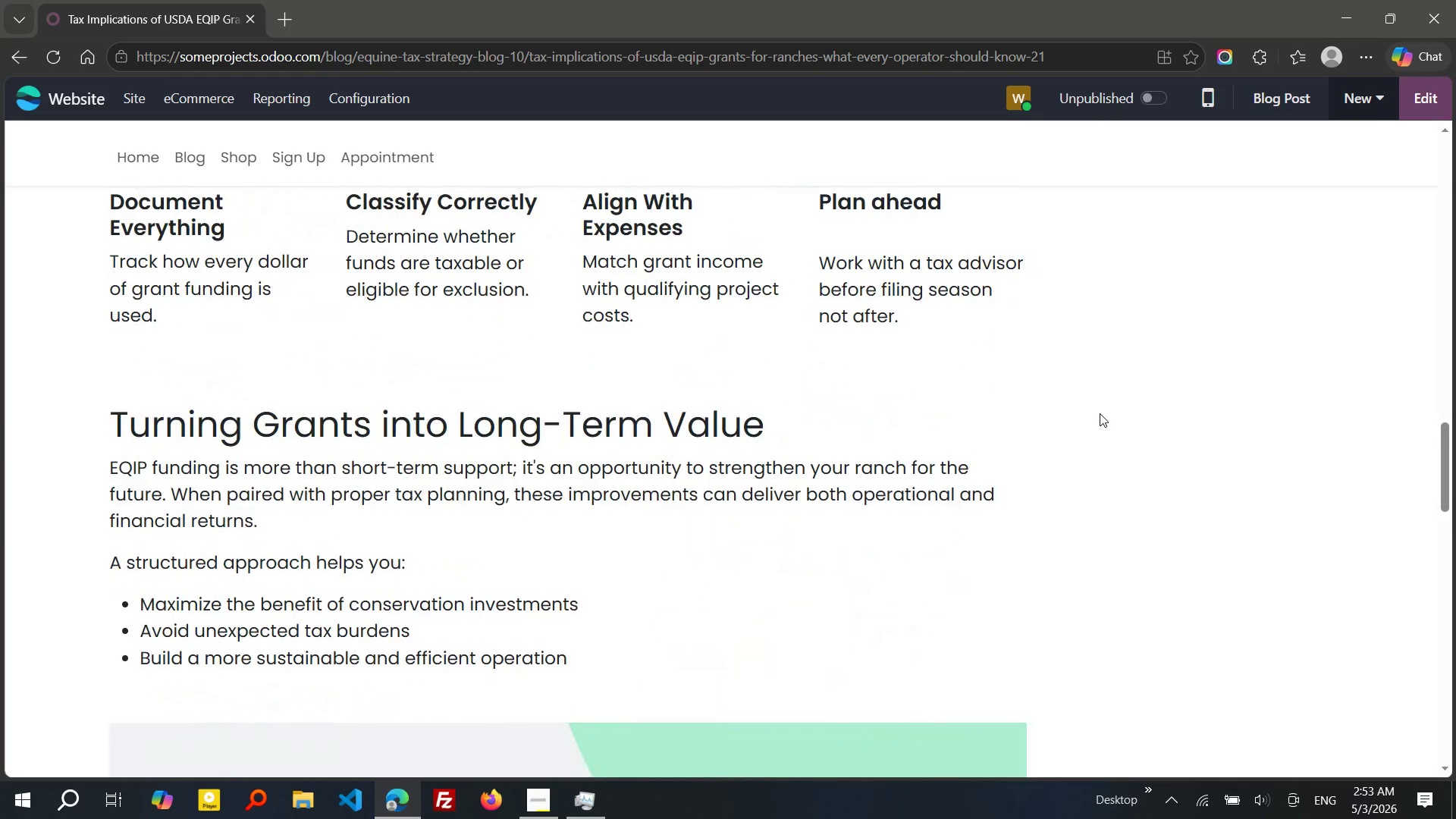 
wait(20.72)
 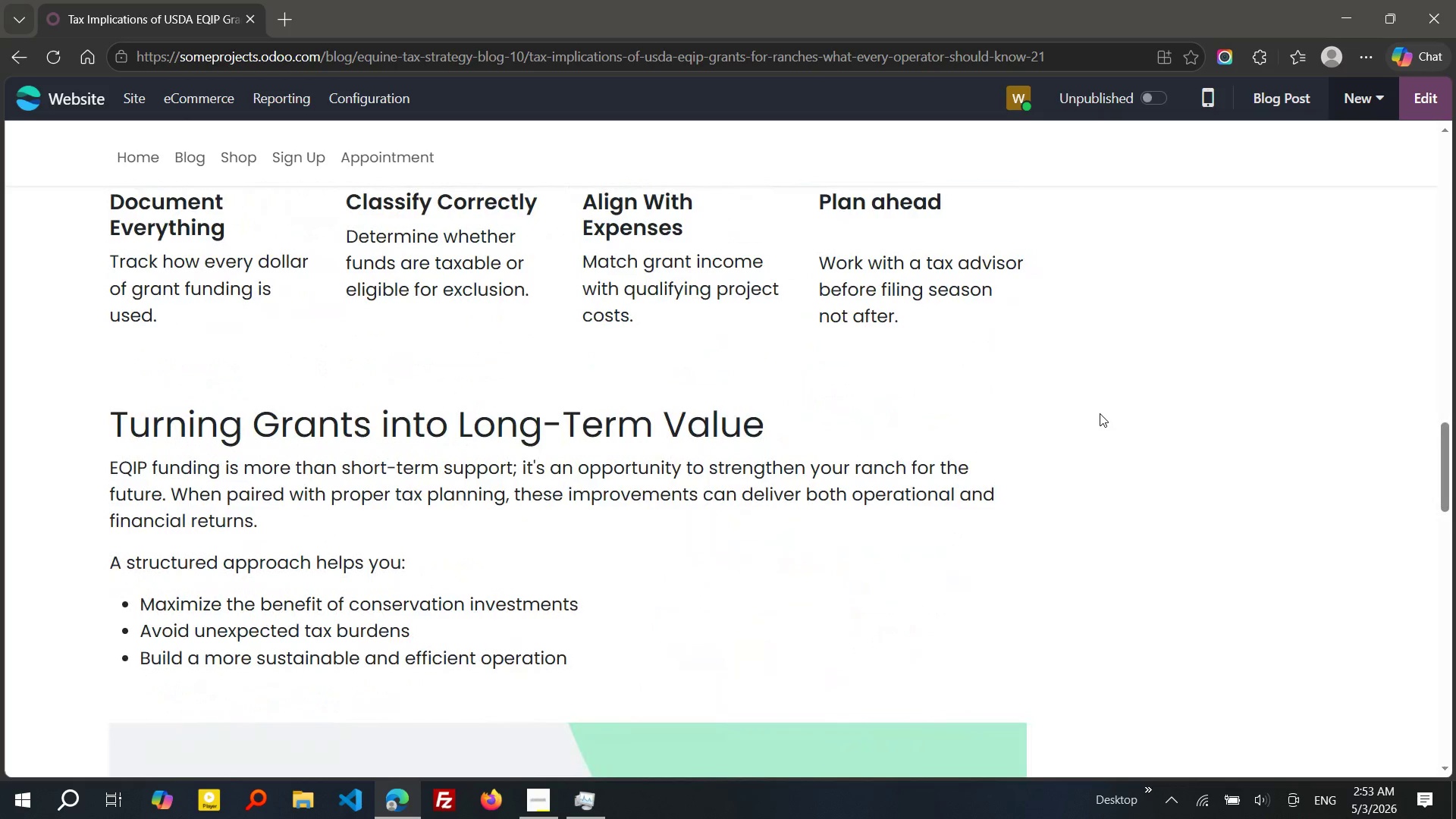 
left_click([1100, 413])
 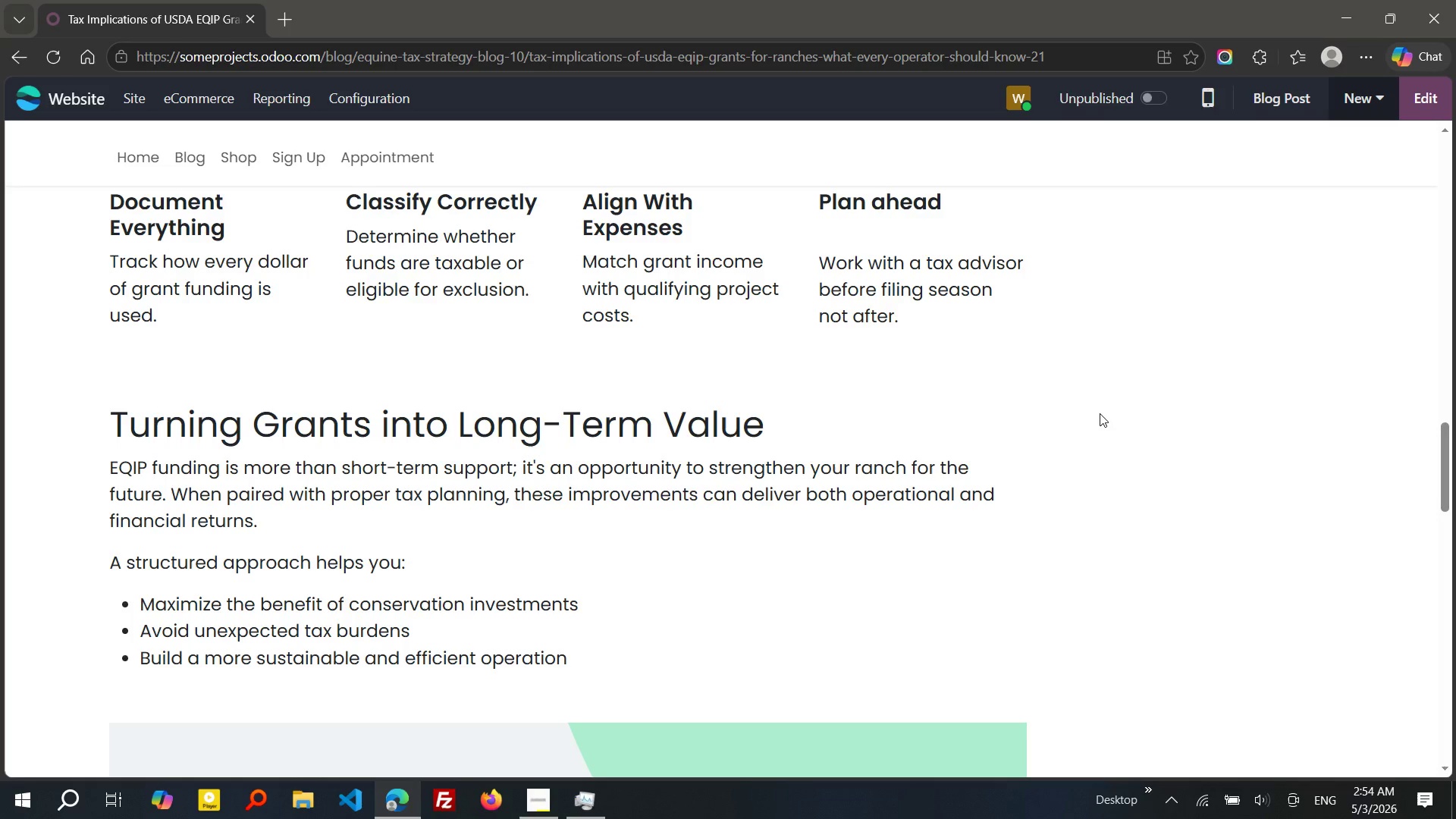 
wait(16.28)
 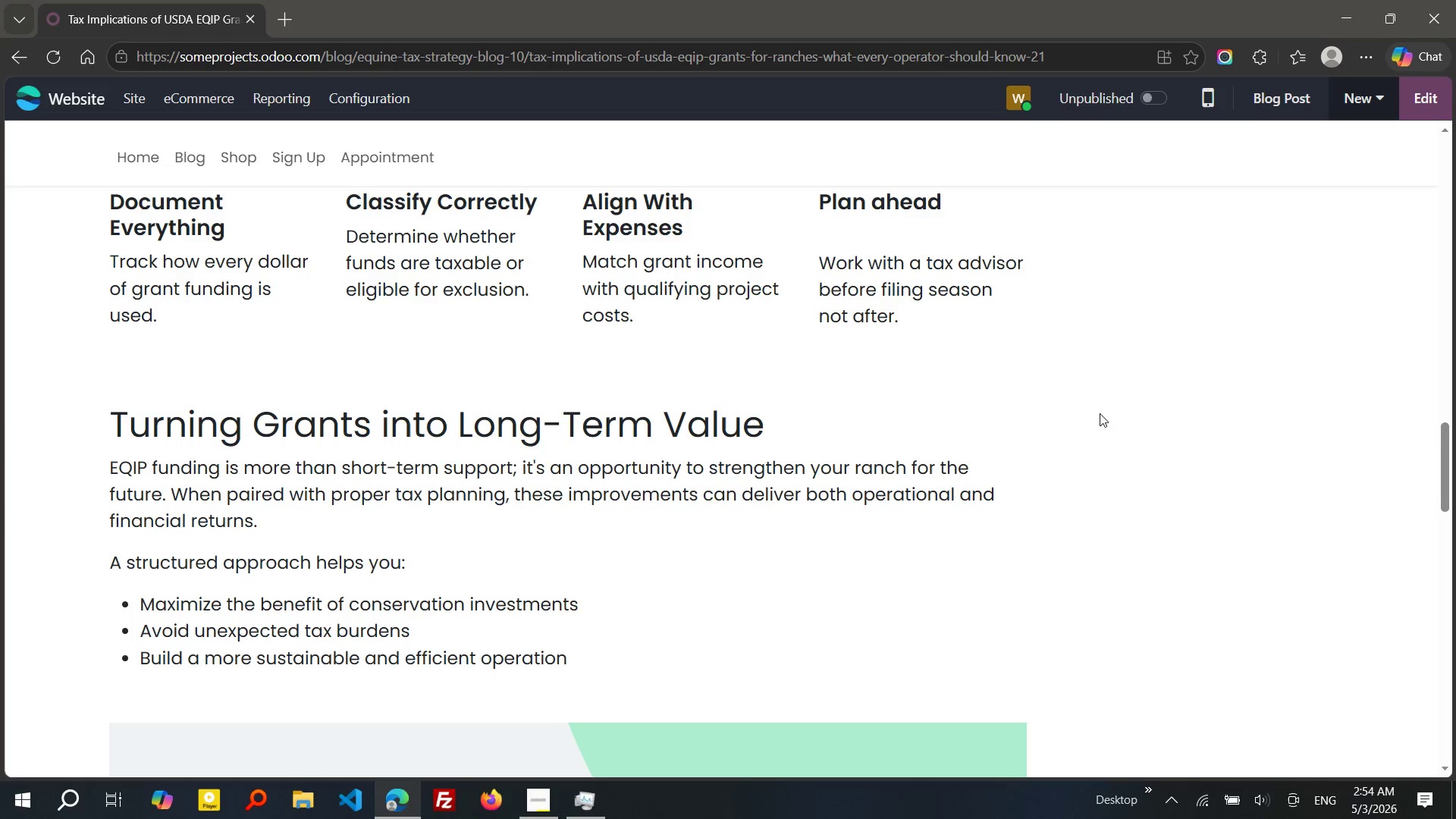 
left_click([111, 475])
 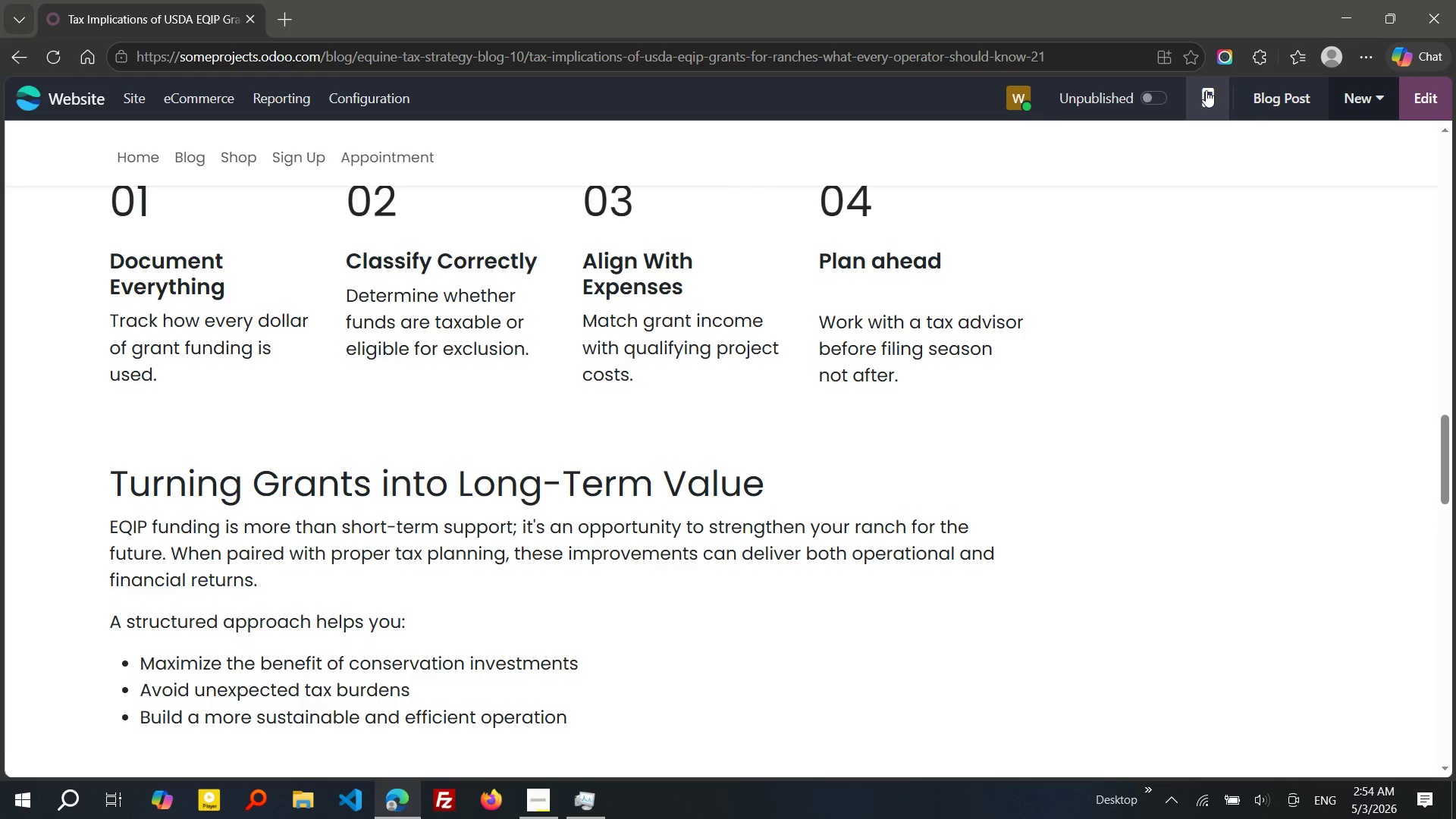 
left_click([1423, 99])
 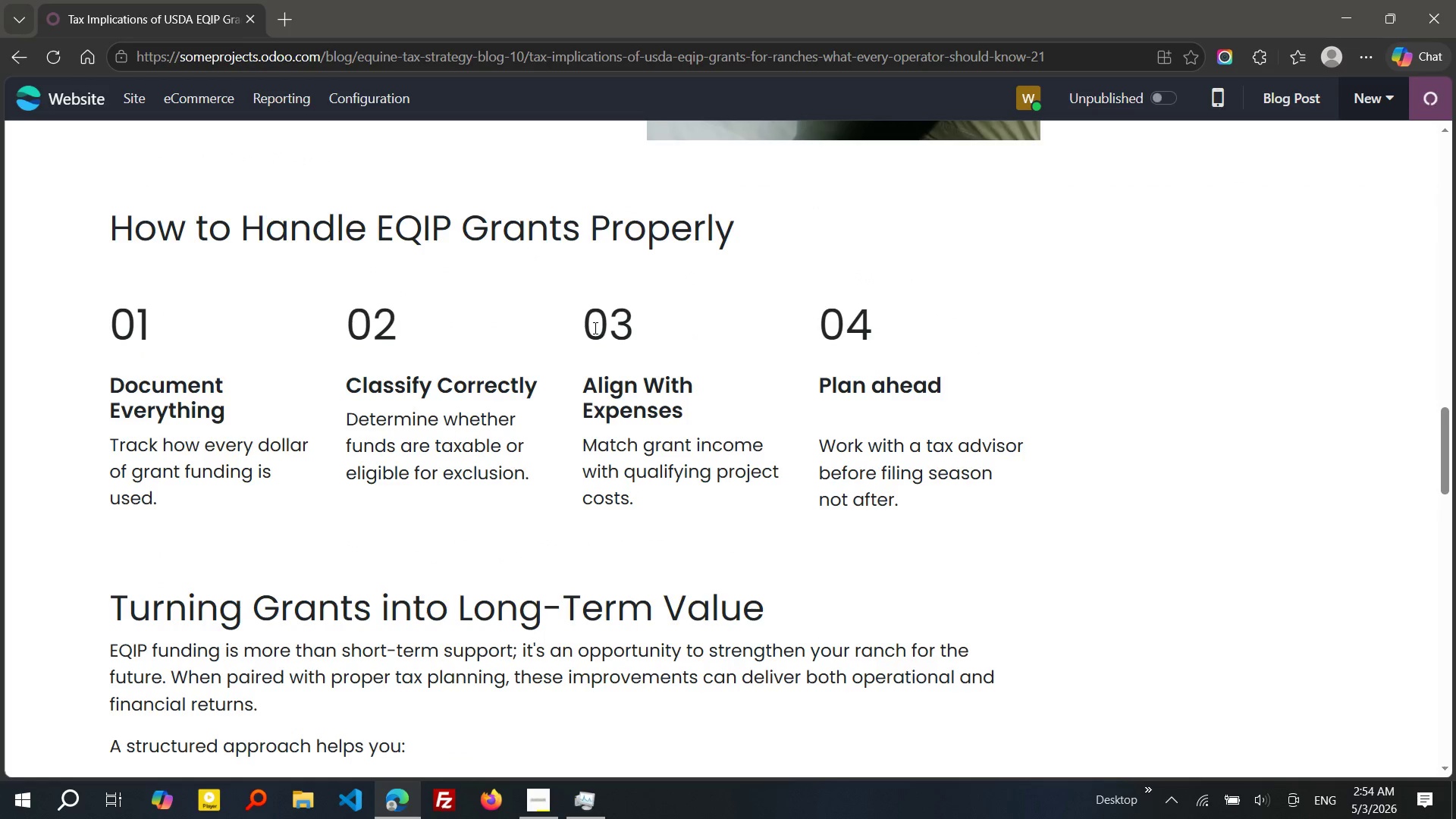 
wait(10.27)
 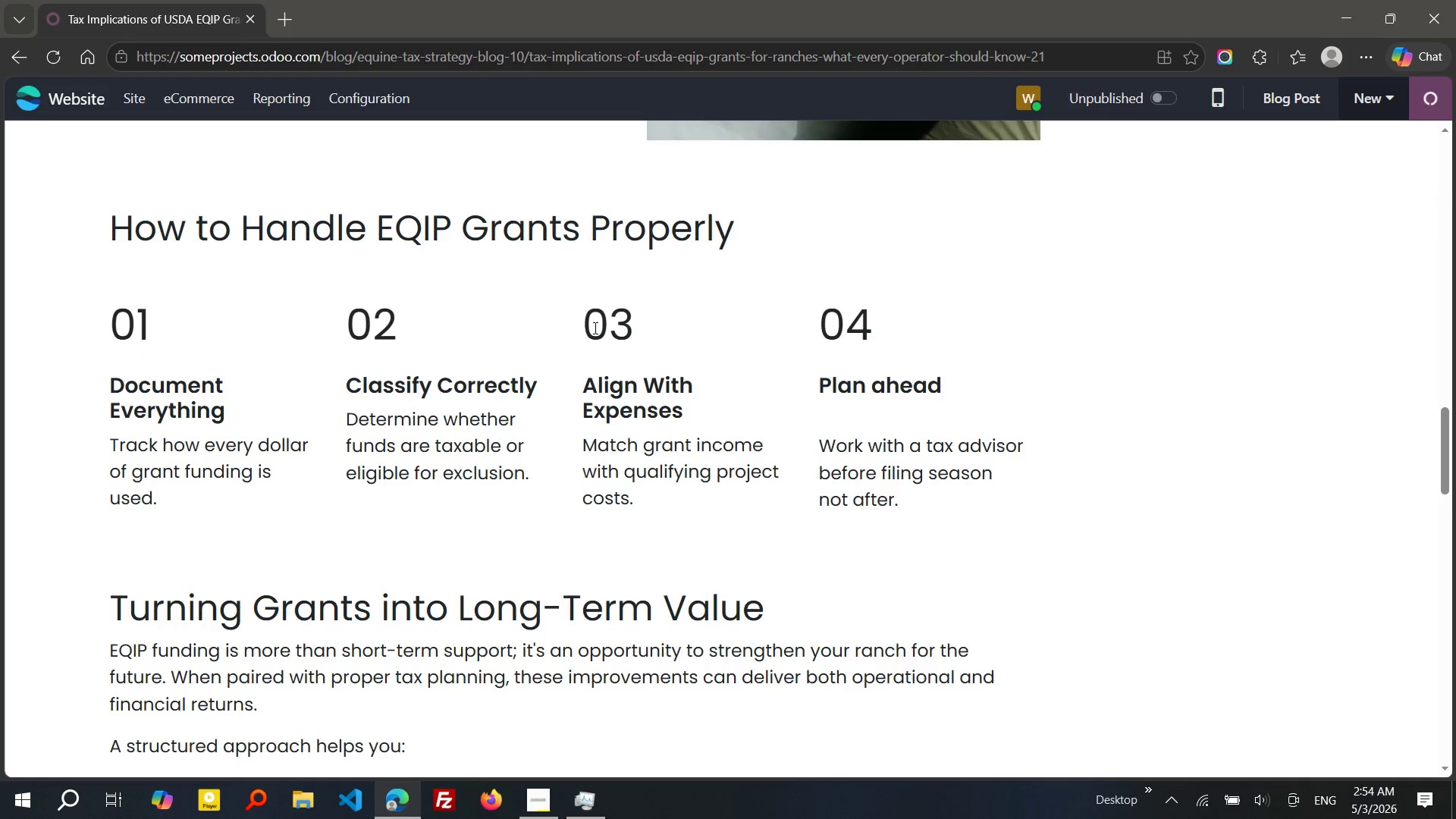 
left_click([587, 803])
 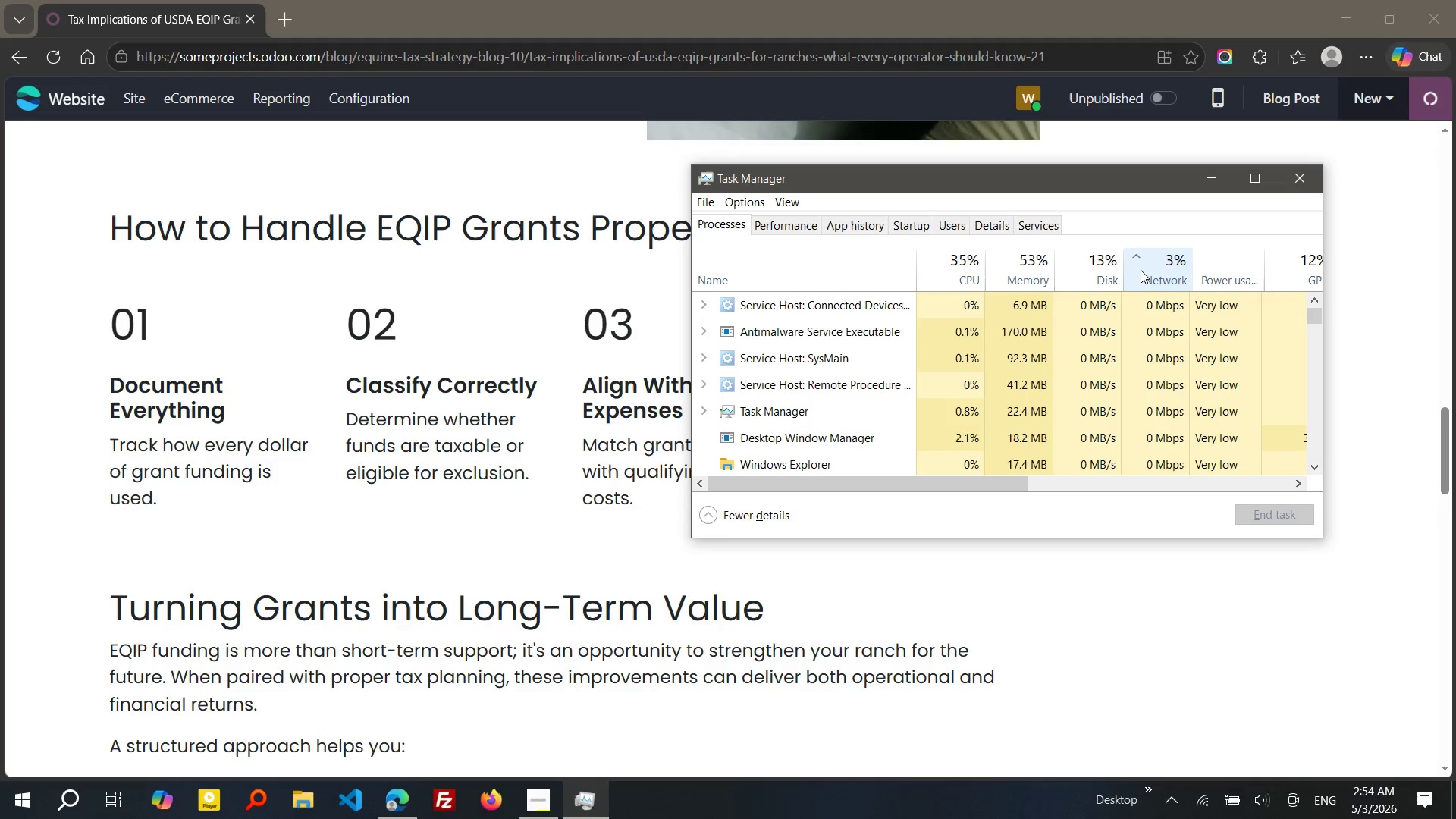 
wait(18.78)
 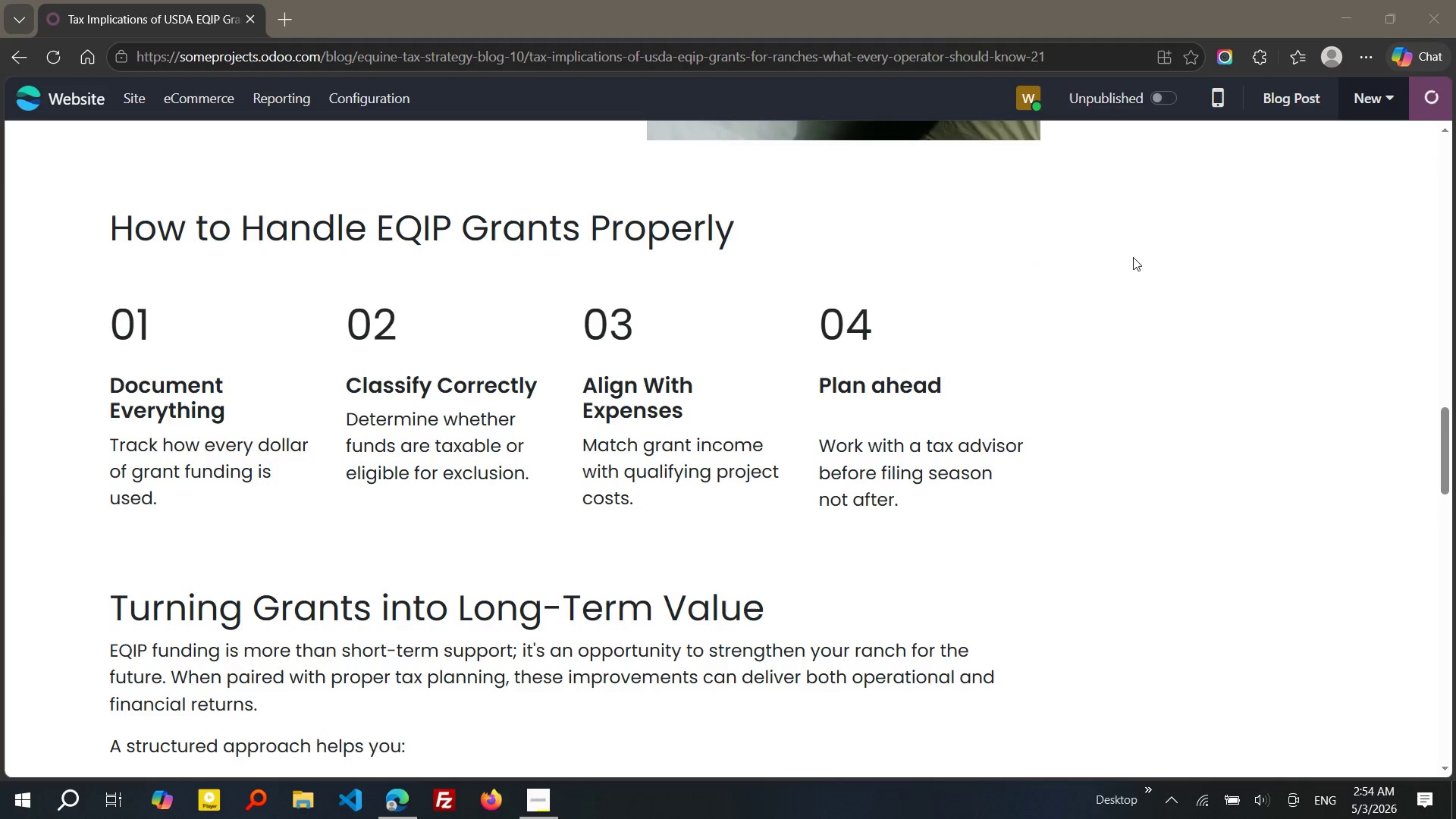 
key(Control+Shift+Escape)
 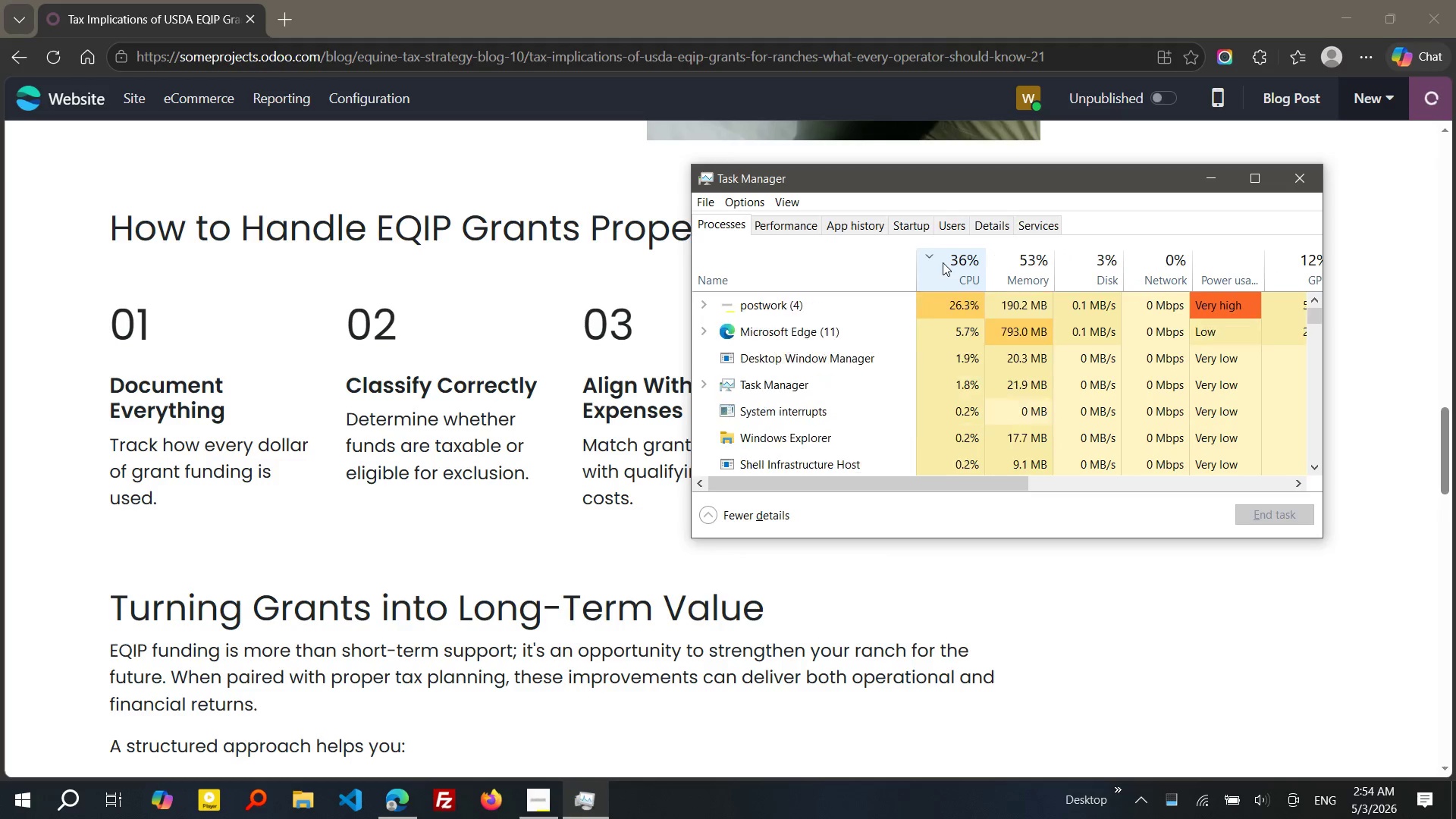 
wait(11.47)
 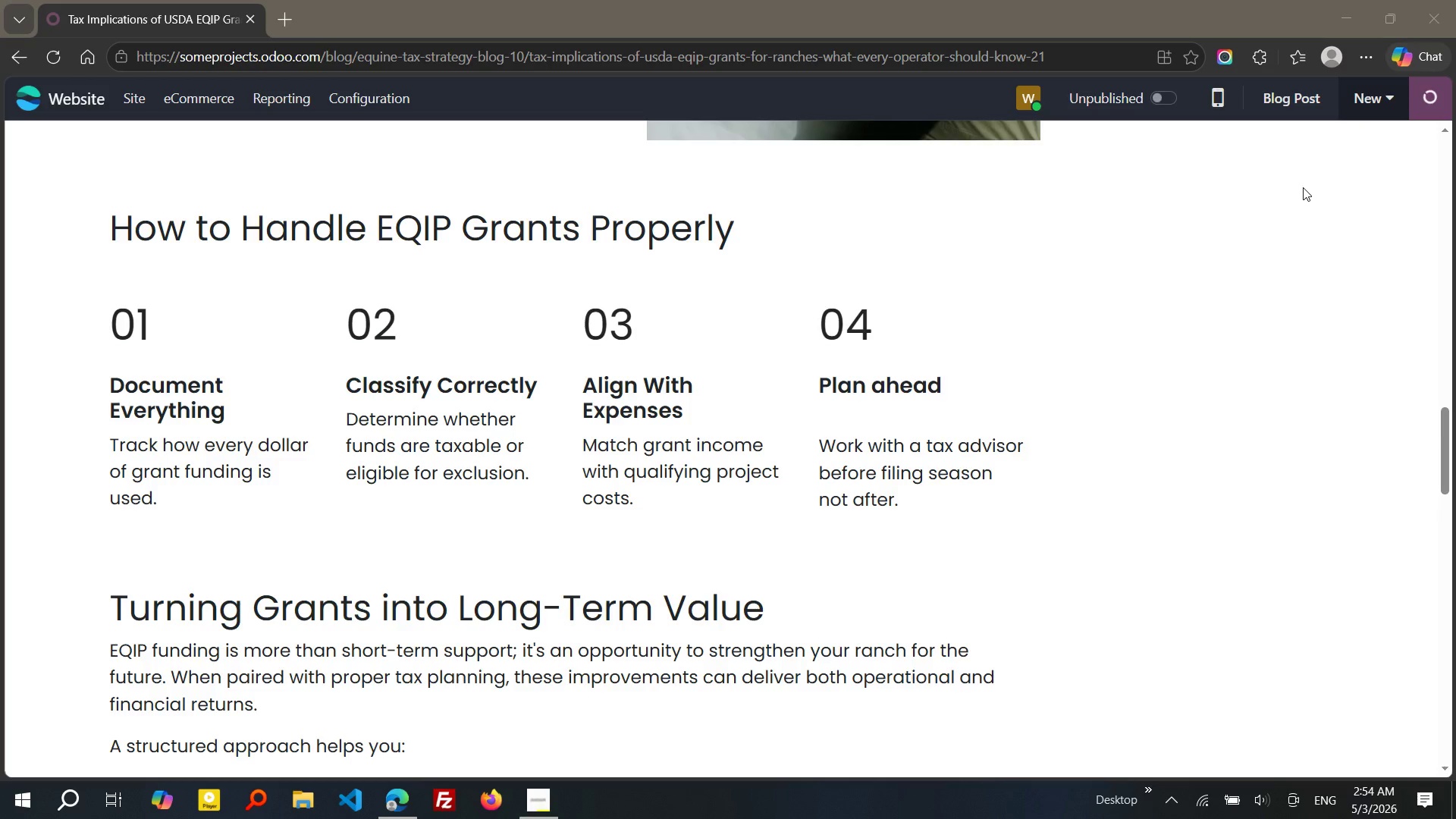 
key(Control+Shift+Escape)
 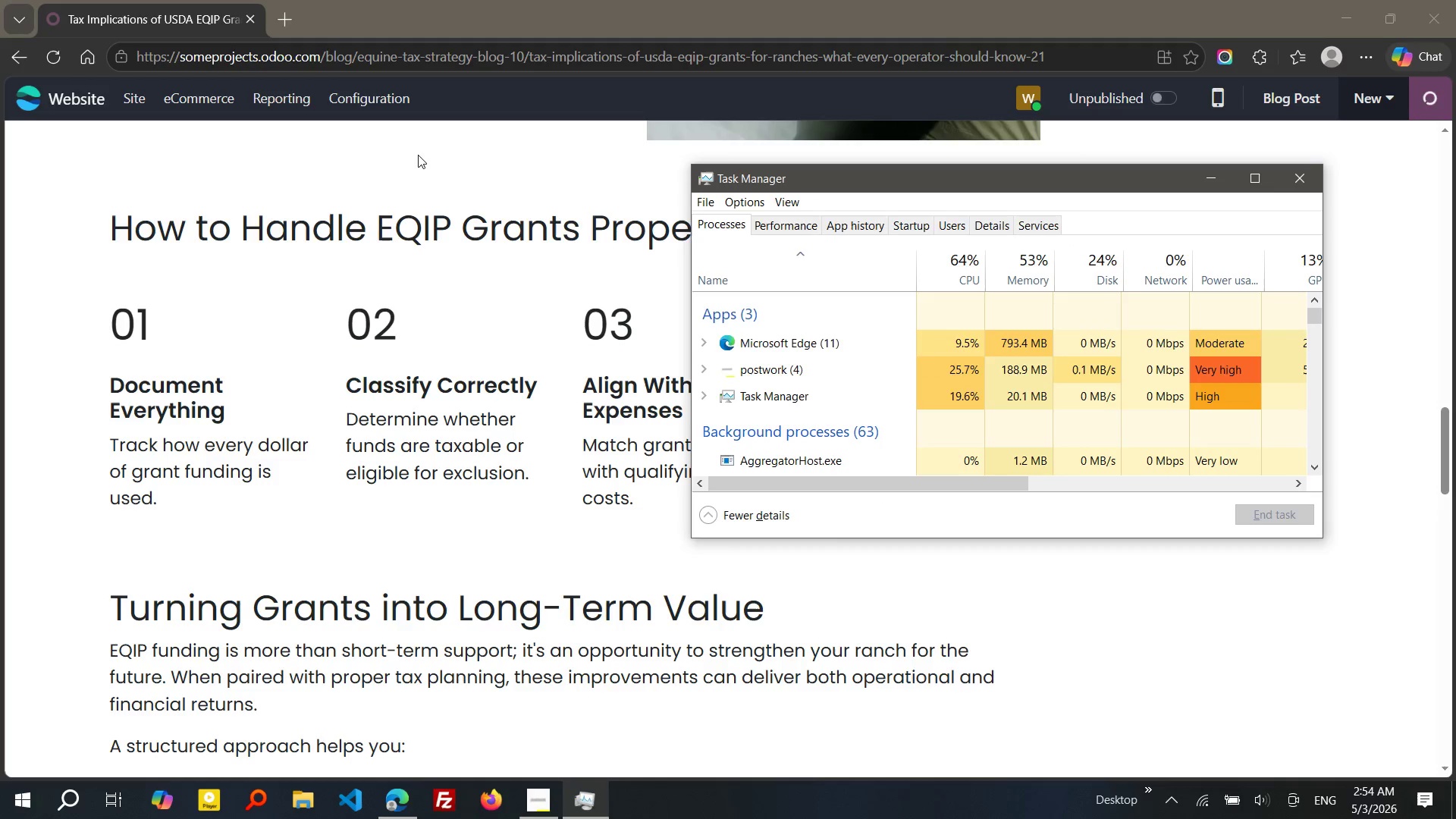 
left_click([286, 29])
 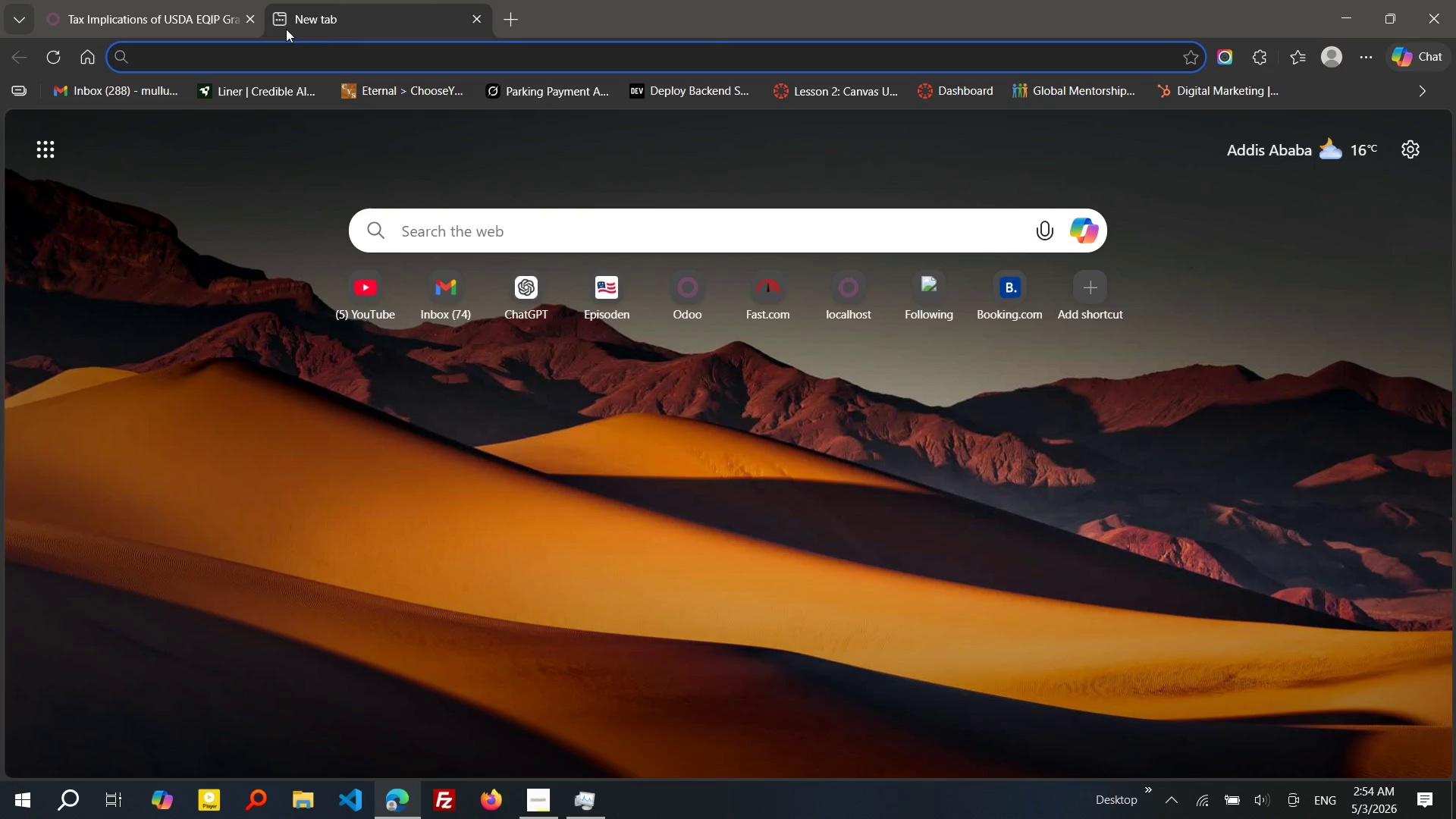 
type(hi)
key(Backspace)
key(Backspace)
type(elo)
 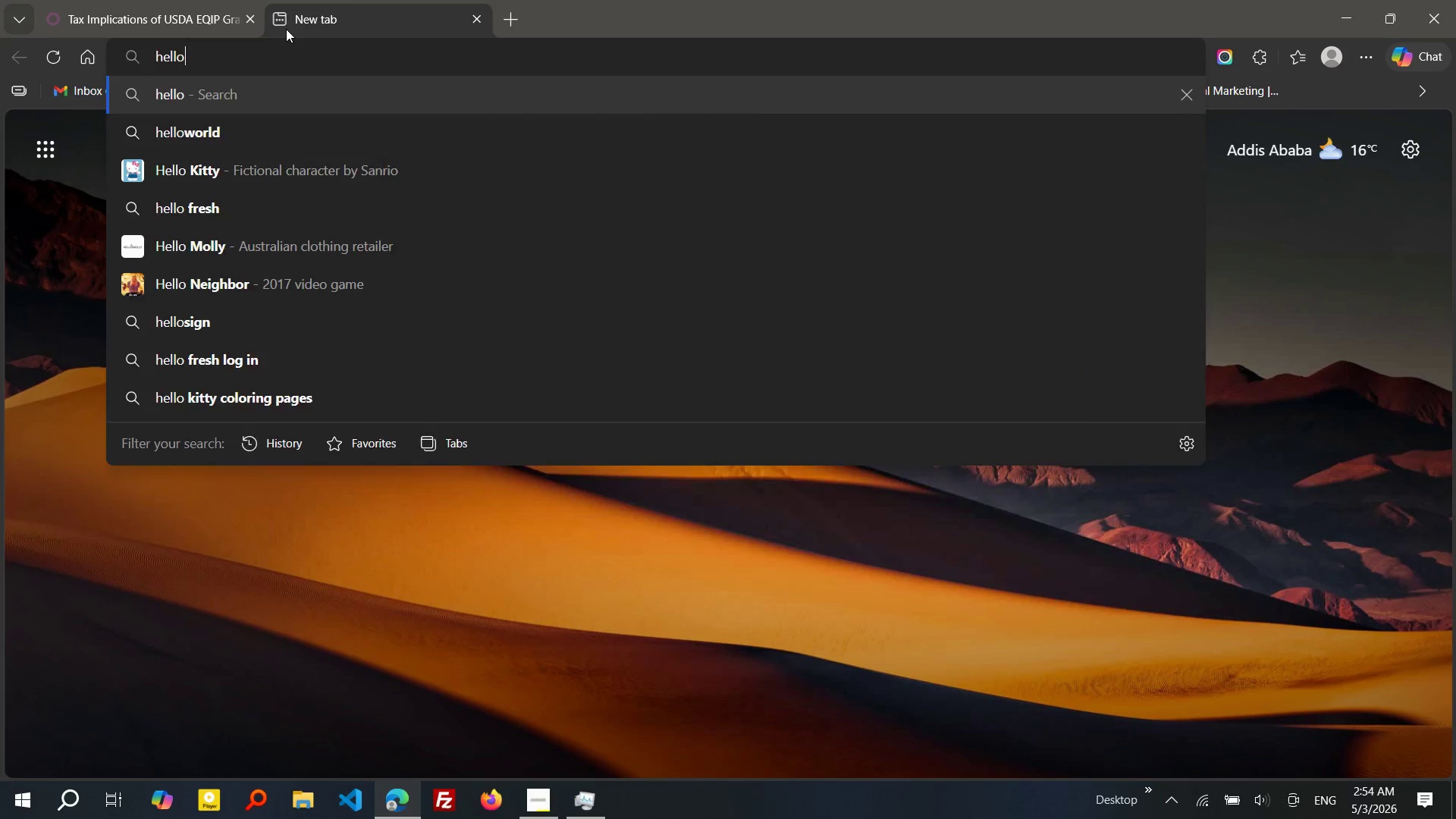 
key(Enter)
 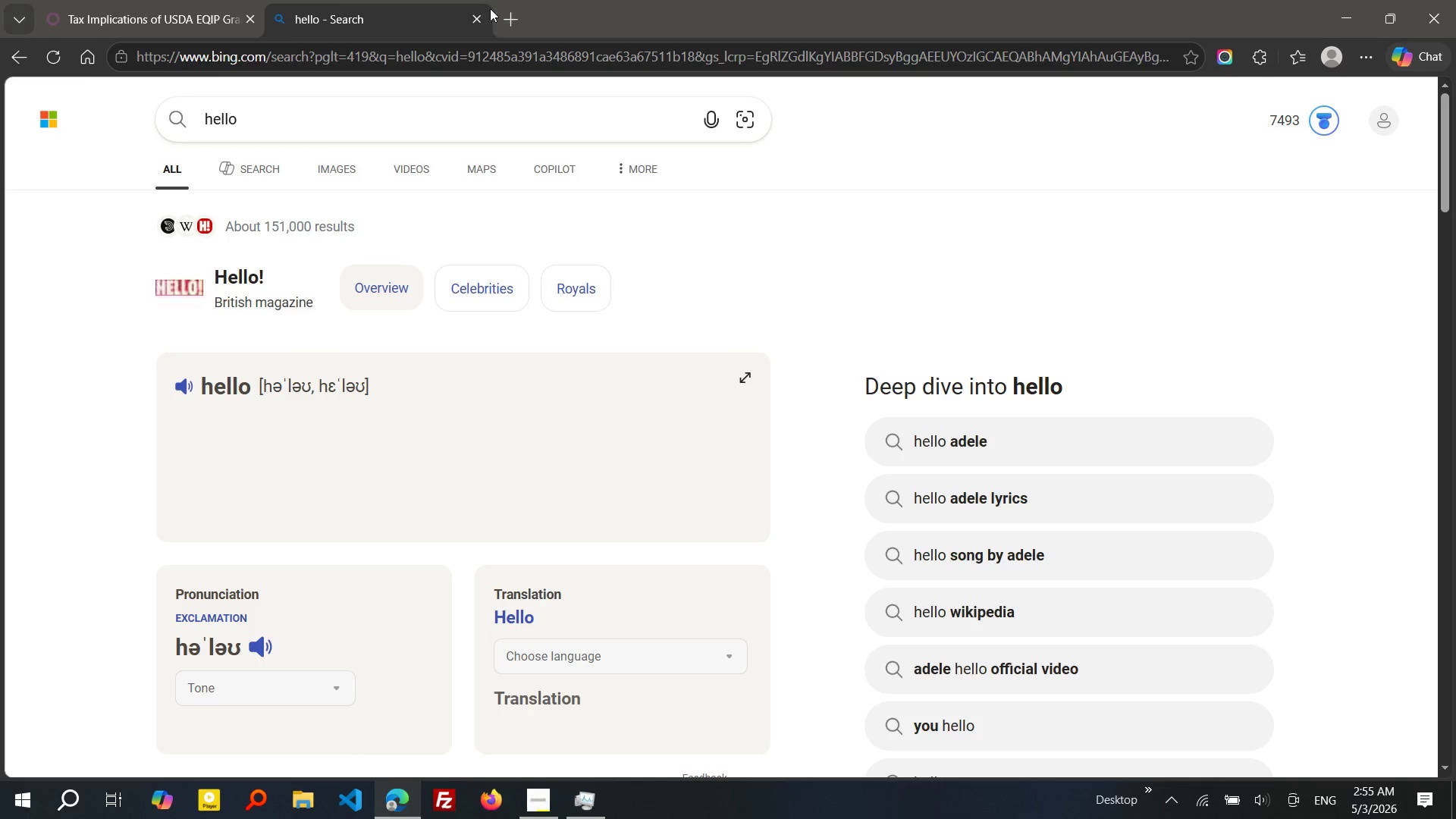 
left_click([480, 13])
 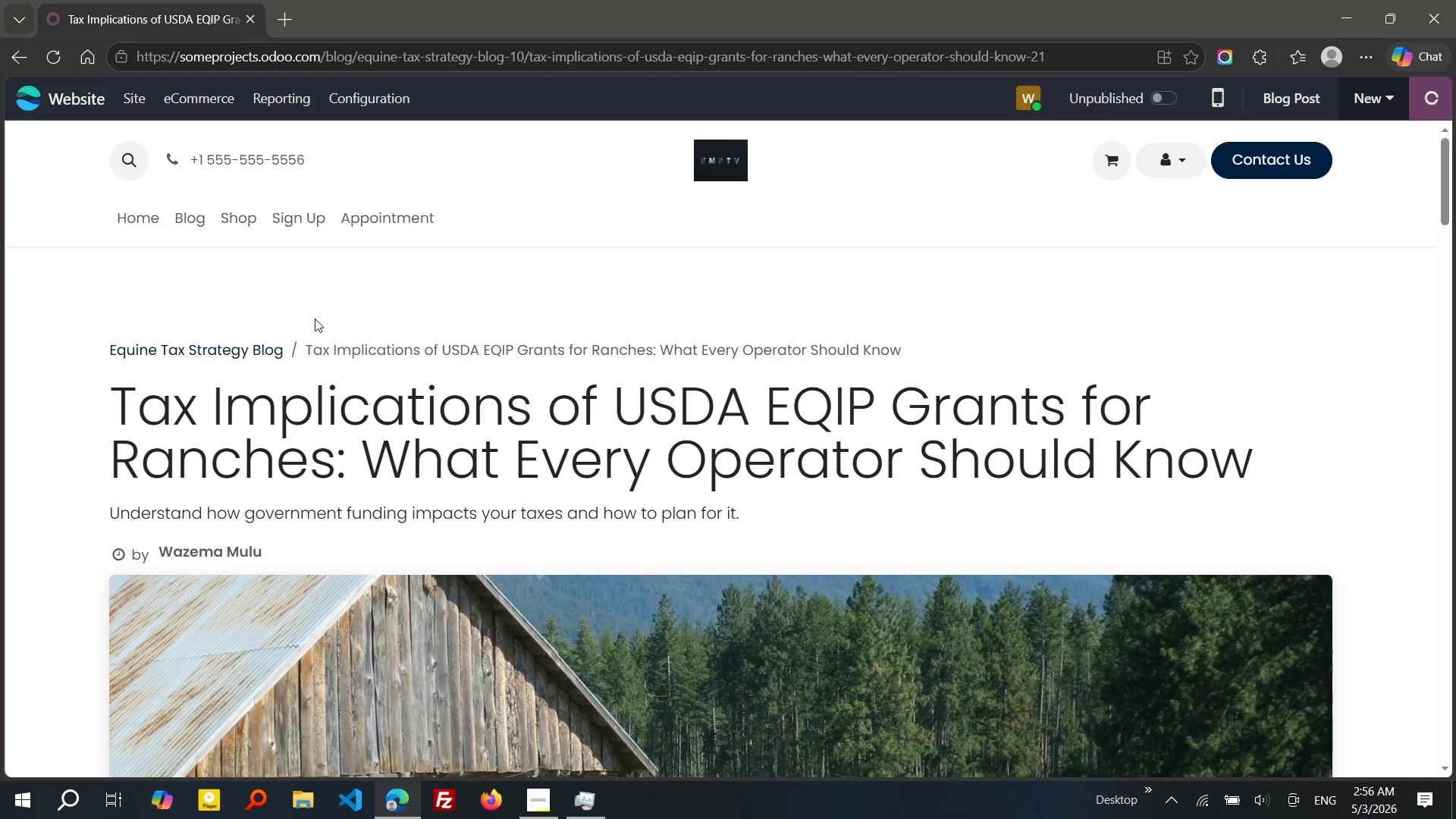 
wait(78.56)
 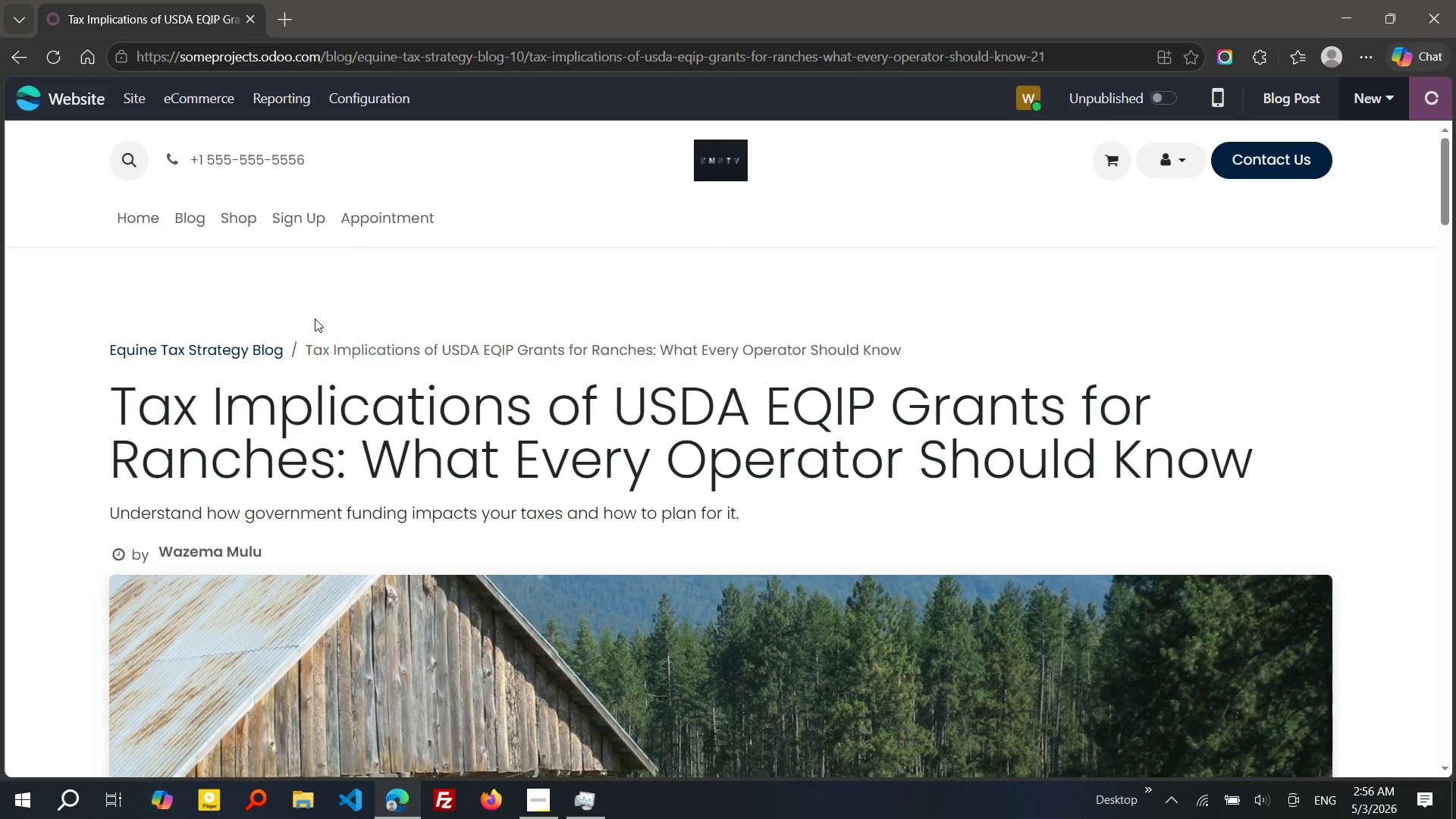 
left_click([134, 103])
 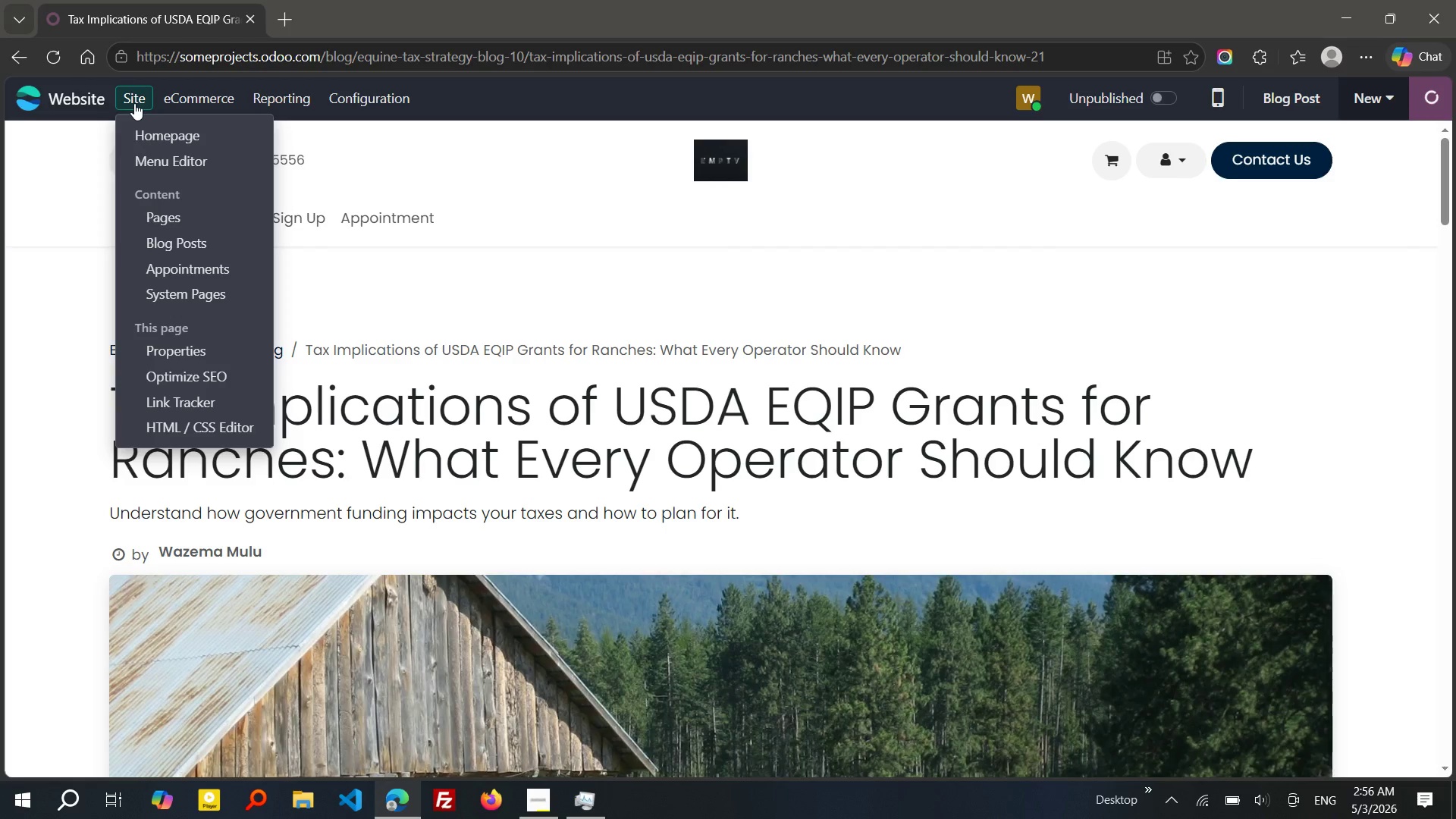 
left_click([134, 103])
 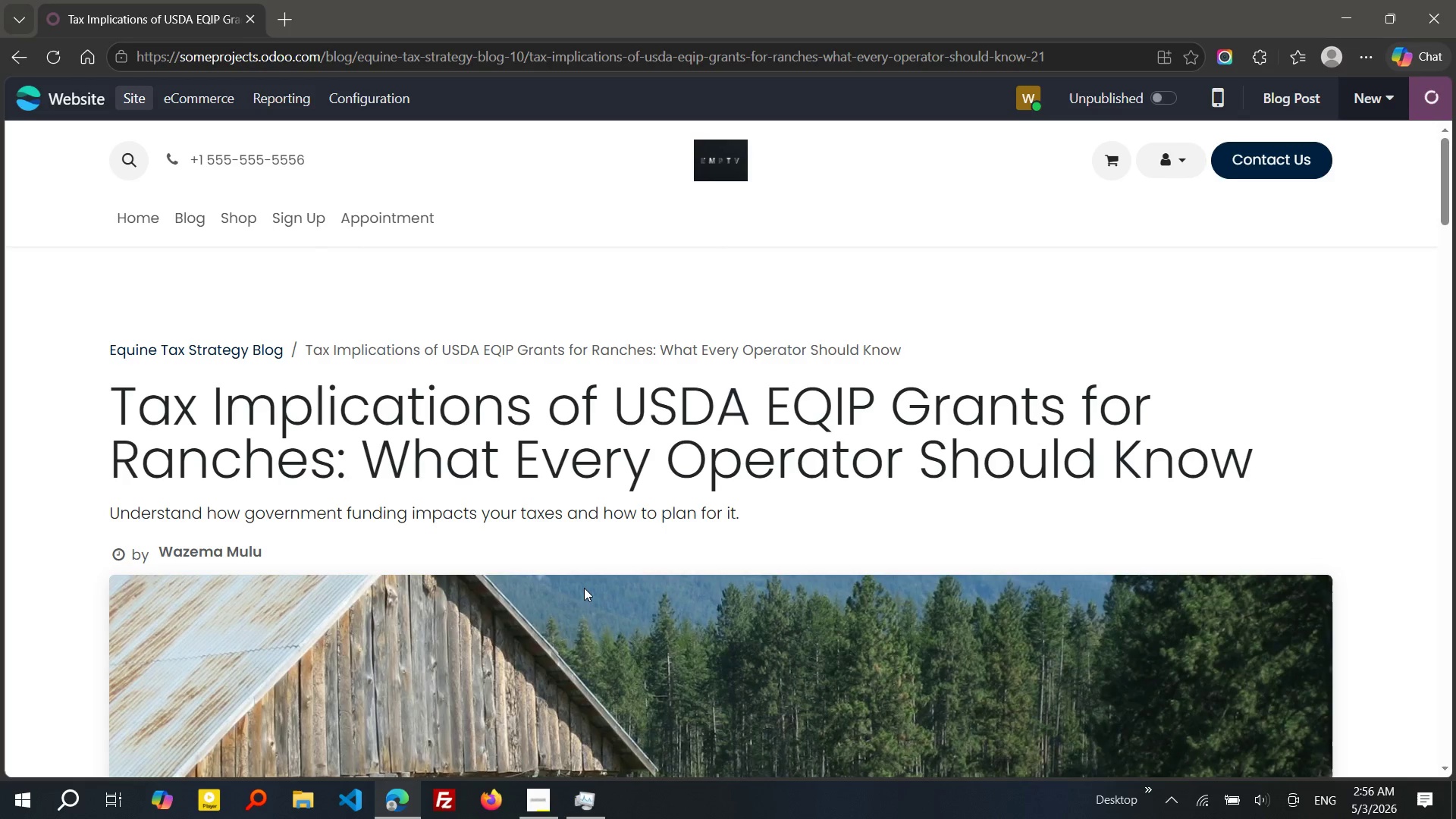 
left_click([598, 818])
 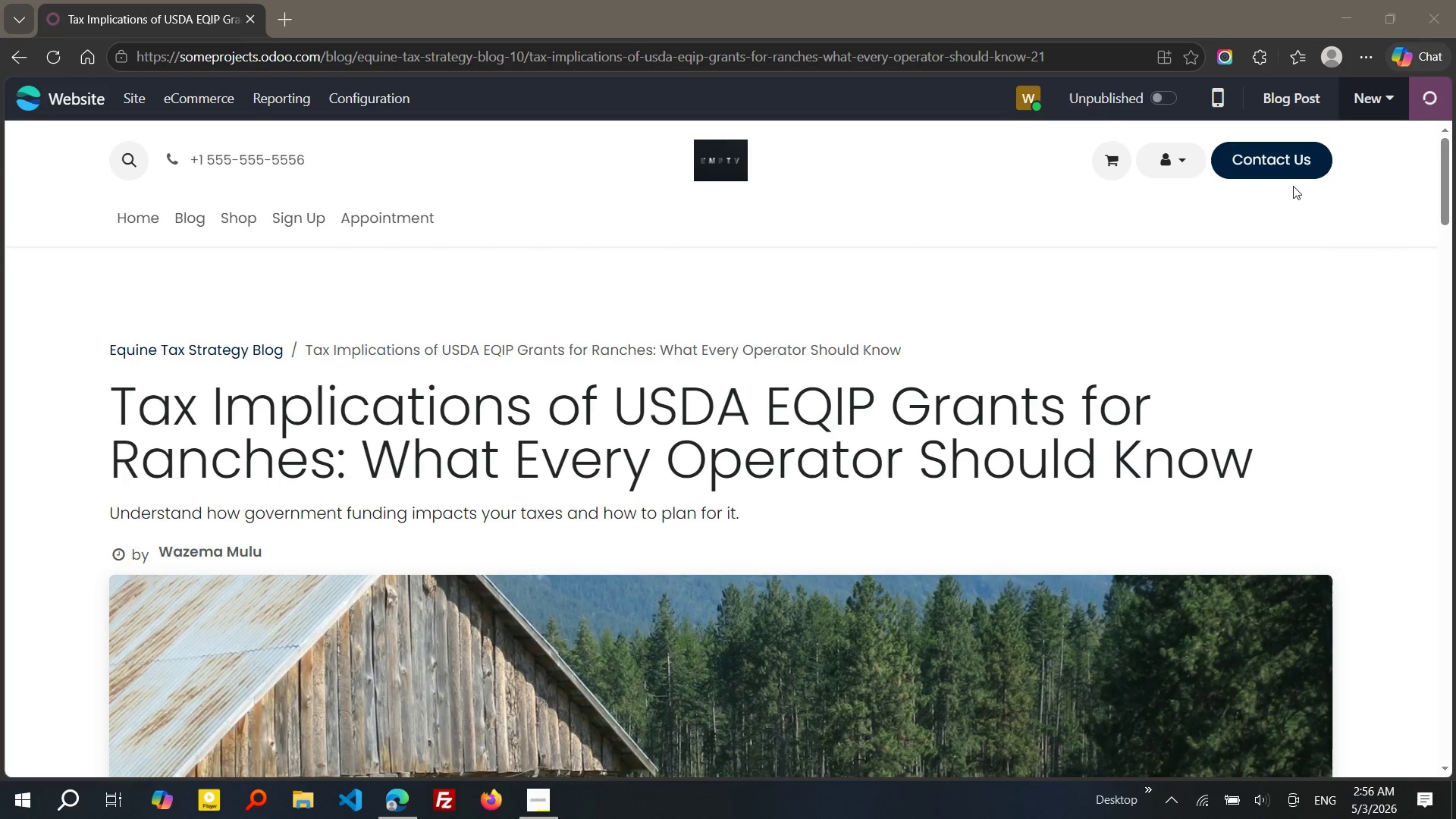 
wait(6.45)
 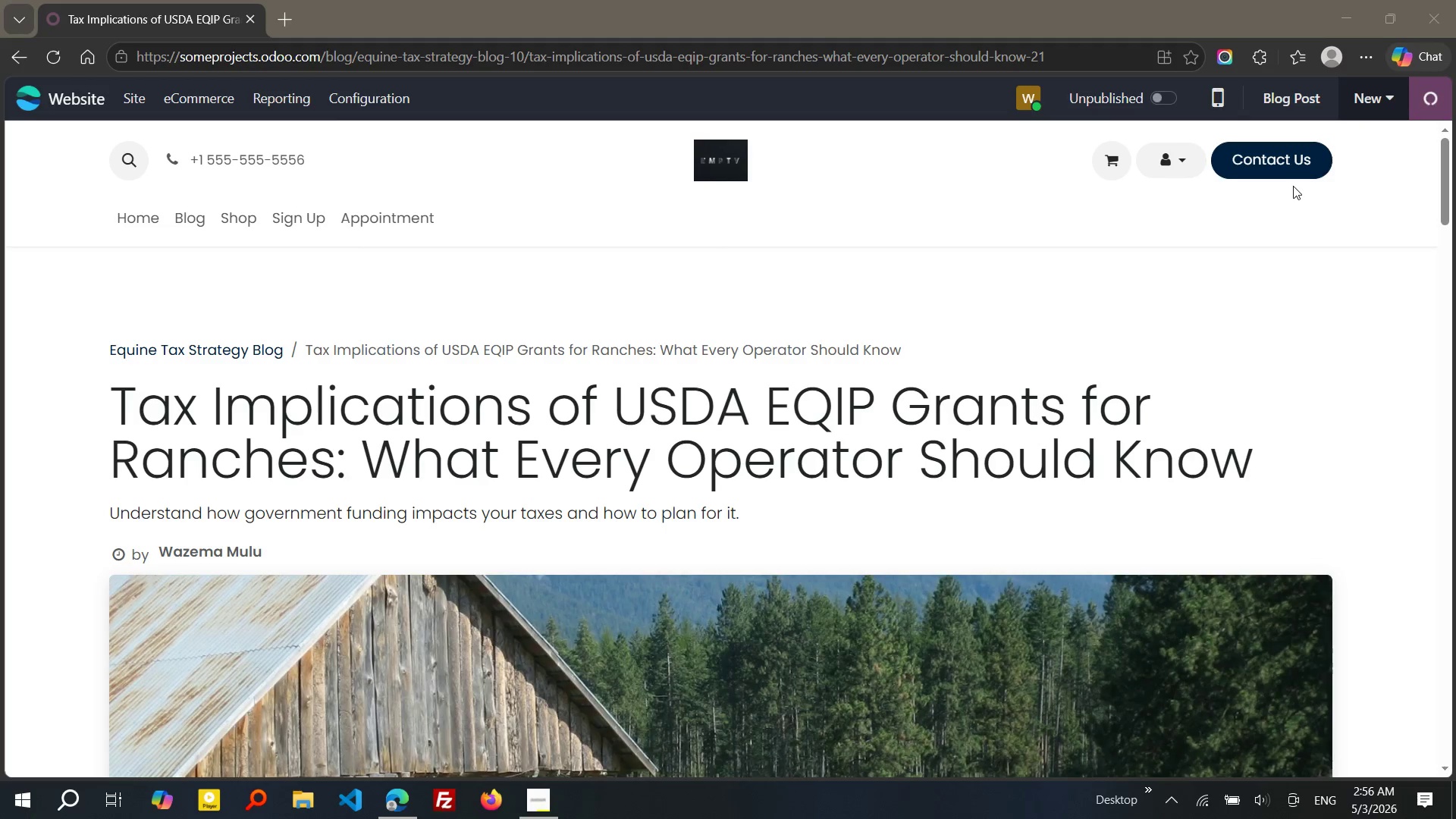 
key(Control+Shift+Escape)
 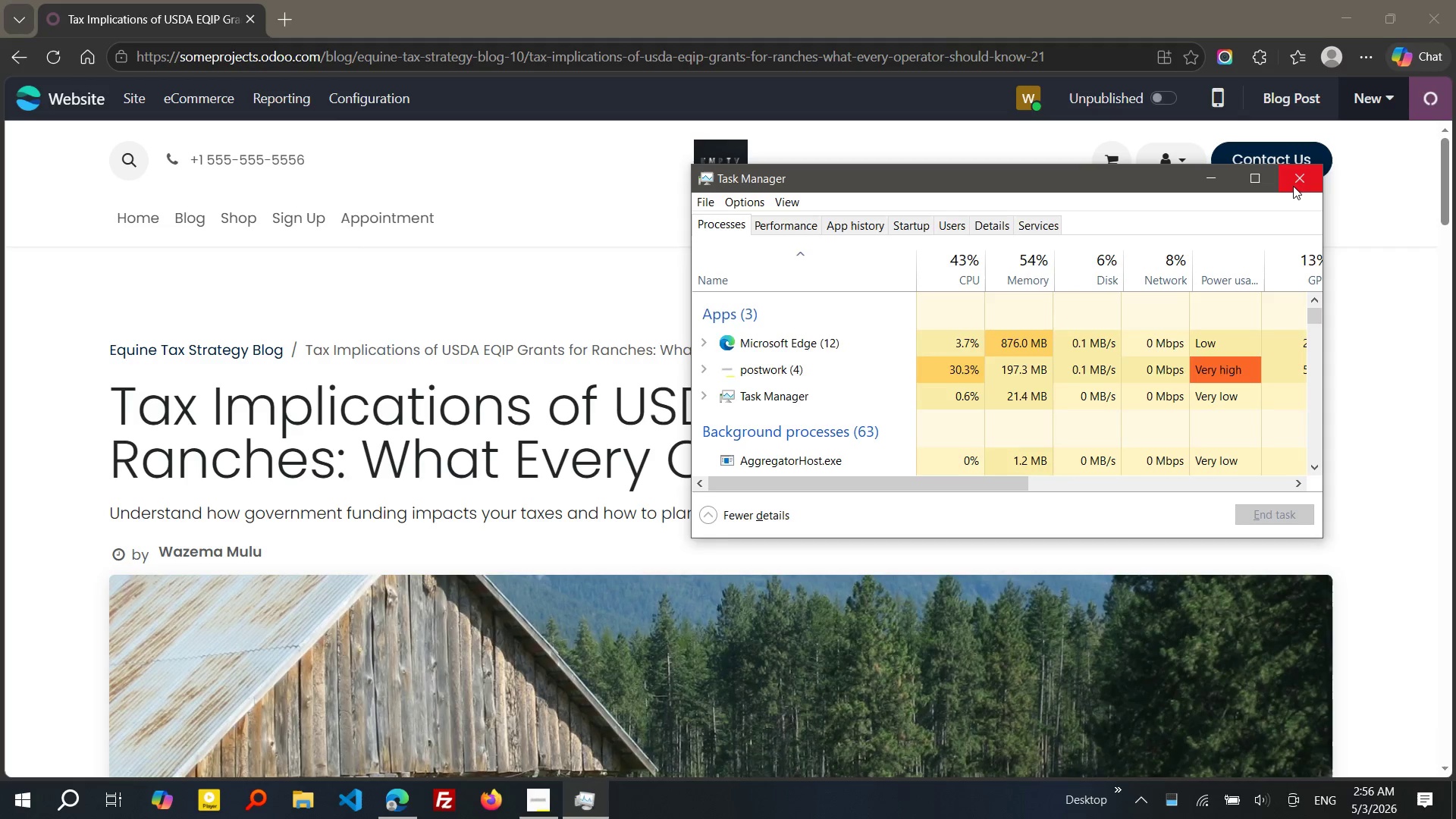 
wait(18.59)
 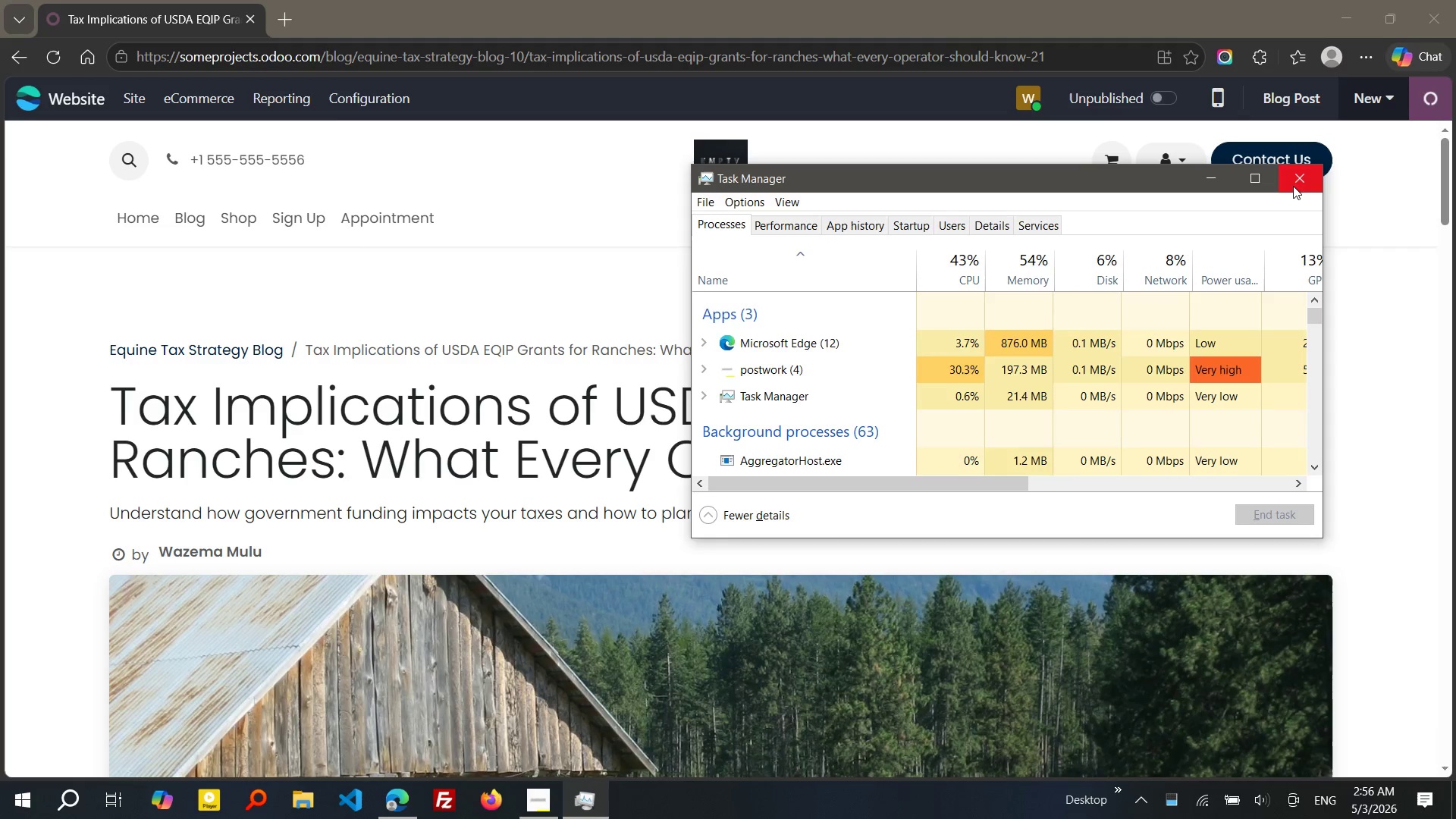 
left_click([1197, 810])
 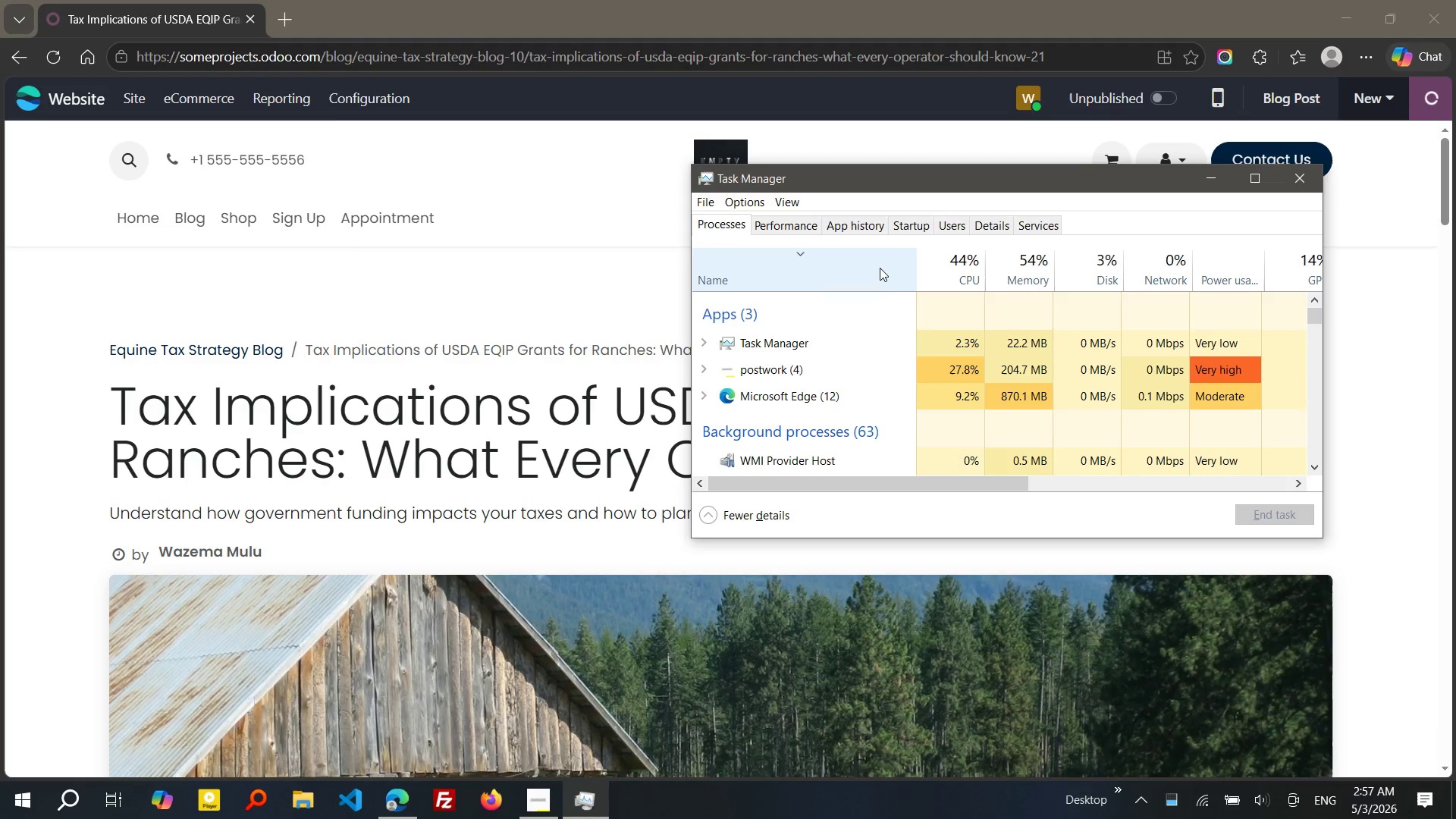 
wait(17.41)
 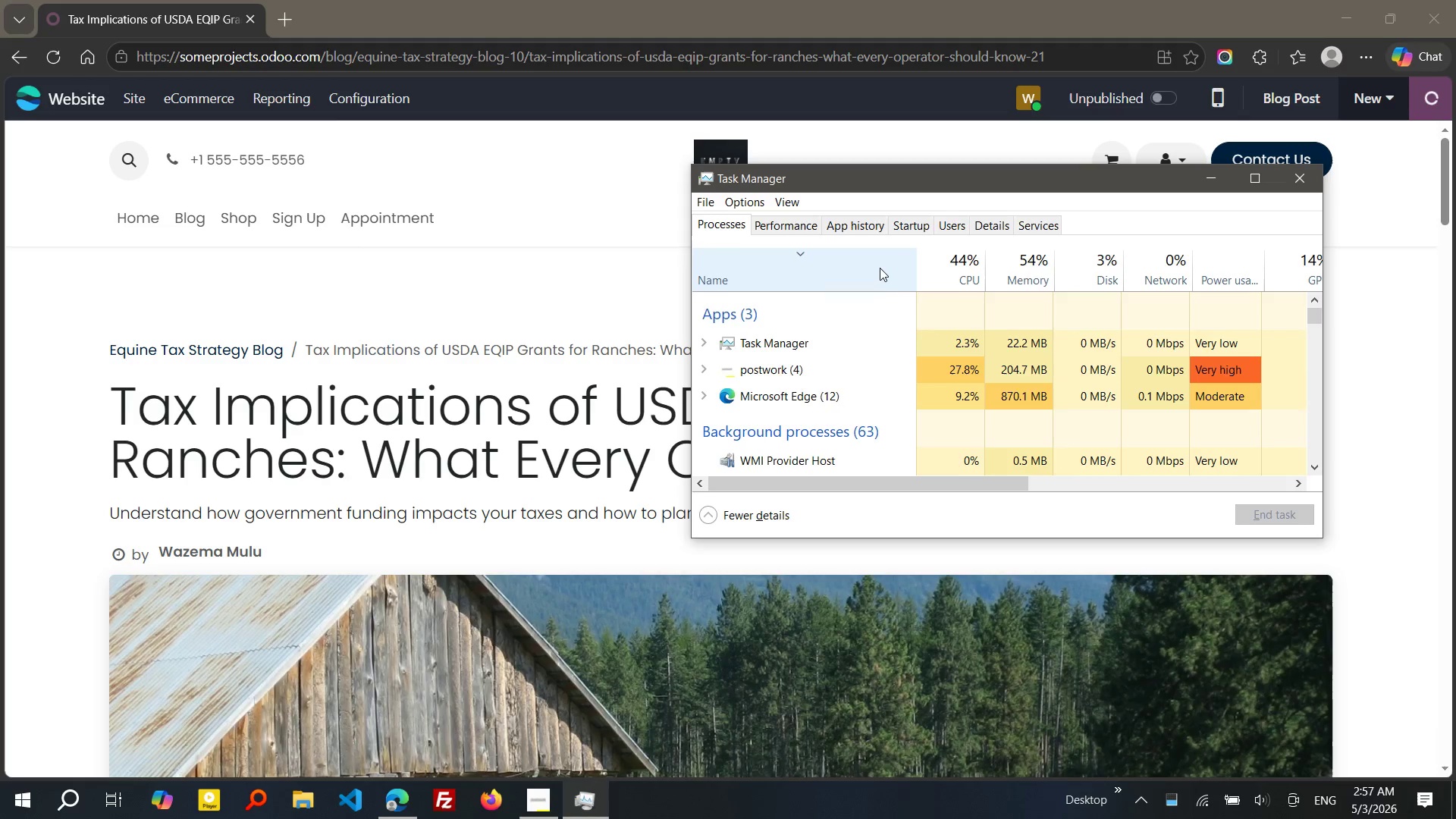 
left_click([126, 105])
 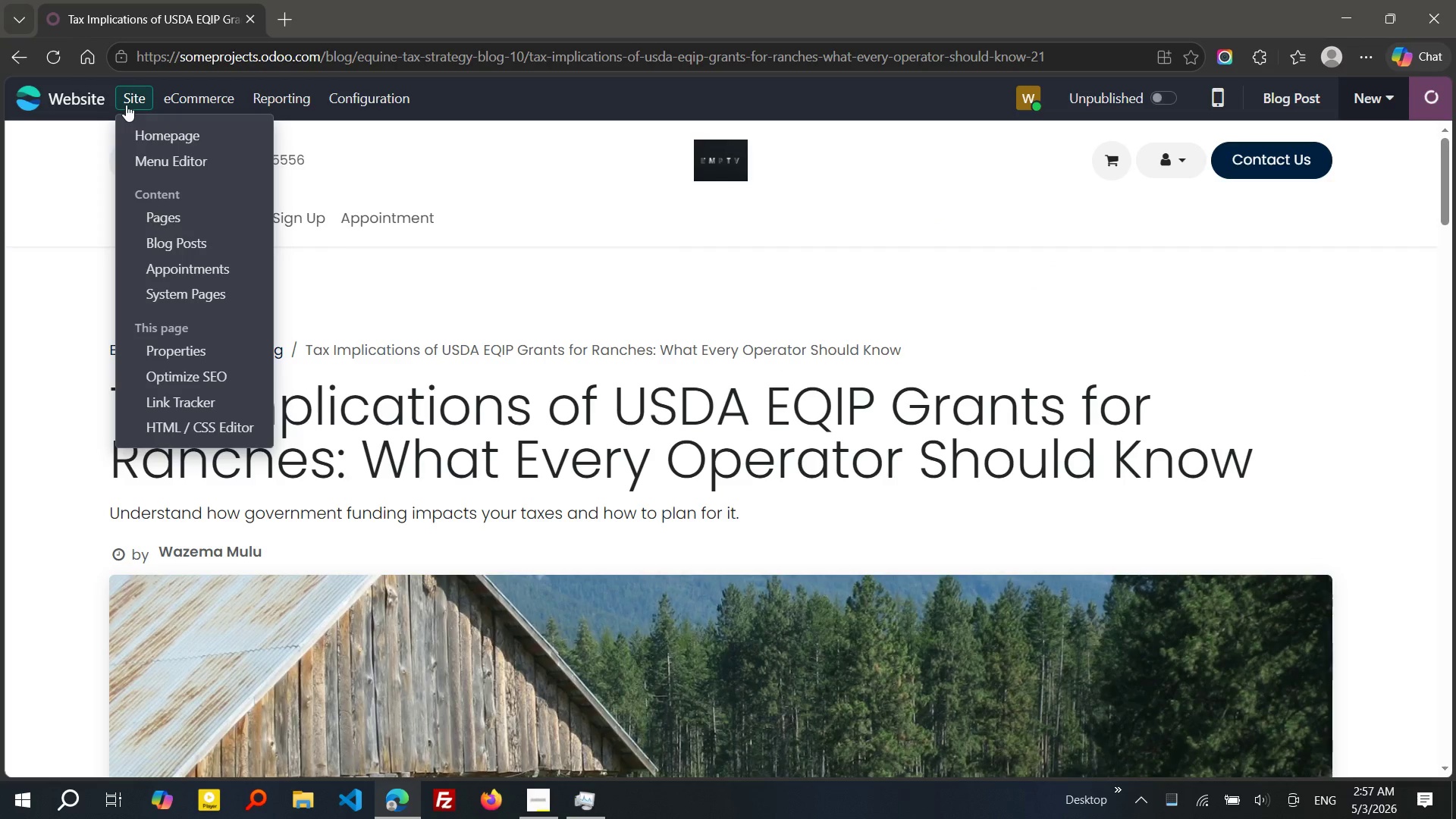 
left_click([126, 105])
 